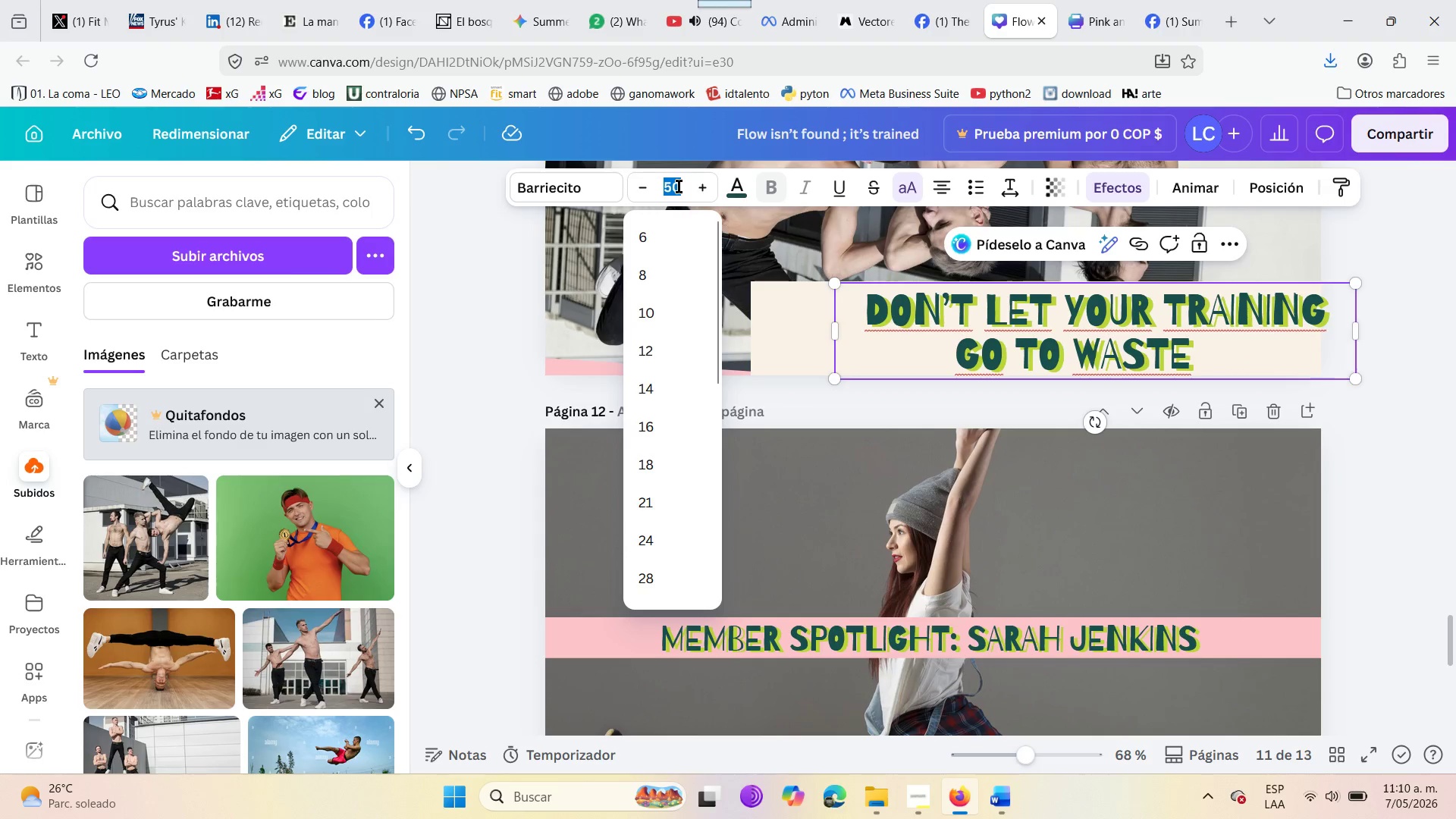 
type(40)
 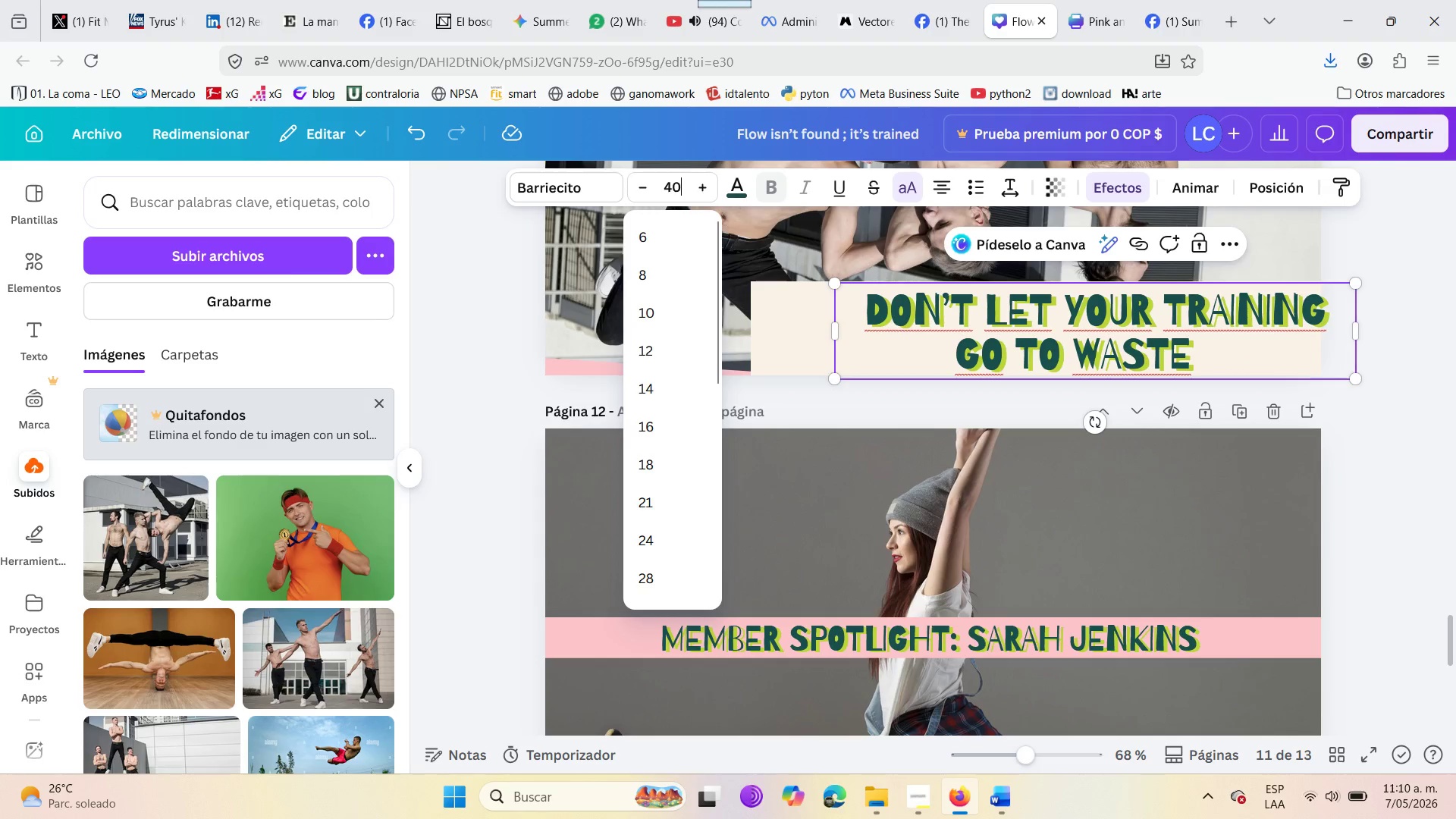 
key(Enter)
 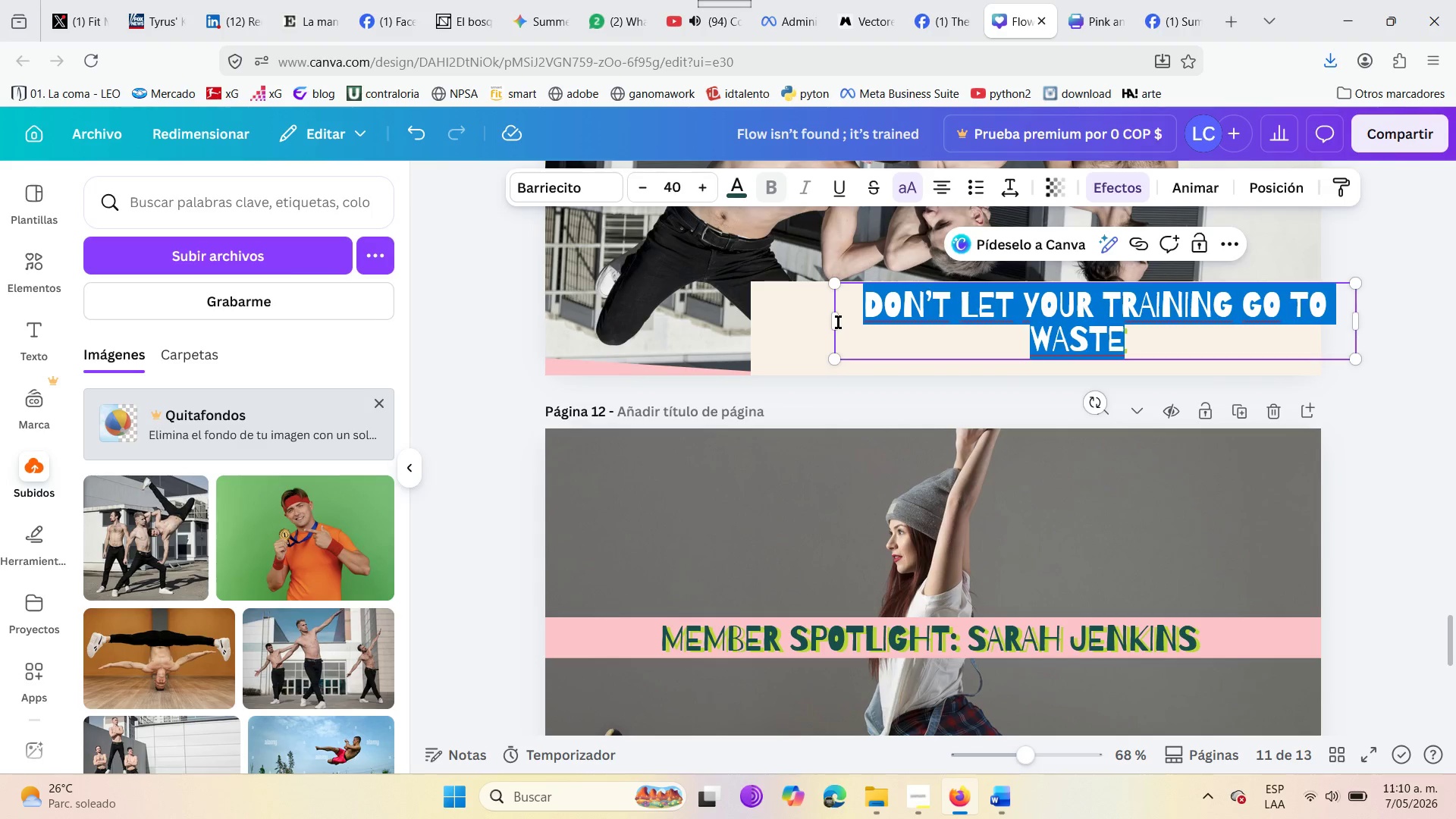 
left_click_drag(start_coordinate=[831, 323], to_coordinate=[762, 339])
 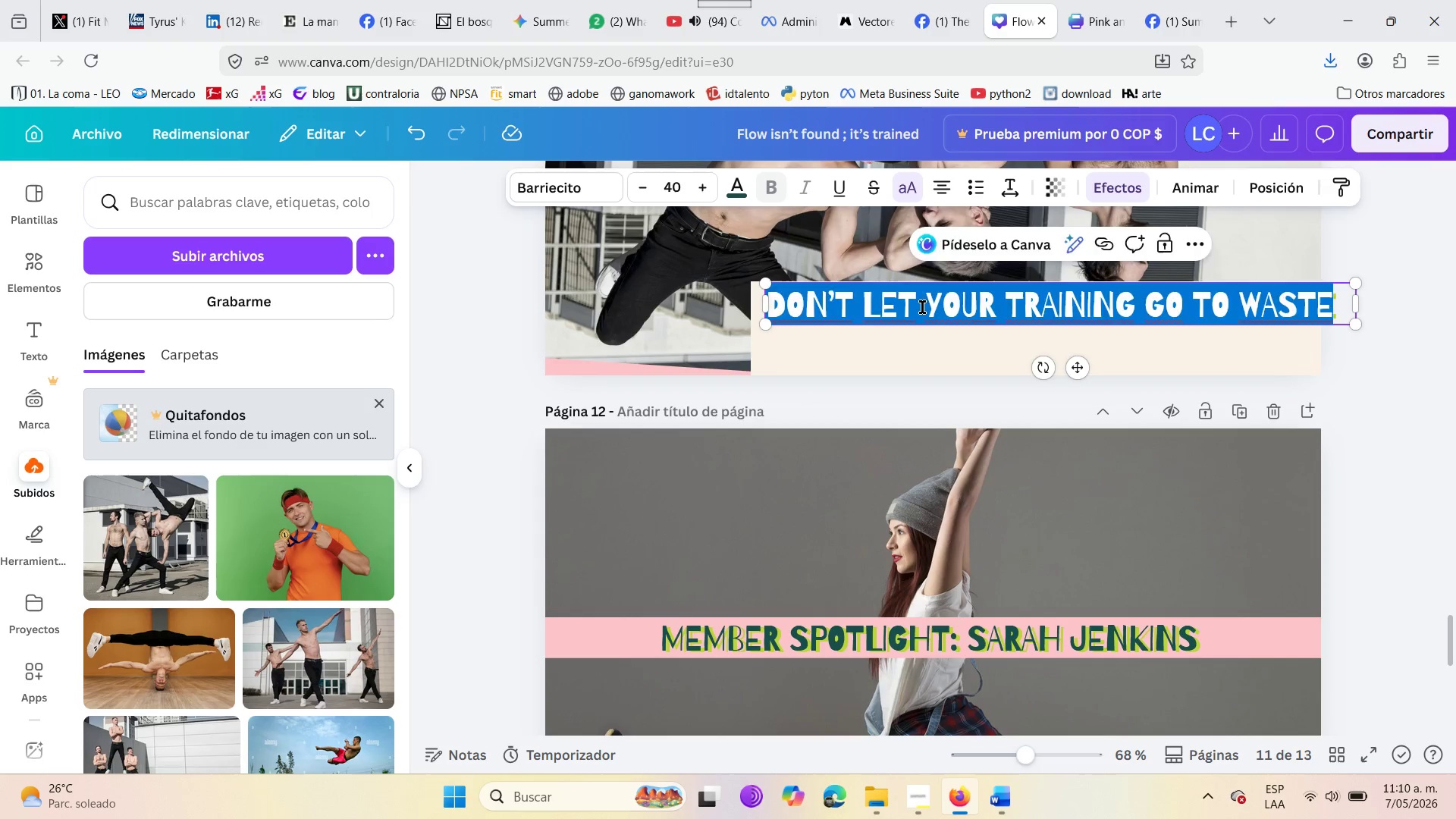 
left_click([901, 351])
 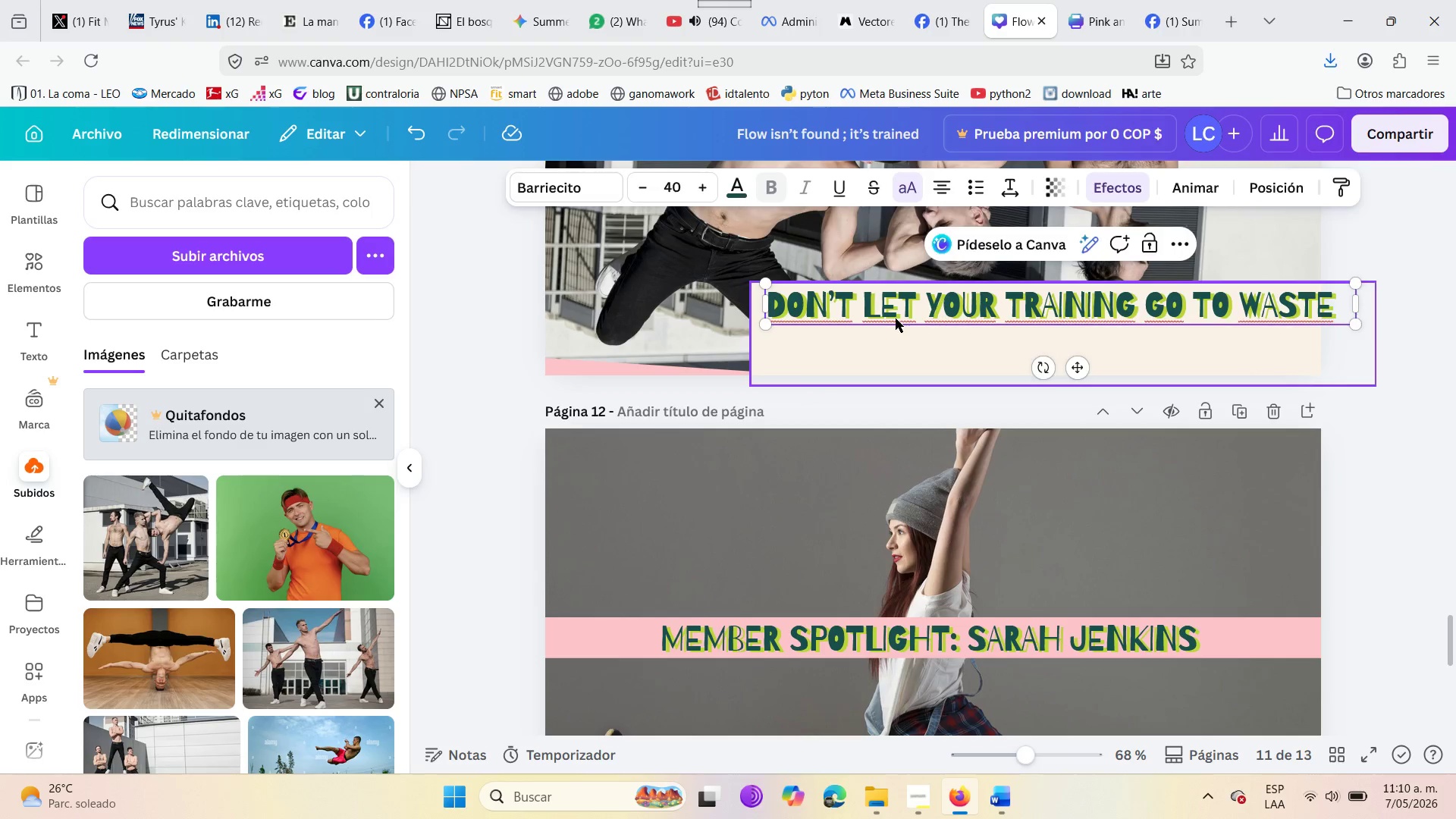 
left_click_drag(start_coordinate=[893, 315], to_coordinate=[878, 359])
 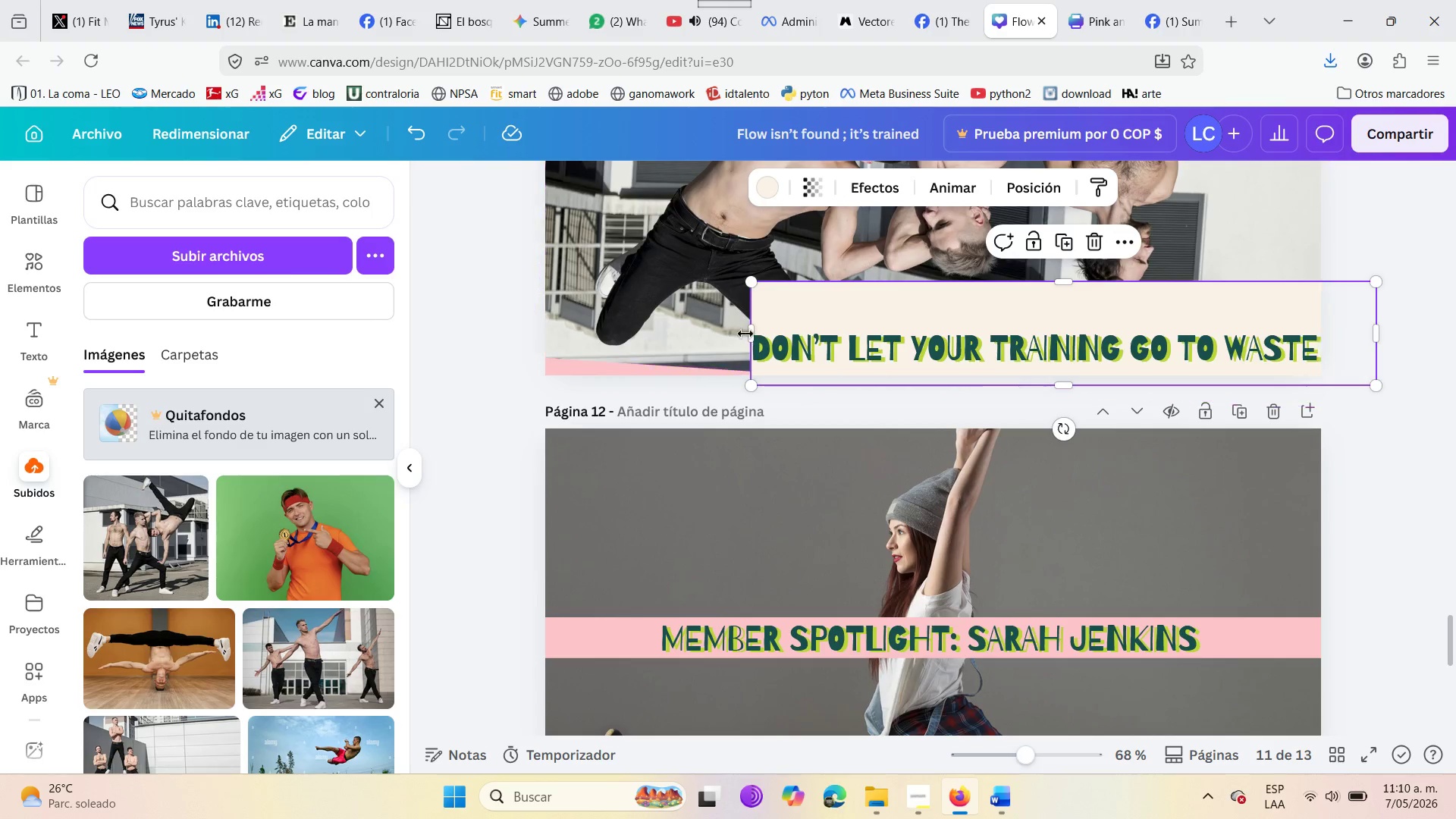 
left_click_drag(start_coordinate=[750, 331], to_coordinate=[709, 348])
 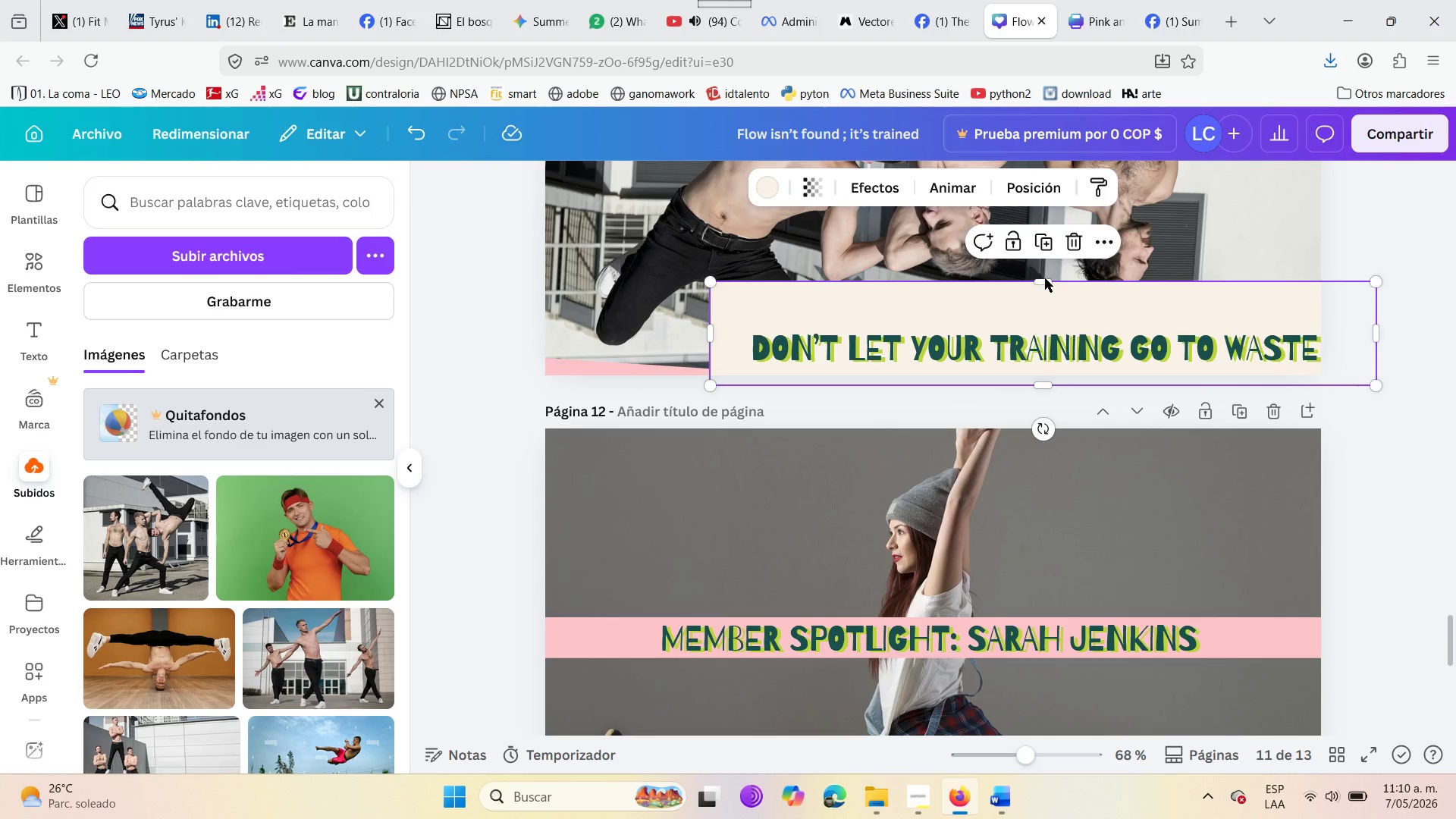 
left_click_drag(start_coordinate=[1045, 278], to_coordinate=[1032, 309])
 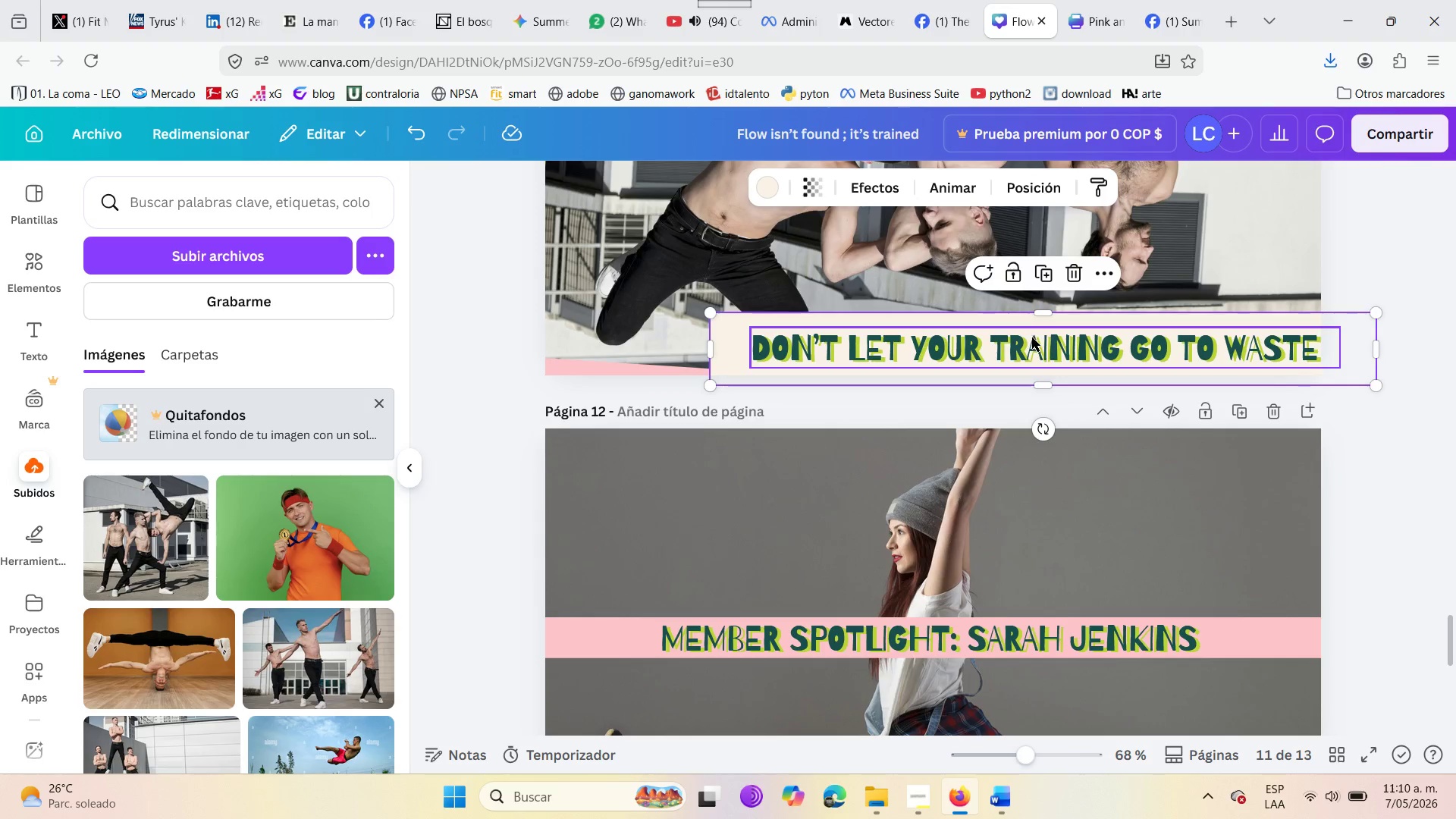 
left_click_drag(start_coordinate=[1033, 346], to_coordinate=[1012, 344])
 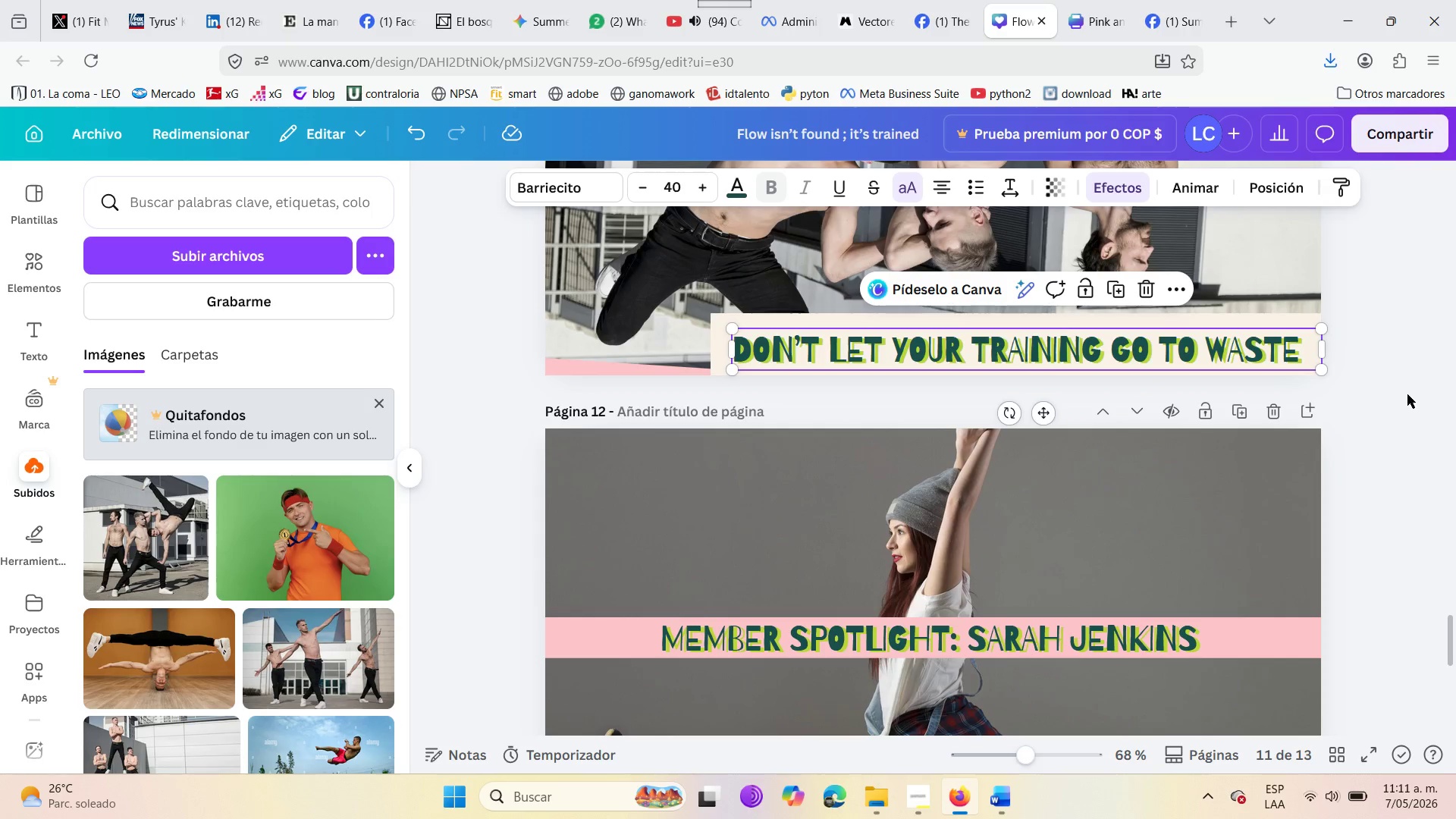 
left_click([1411, 394])
 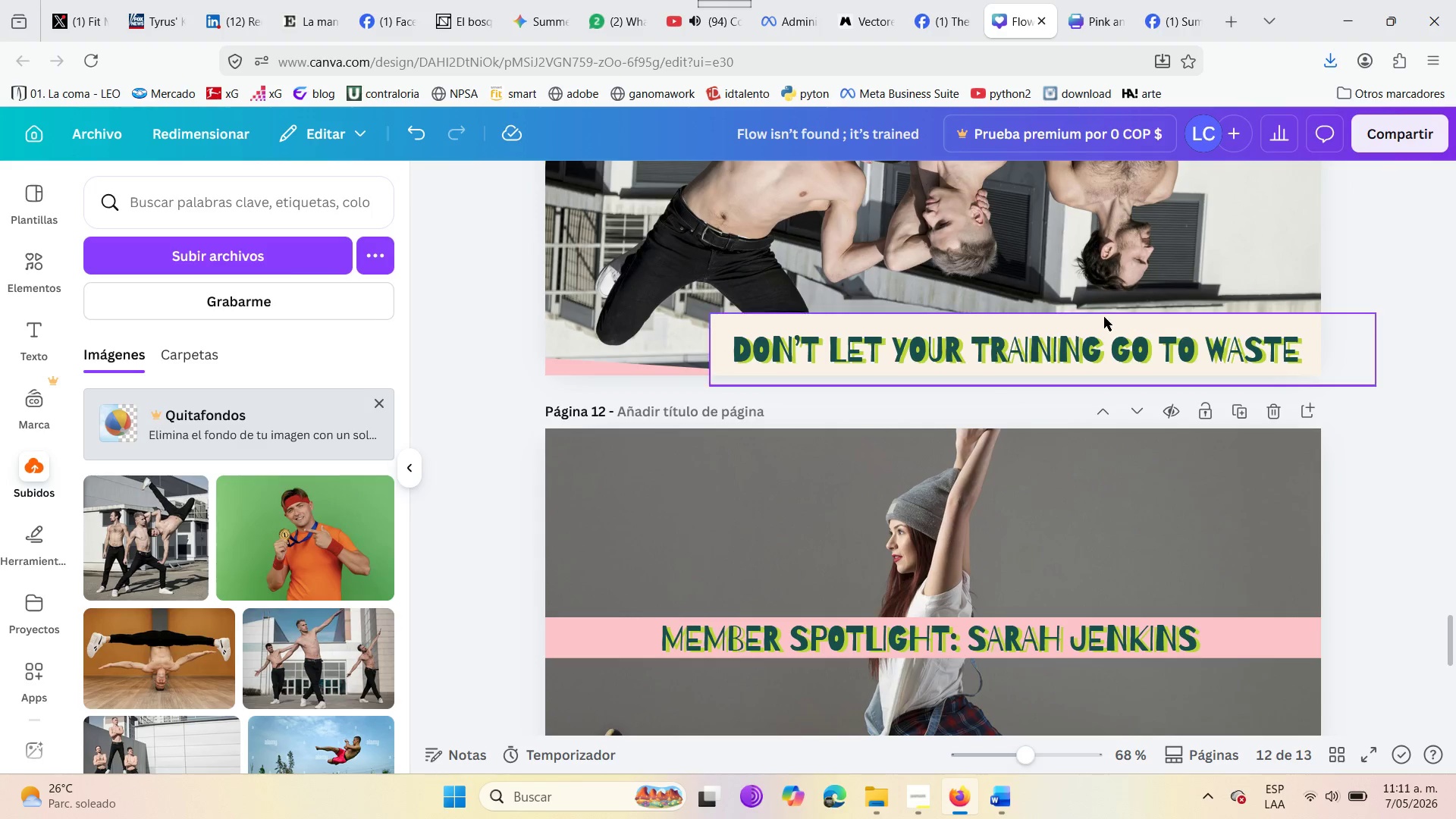 
left_click([1100, 317])
 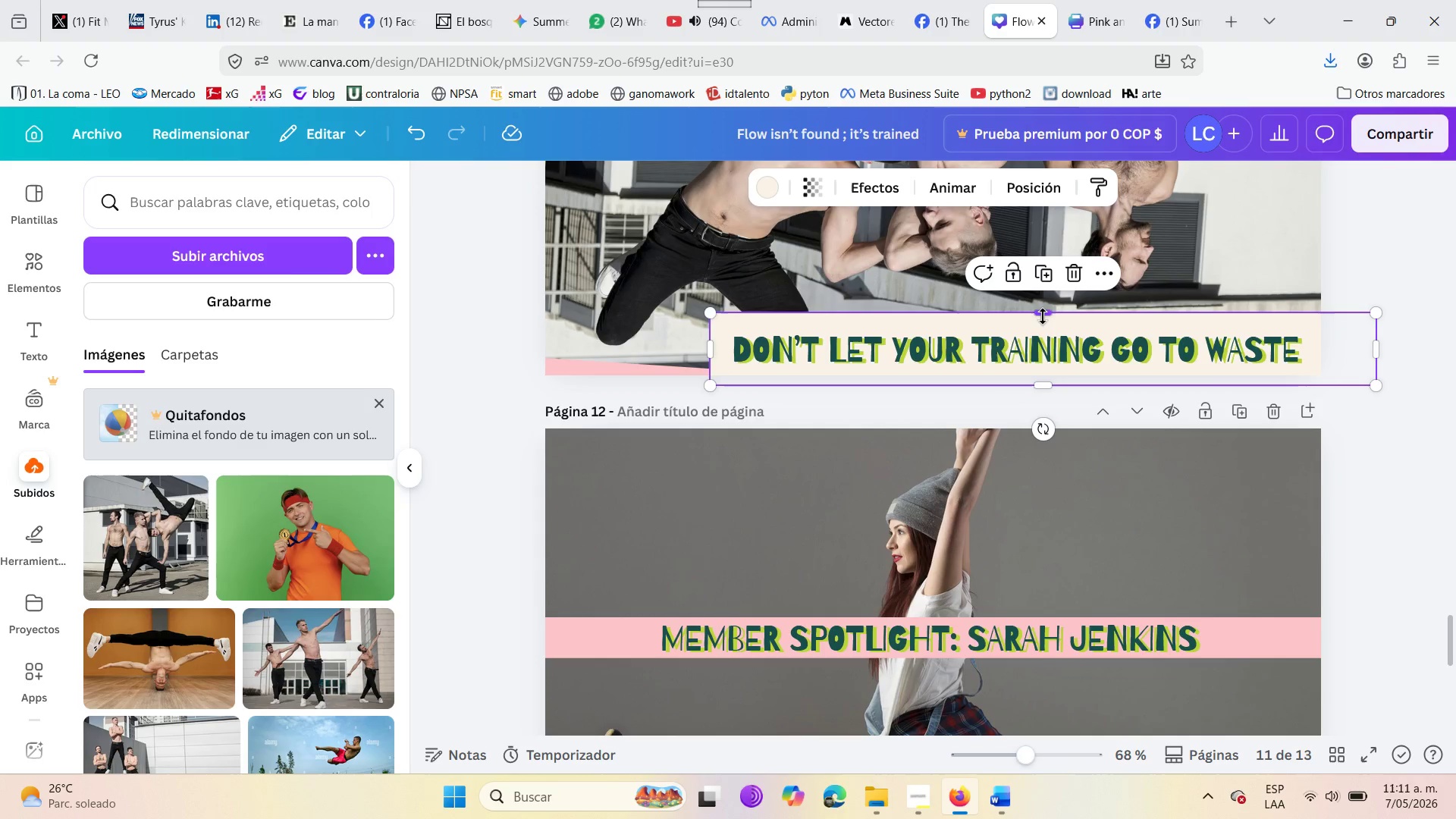 
left_click_drag(start_coordinate=[1040, 314], to_coordinate=[1039, 318])
 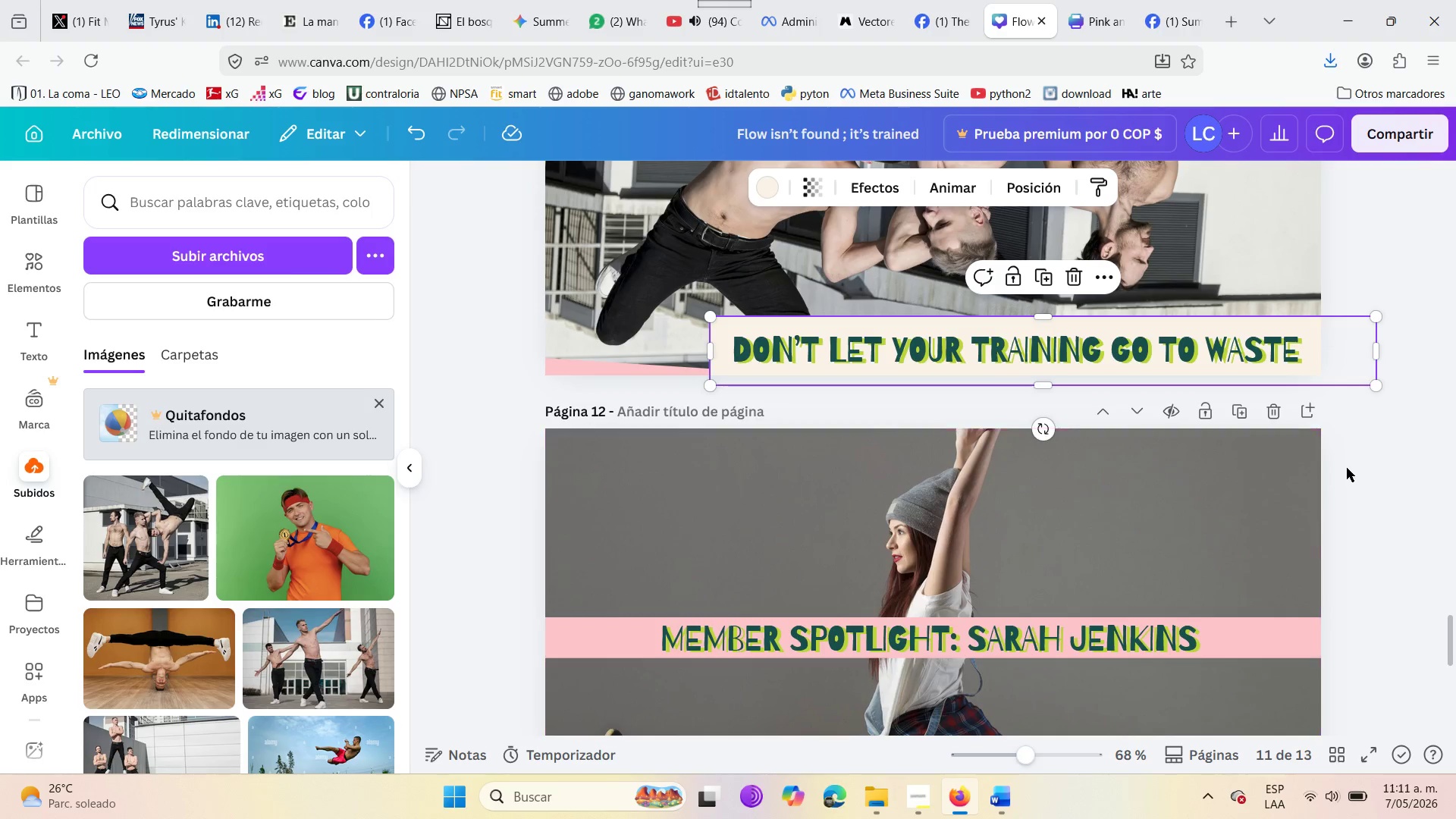 
left_click([1359, 457])
 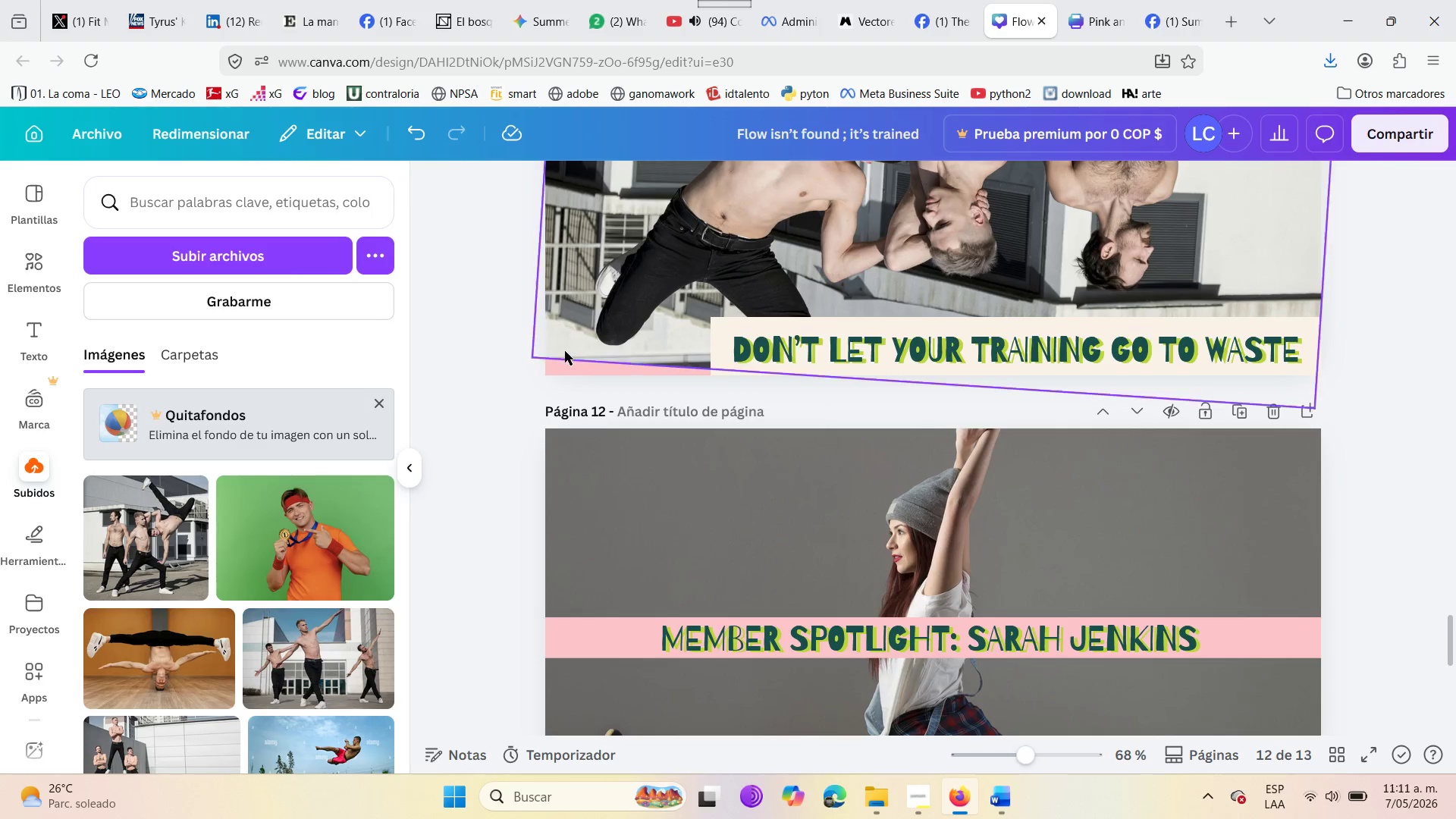 
scroll: coordinate [563, 356], scroll_direction: up, amount: 3.0
 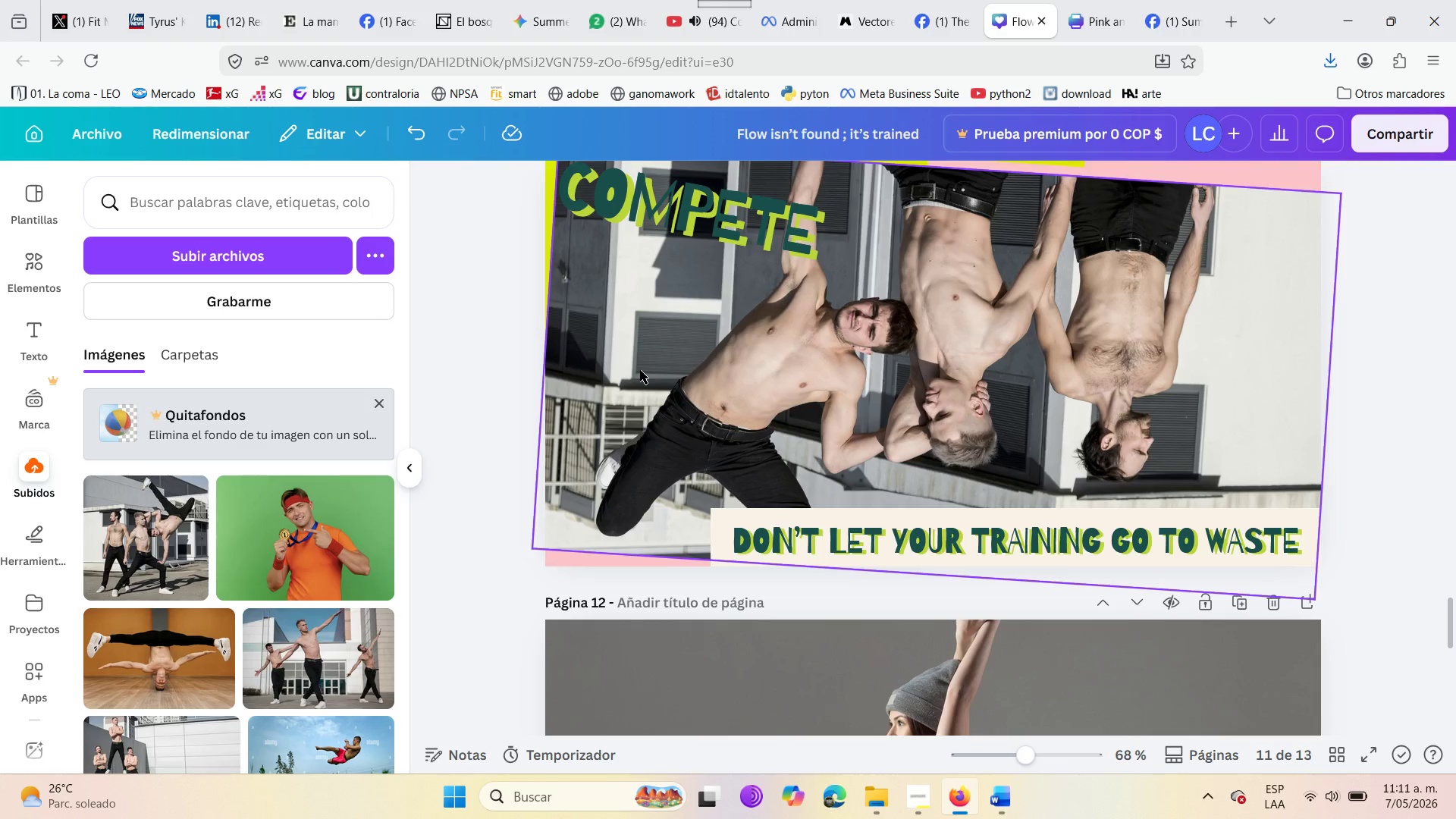 
wait(6.63)
 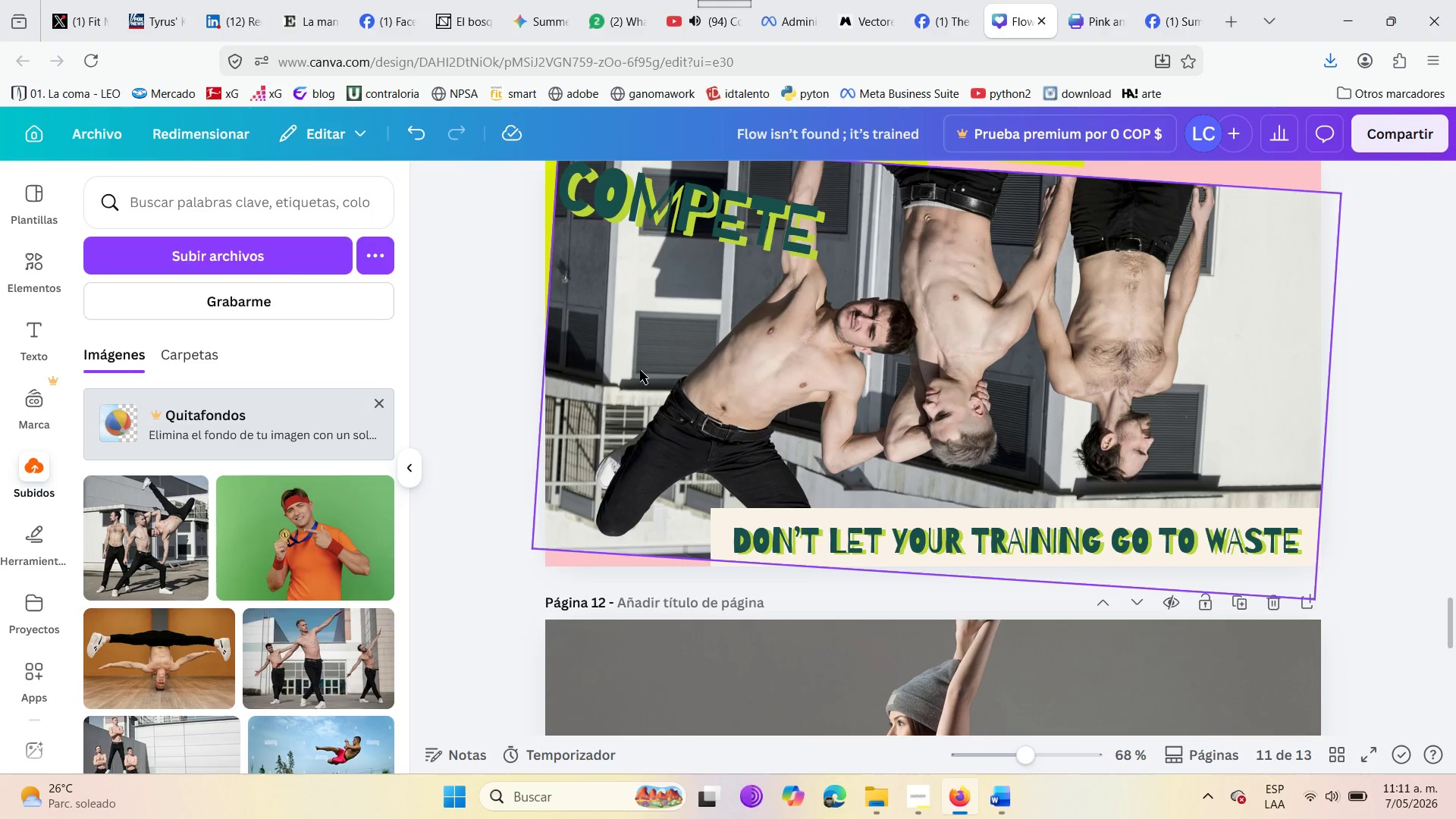 
scroll: coordinate [566, 300], scroll_direction: up, amount: 2.0
 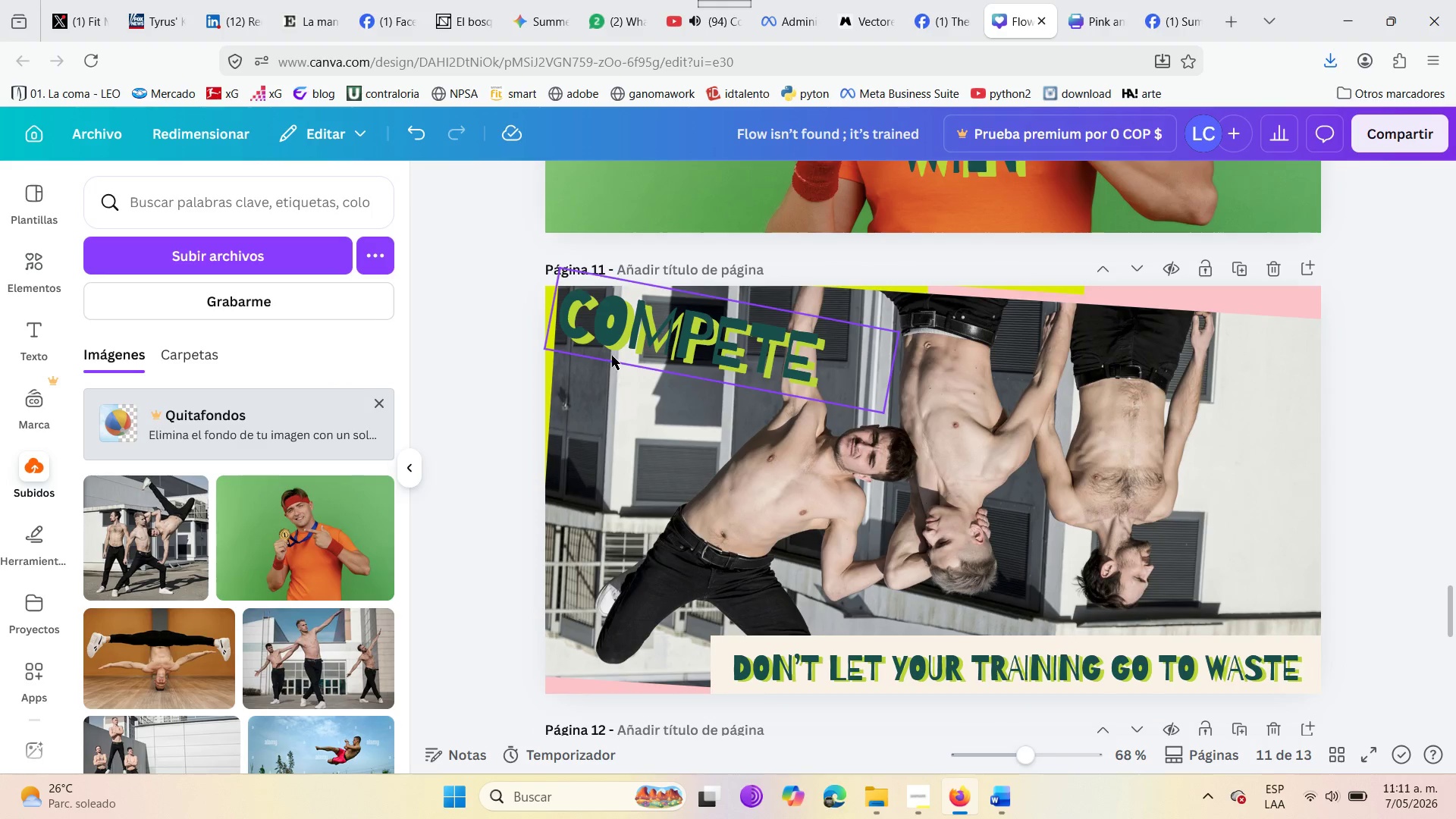 
left_click([610, 356])
 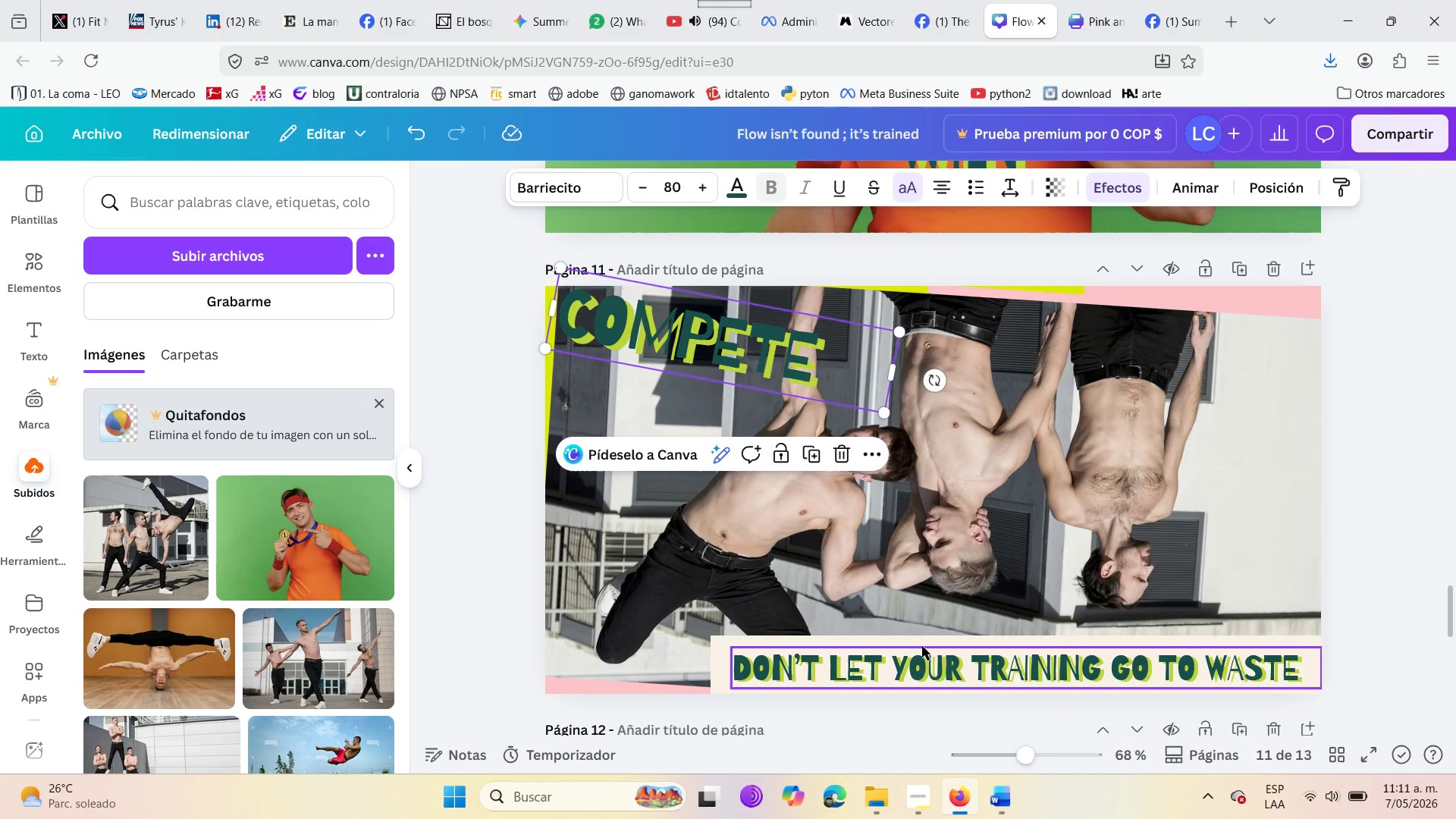 
left_click([917, 639])
 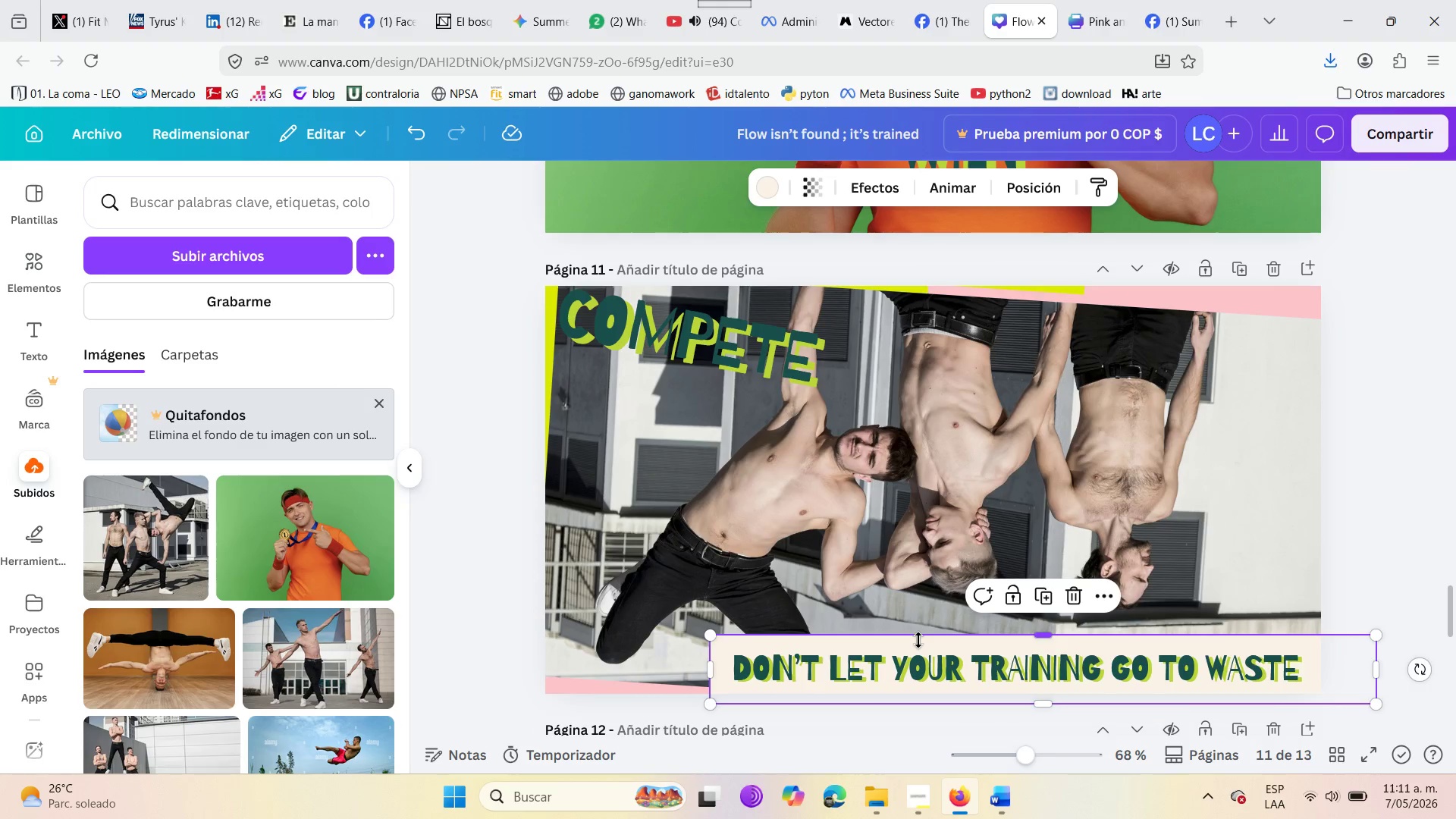 
key(Control+C)
 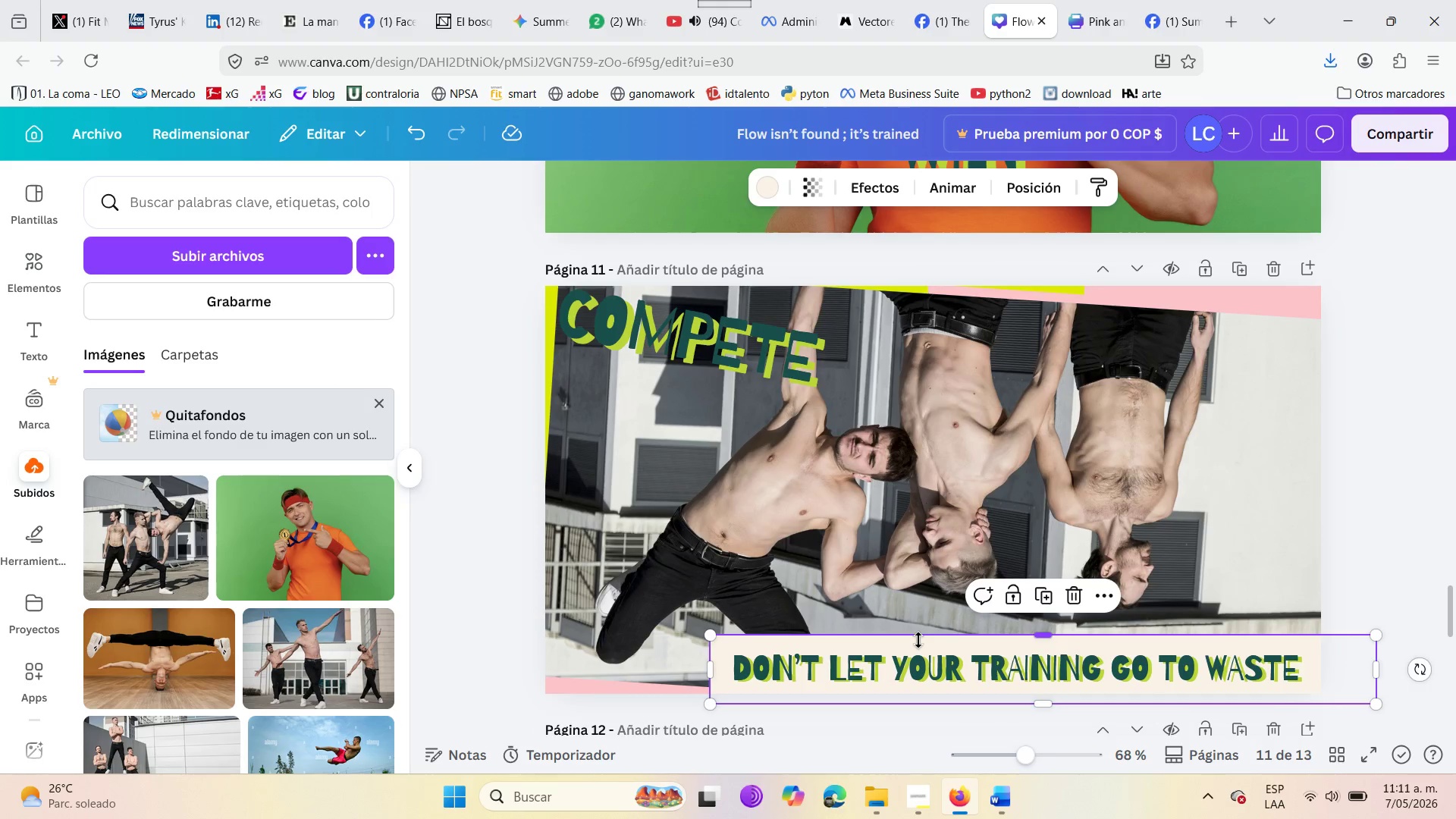 
key(Control+V)
 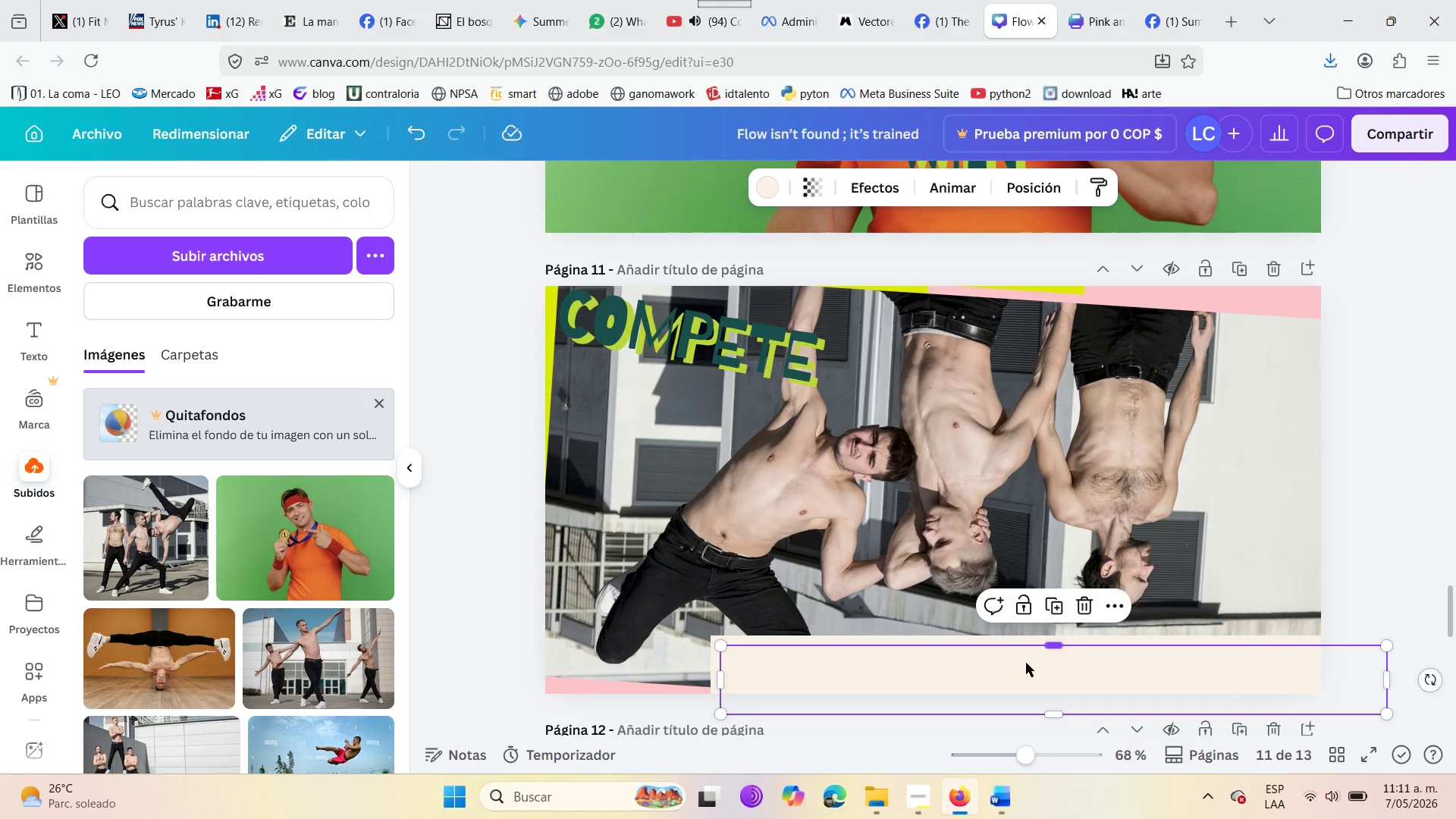 
left_click_drag(start_coordinate=[1006, 672], to_coordinate=[833, 308])
 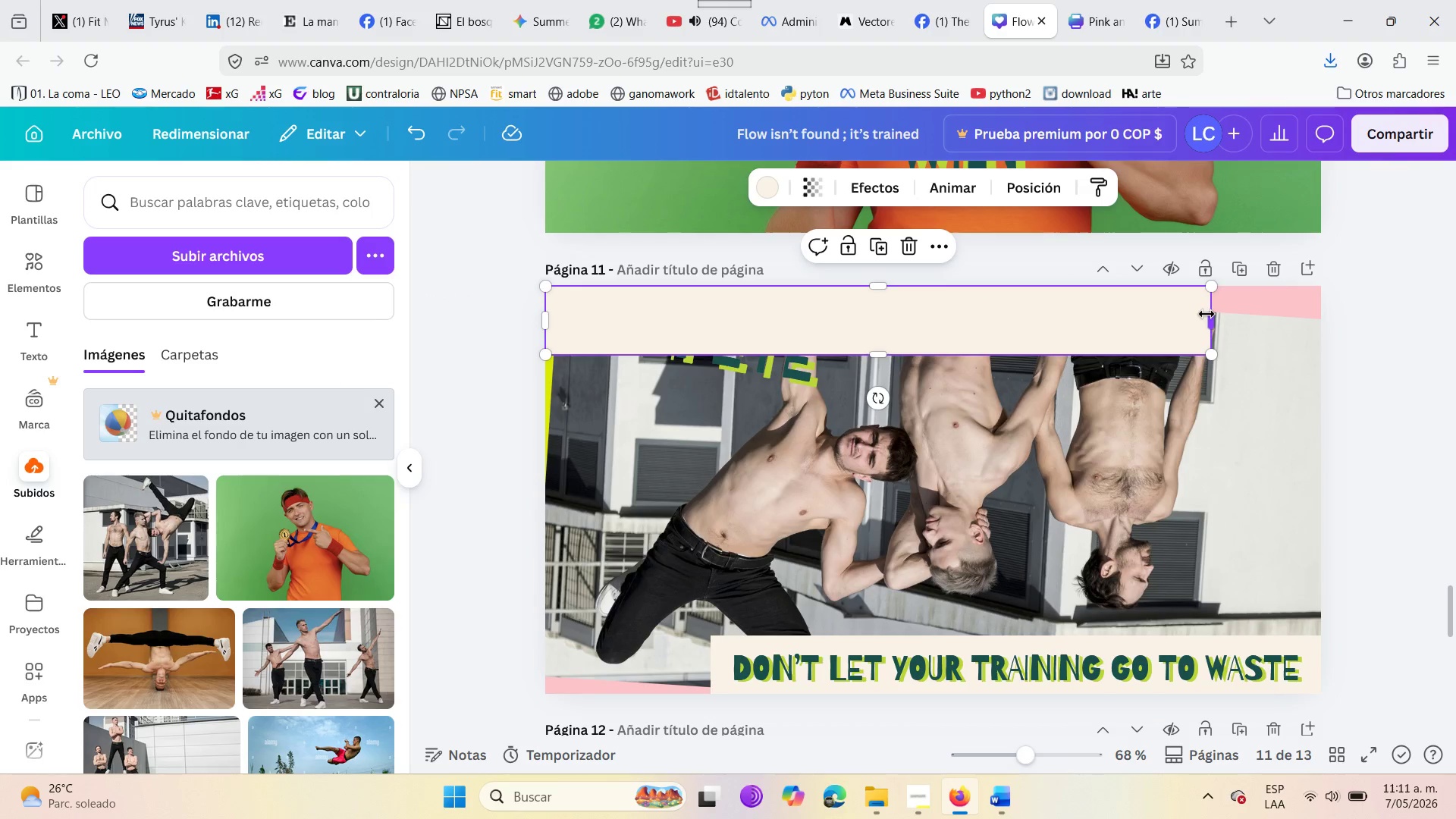 
left_click_drag(start_coordinate=[1211, 316], to_coordinate=[763, 322])
 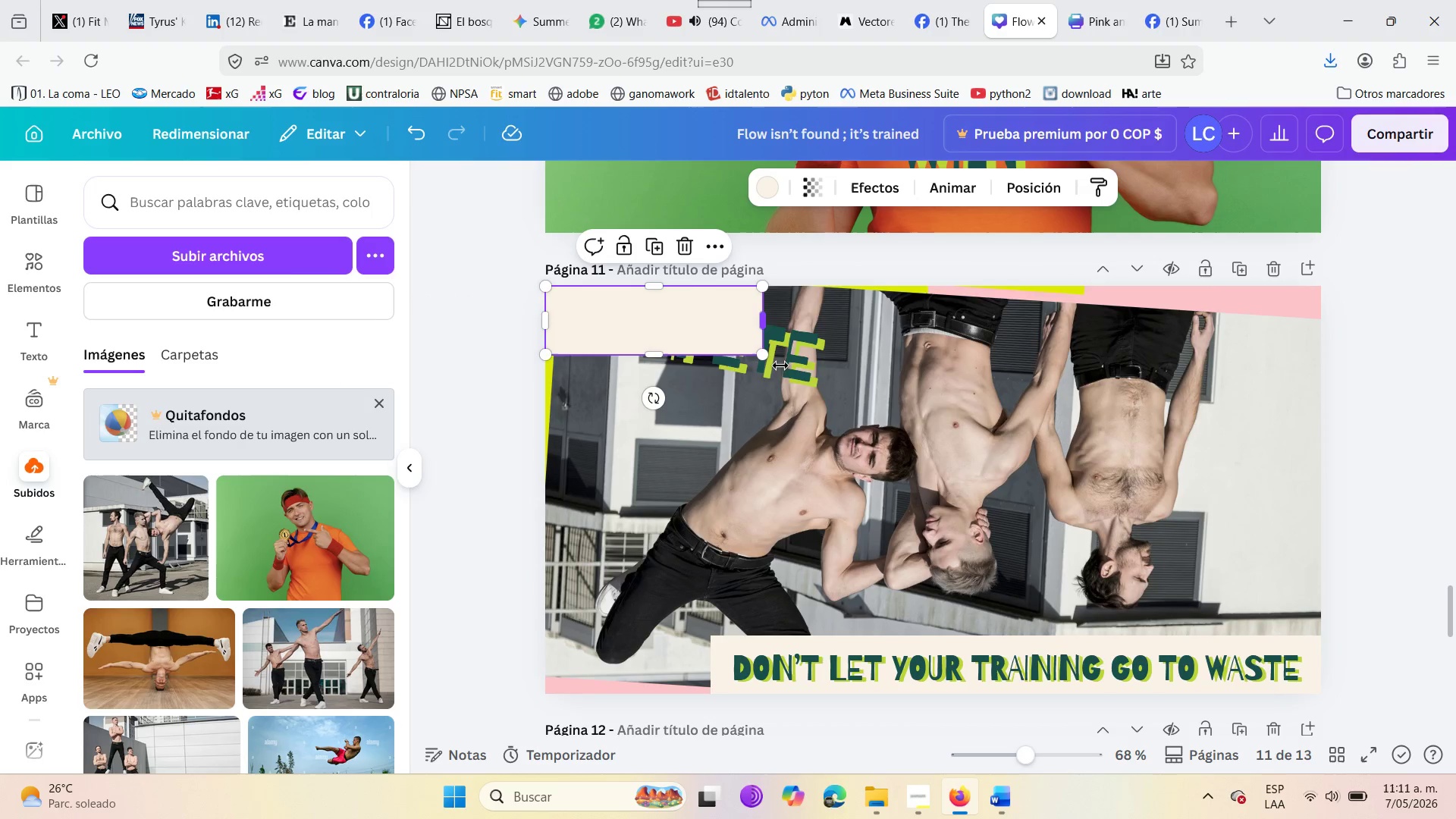 
left_click([780, 362])
 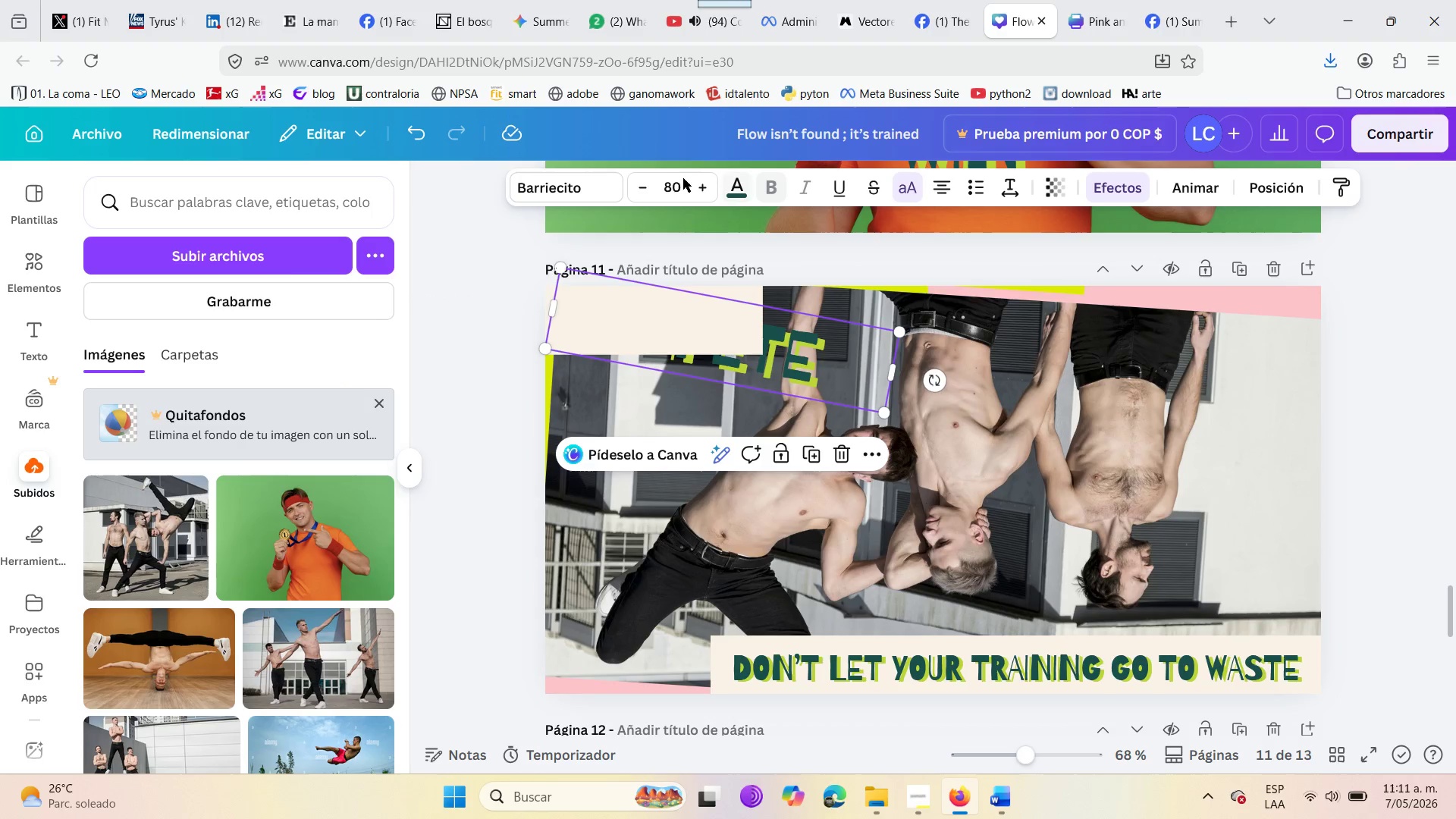 
left_click([671, 178])
 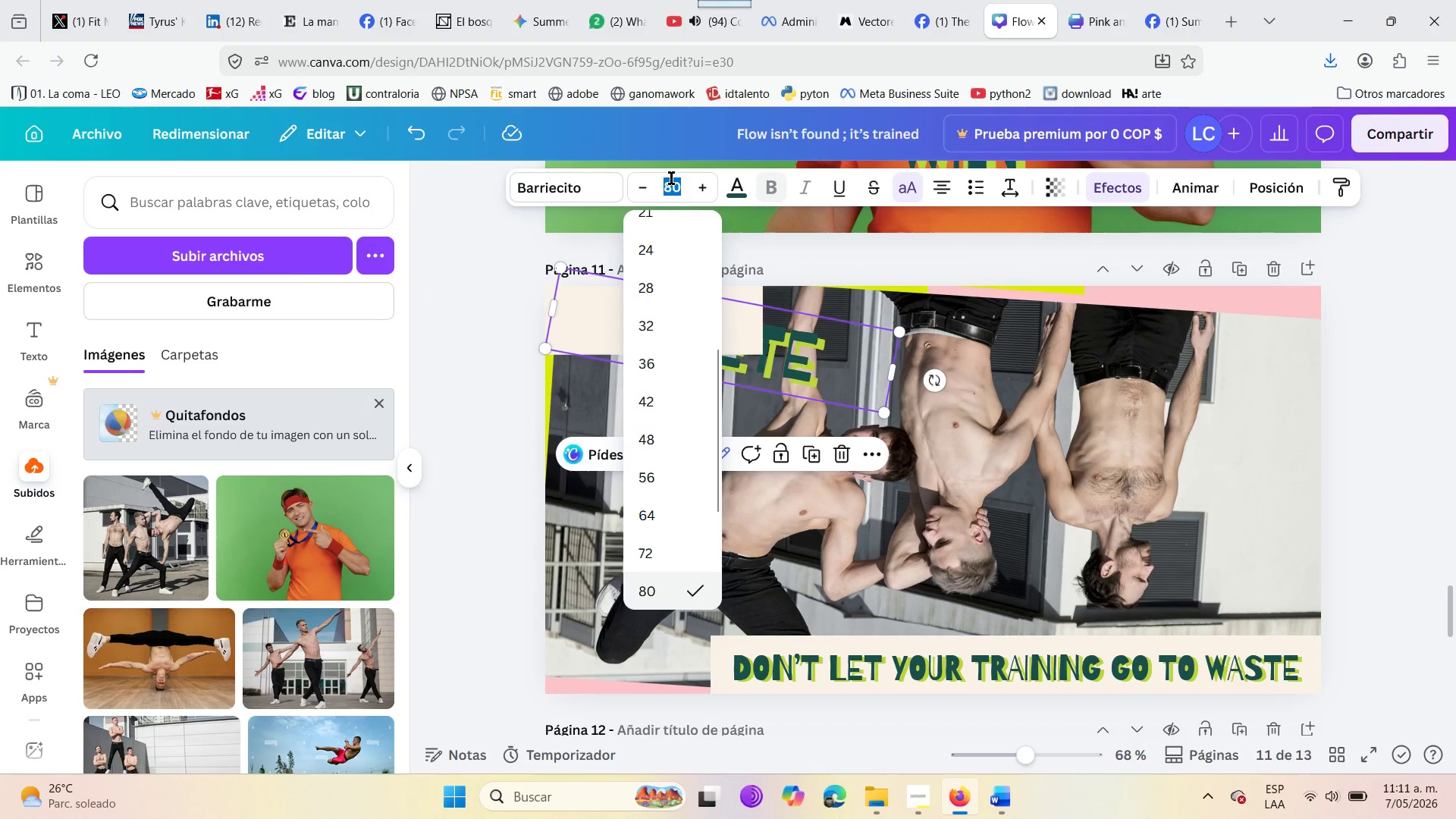 
type(40)
 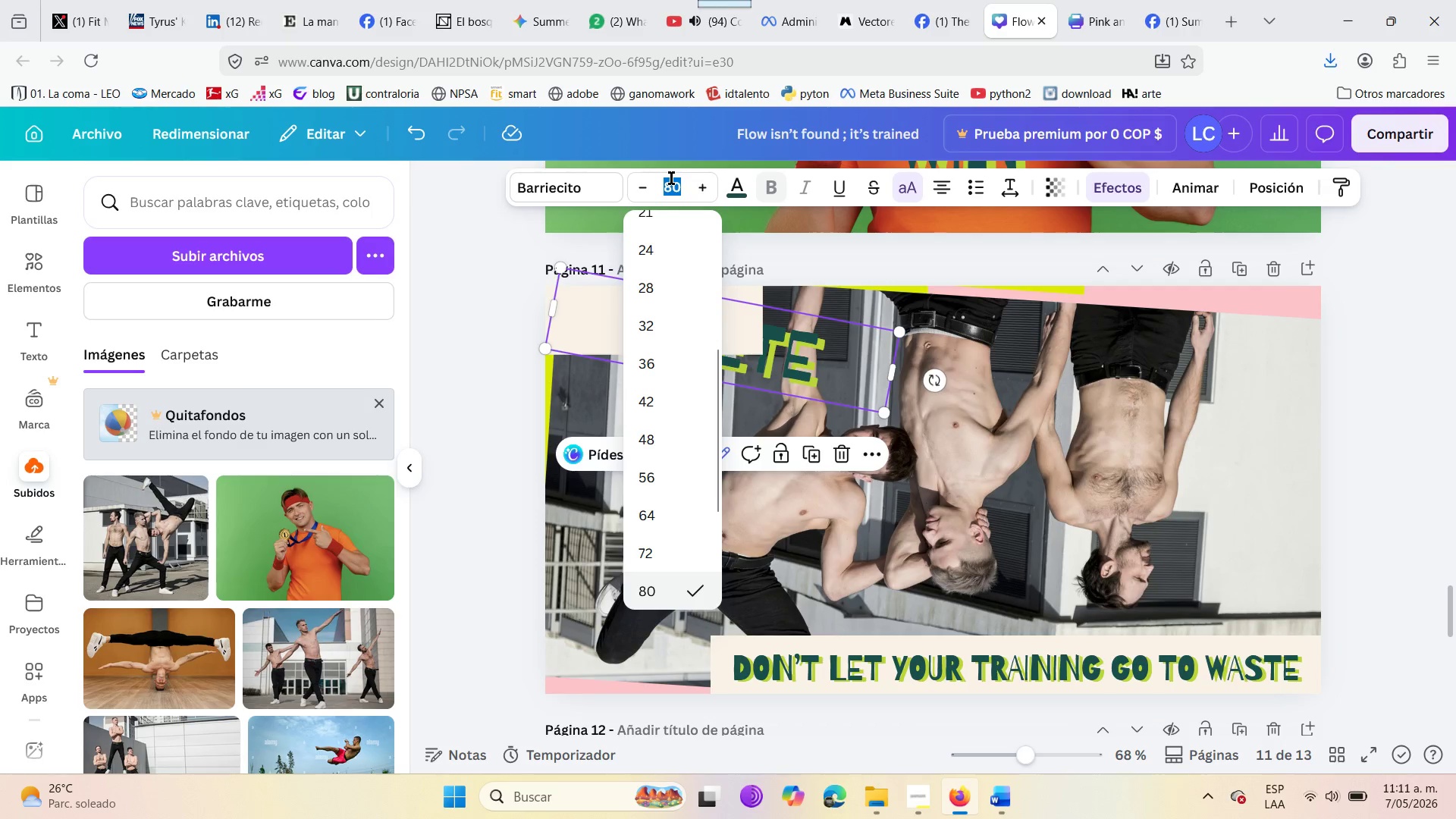 
key(Enter)
 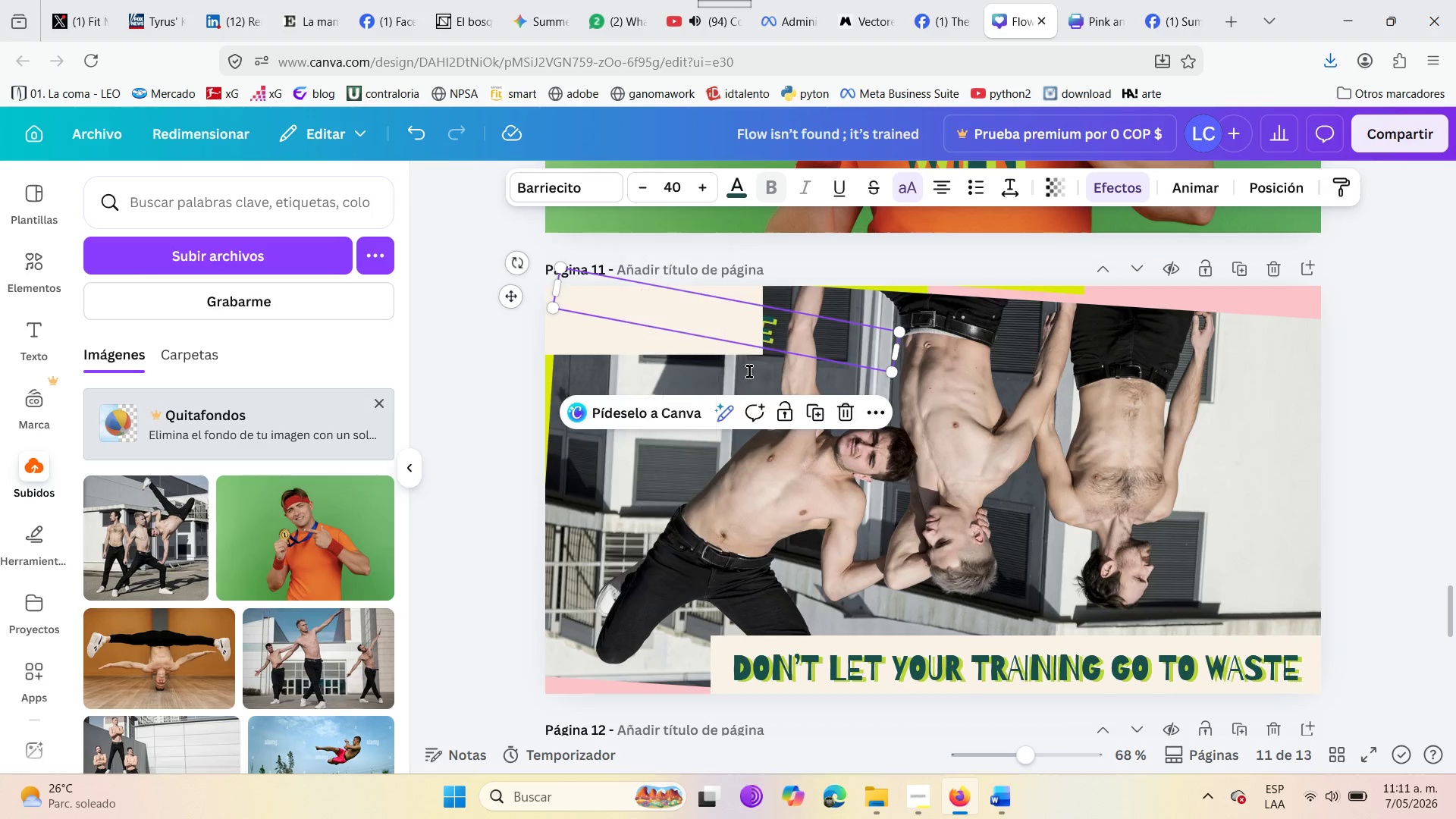 
left_click([771, 337])
 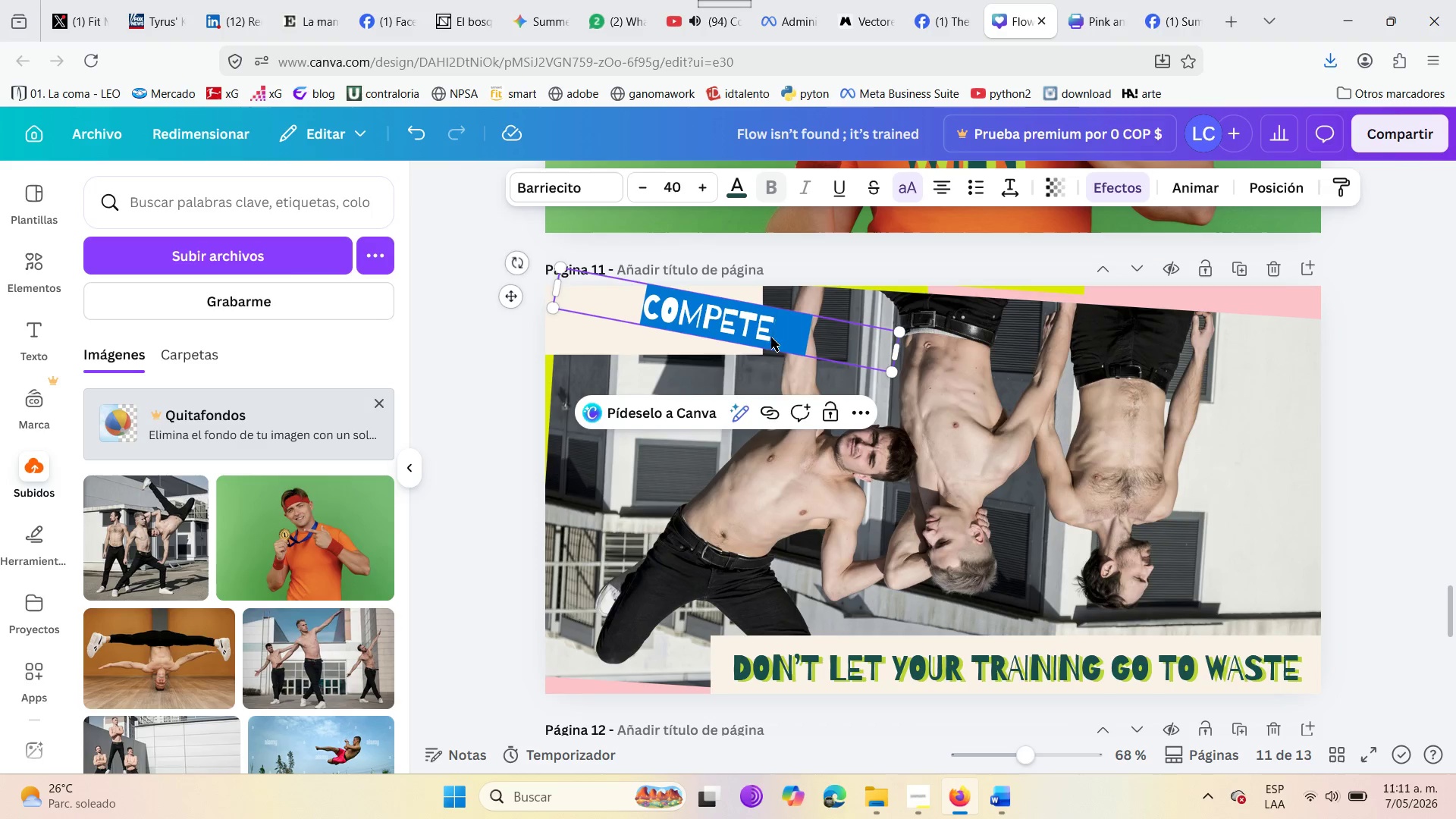 
left_click_drag(start_coordinate=[774, 334], to_coordinate=[786, 345])
 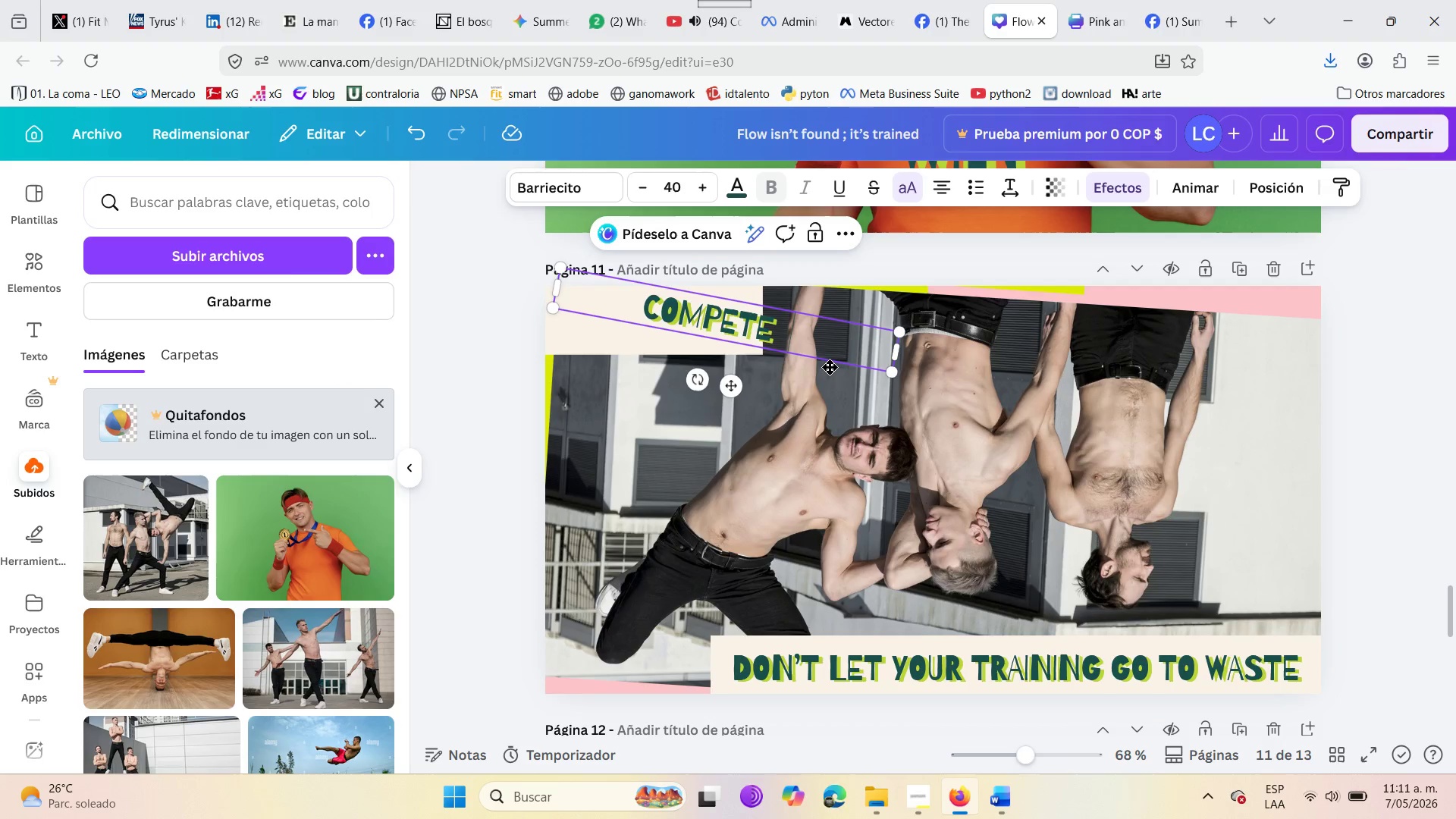 
left_click_drag(start_coordinate=[825, 359], to_coordinate=[843, 375])
 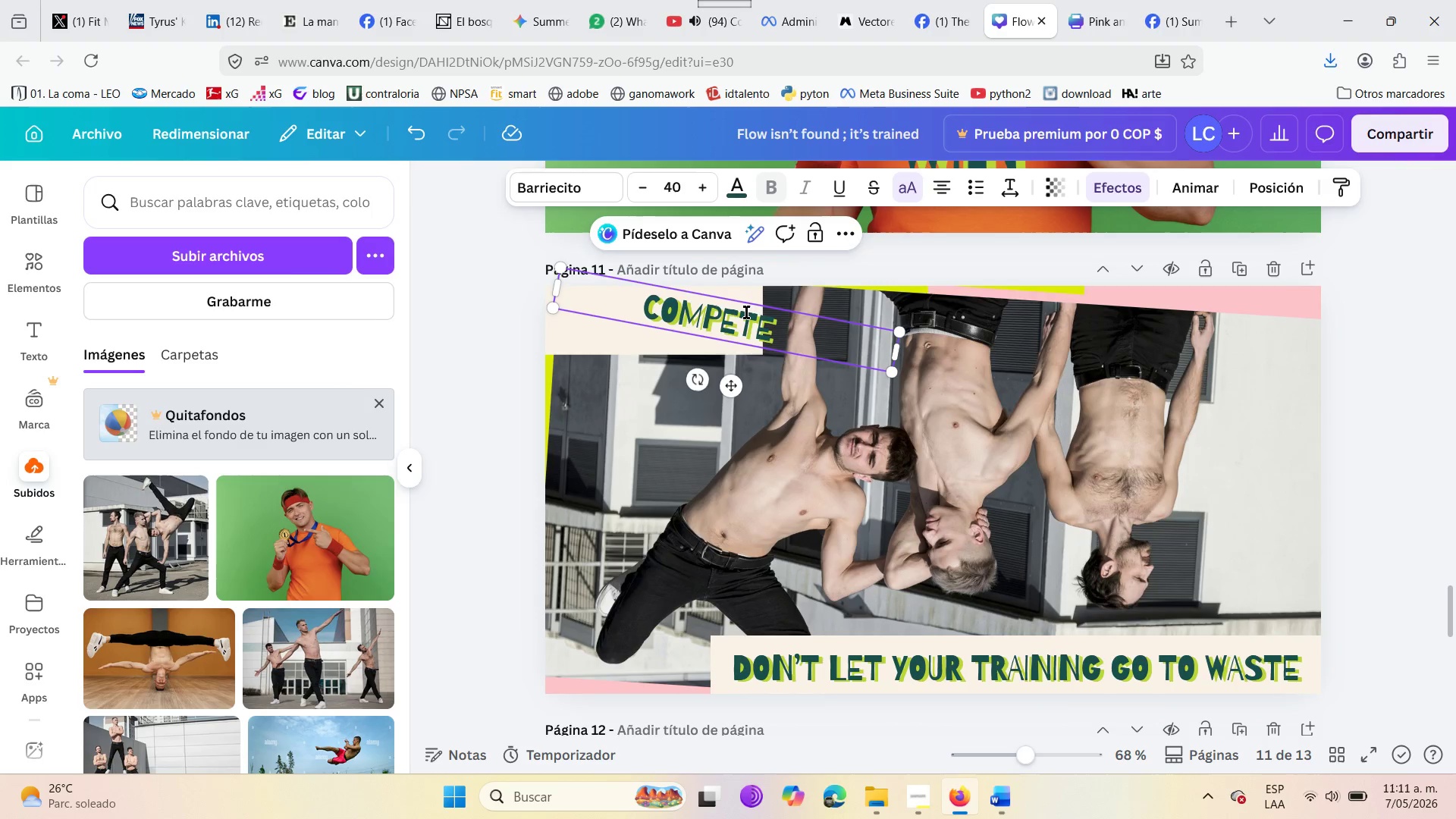 
left_click([757, 334])
 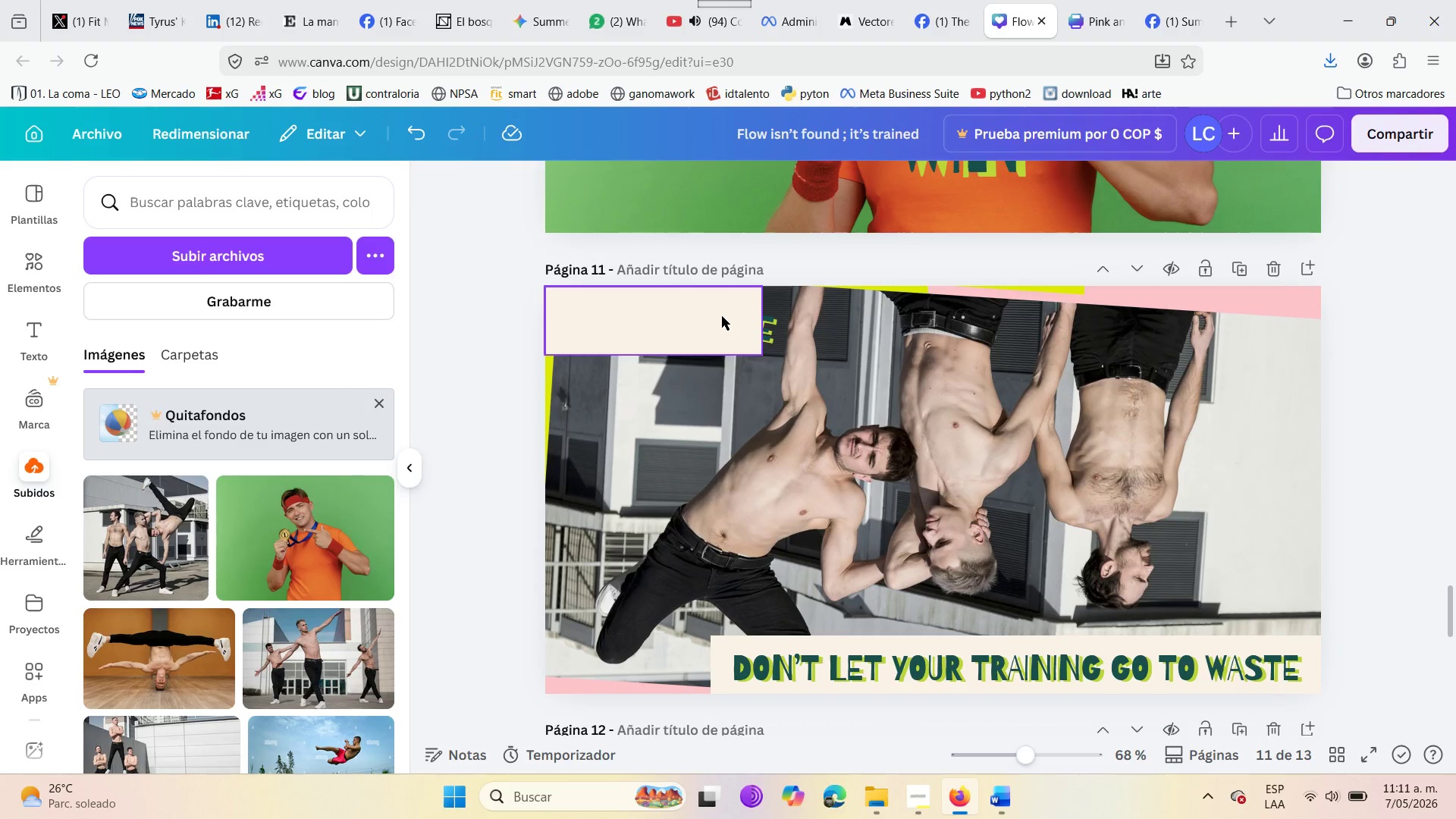 
left_click([777, 335])
 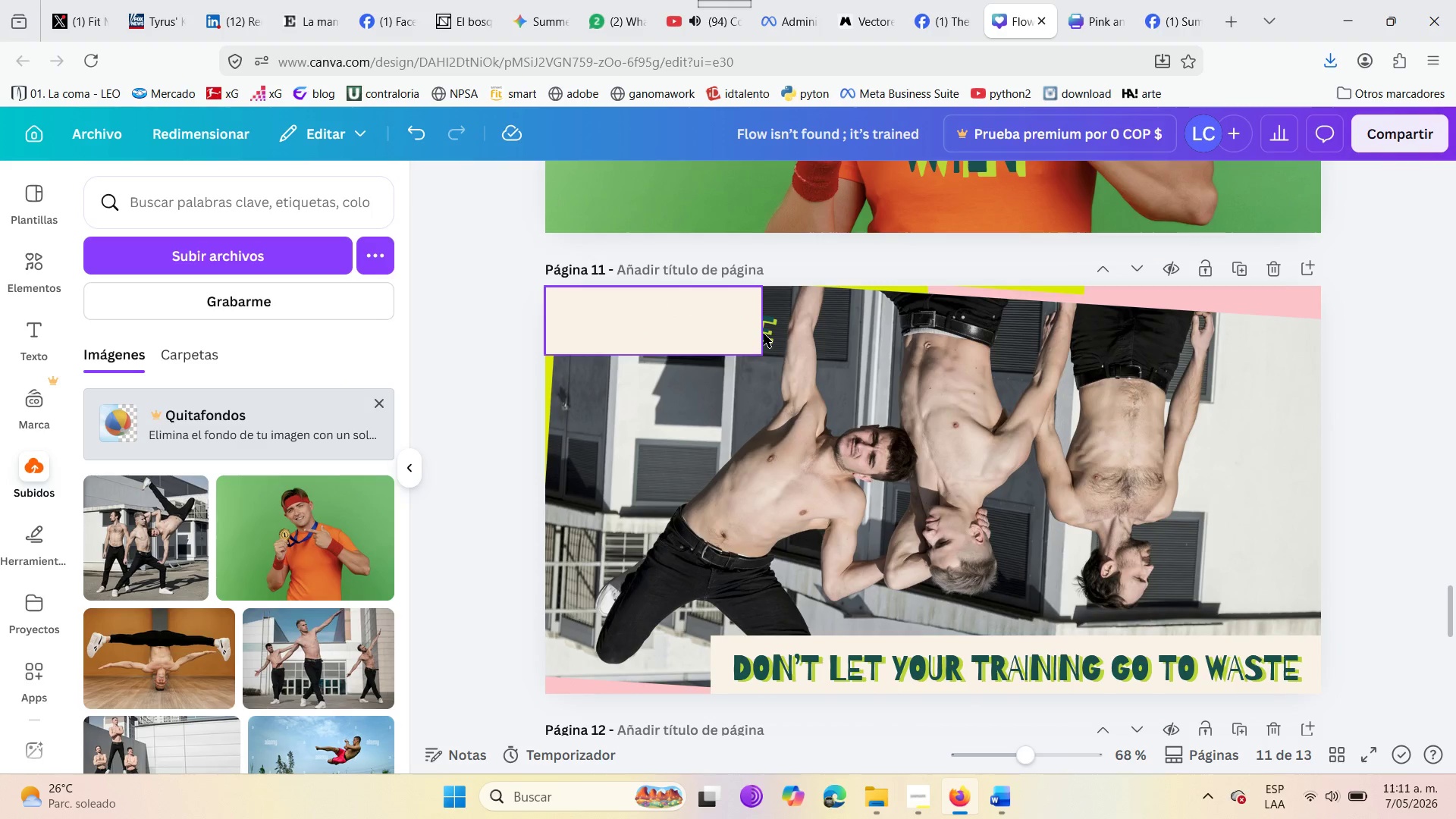 
left_click([764, 334])
 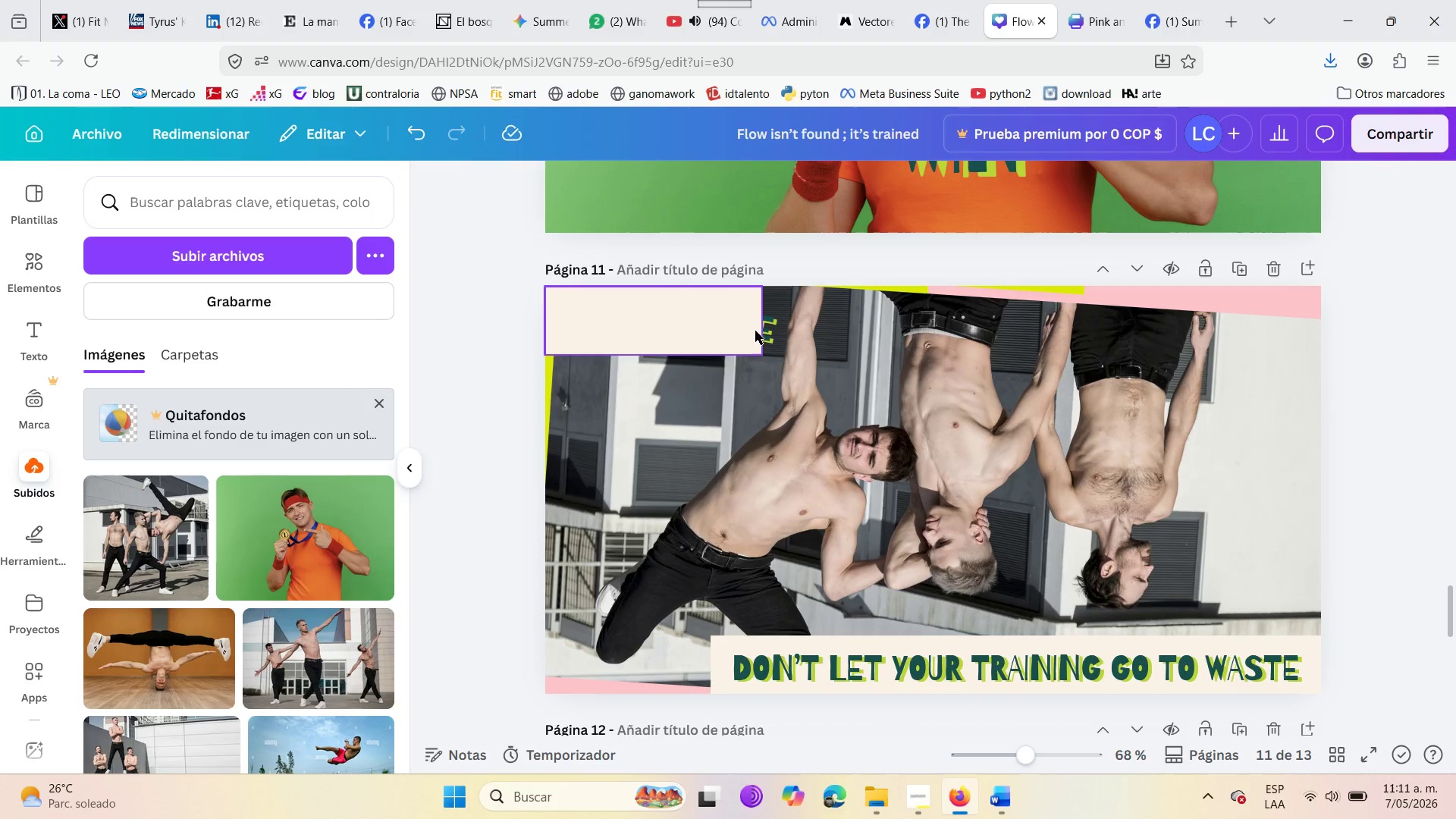 
left_click_drag(start_coordinate=[734, 323], to_coordinate=[740, 383])
 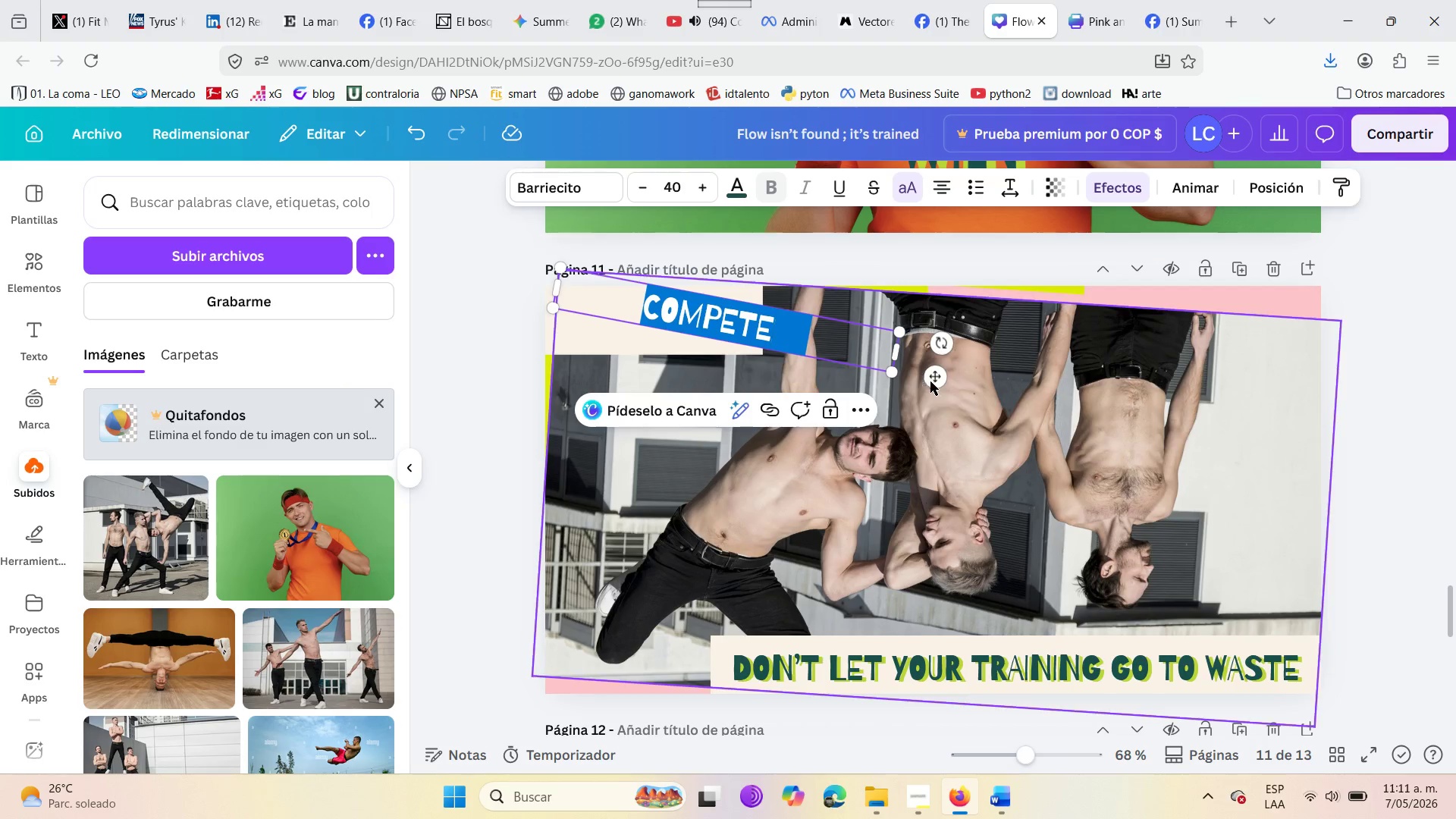 
left_click_drag(start_coordinate=[927, 378], to_coordinate=[1258, 394])
 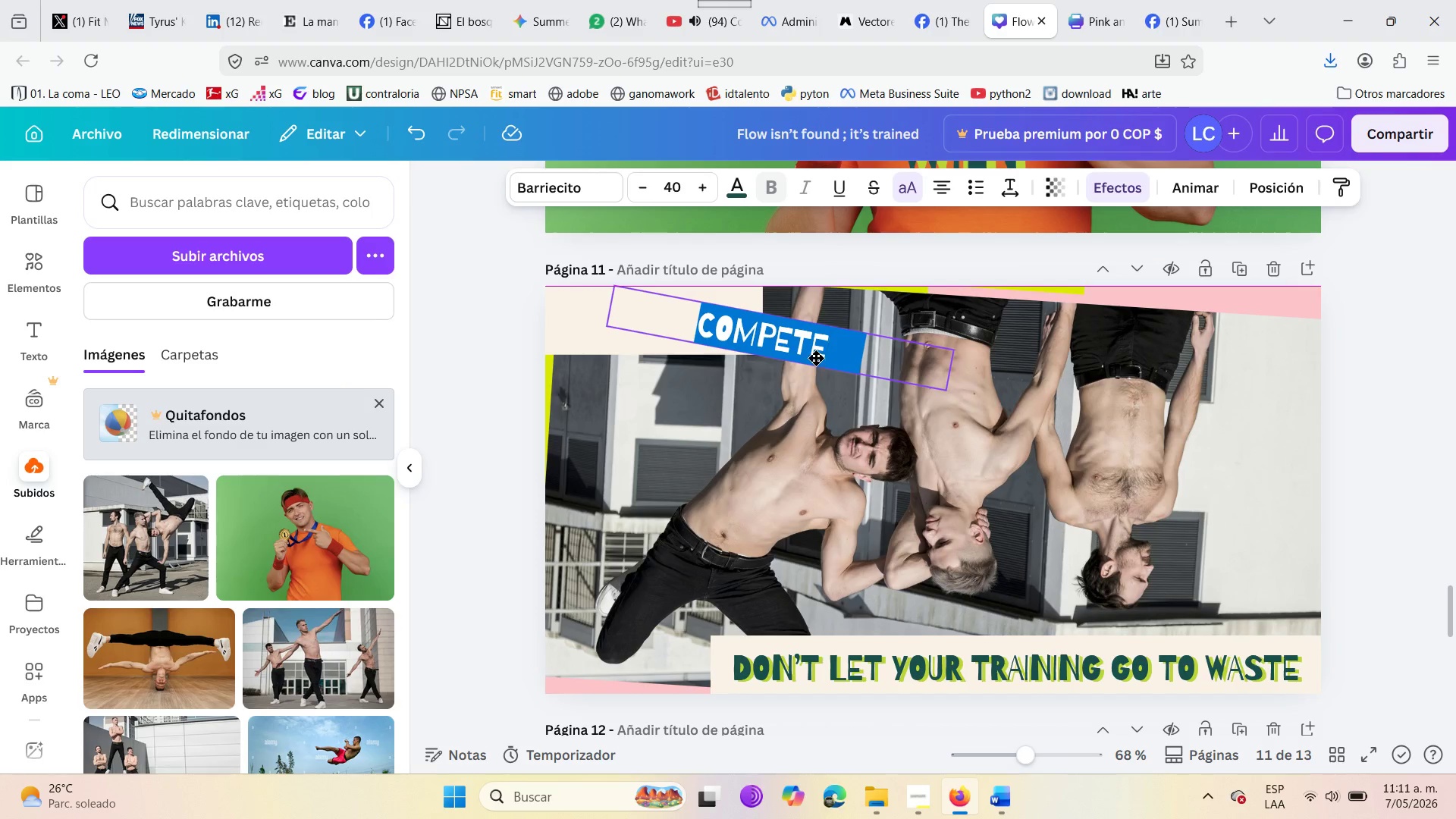 
left_click([800, 350])
 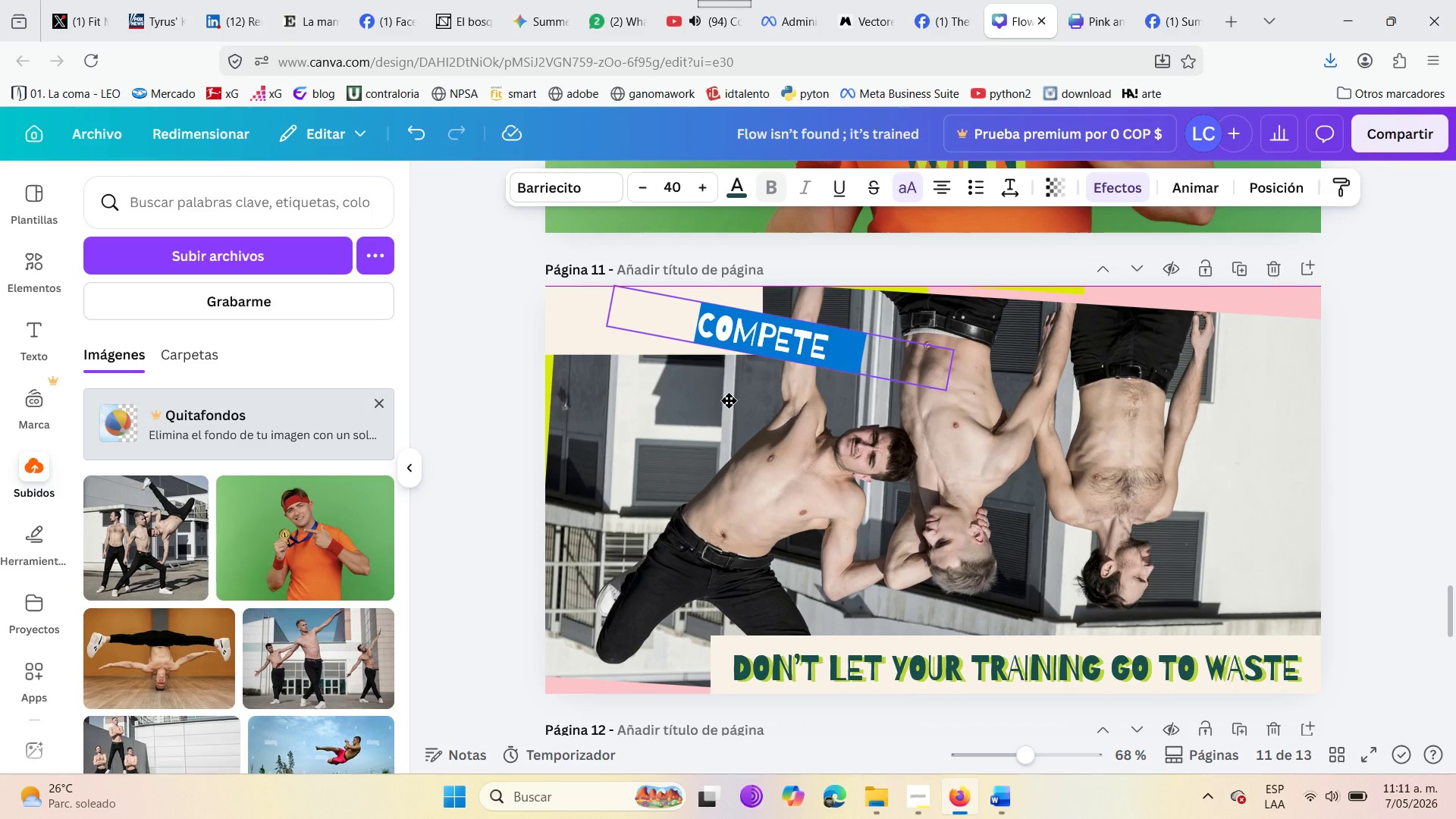 
left_click([729, 400])
 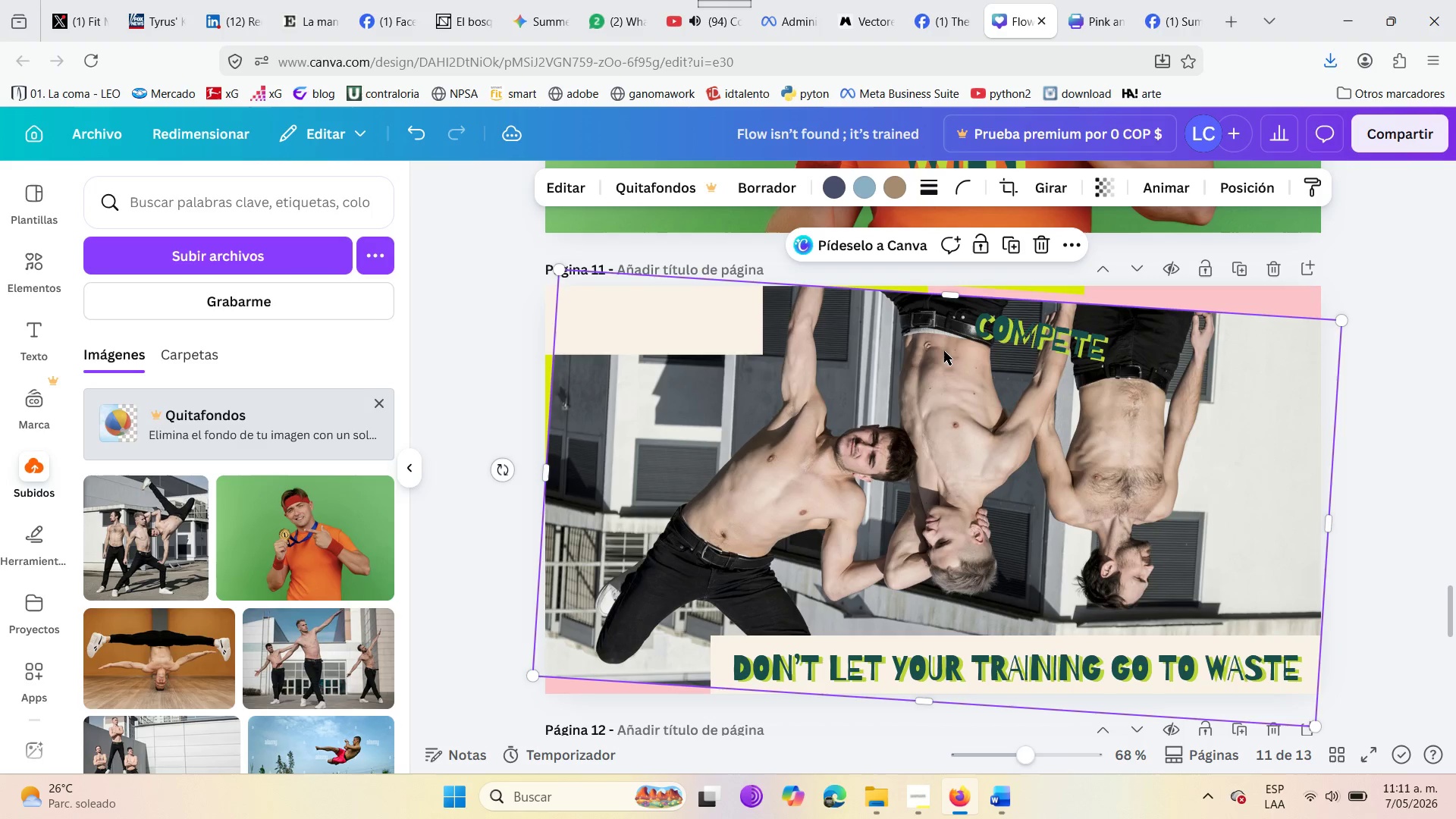 
left_click([664, 348])
 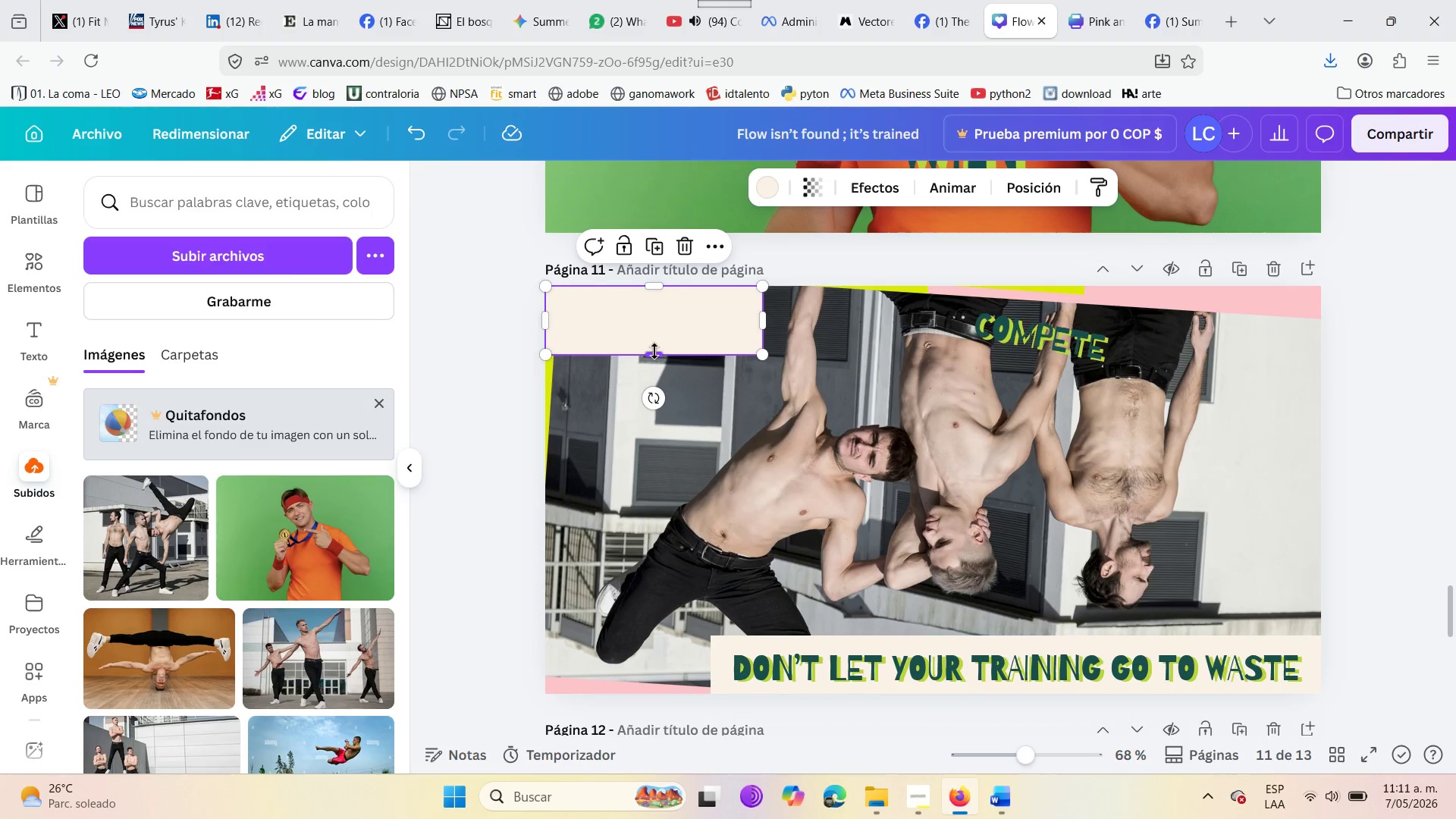 
left_click_drag(start_coordinate=[654, 349], to_coordinate=[657, 338])
 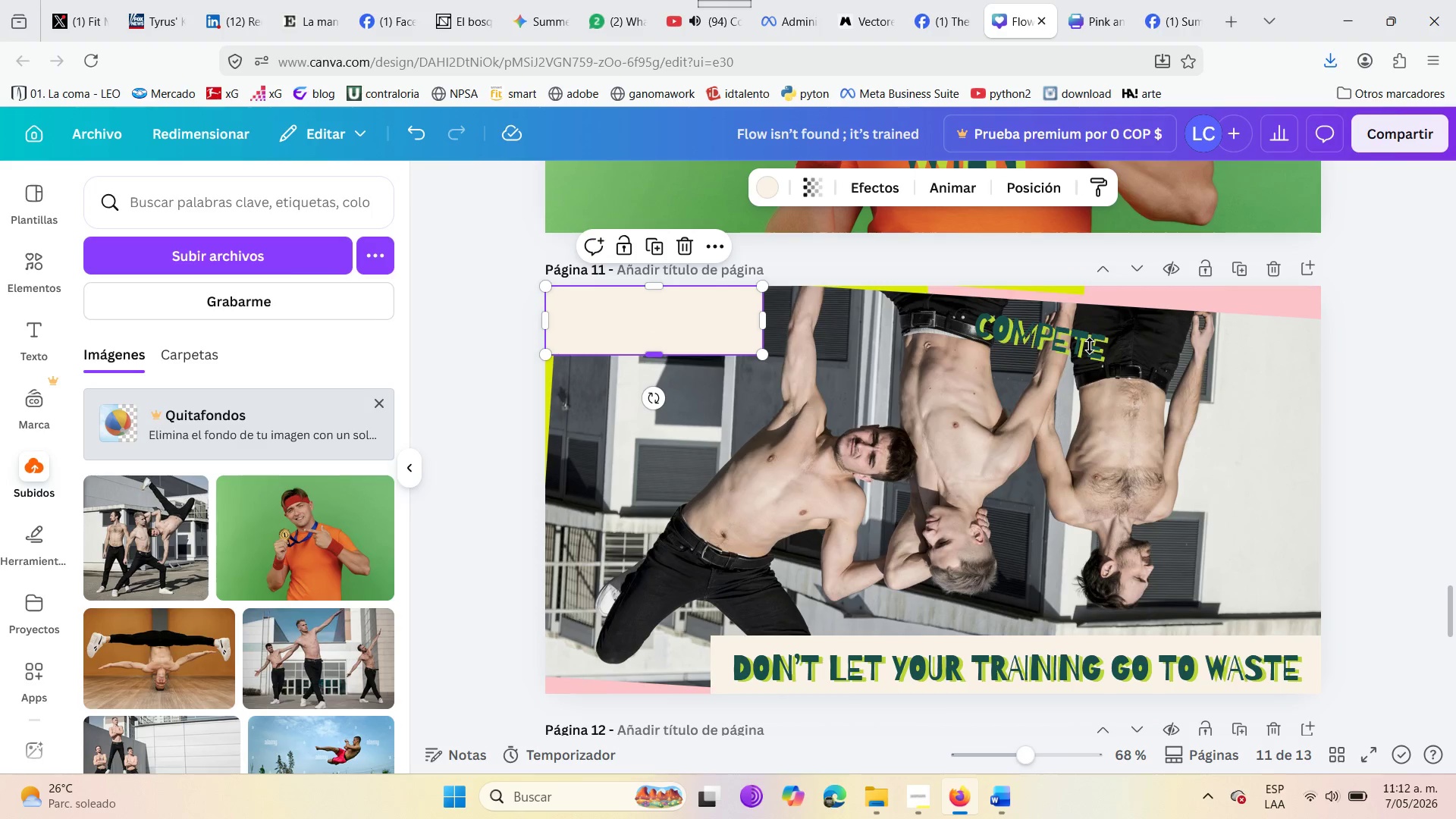 
double_click([1090, 346])
 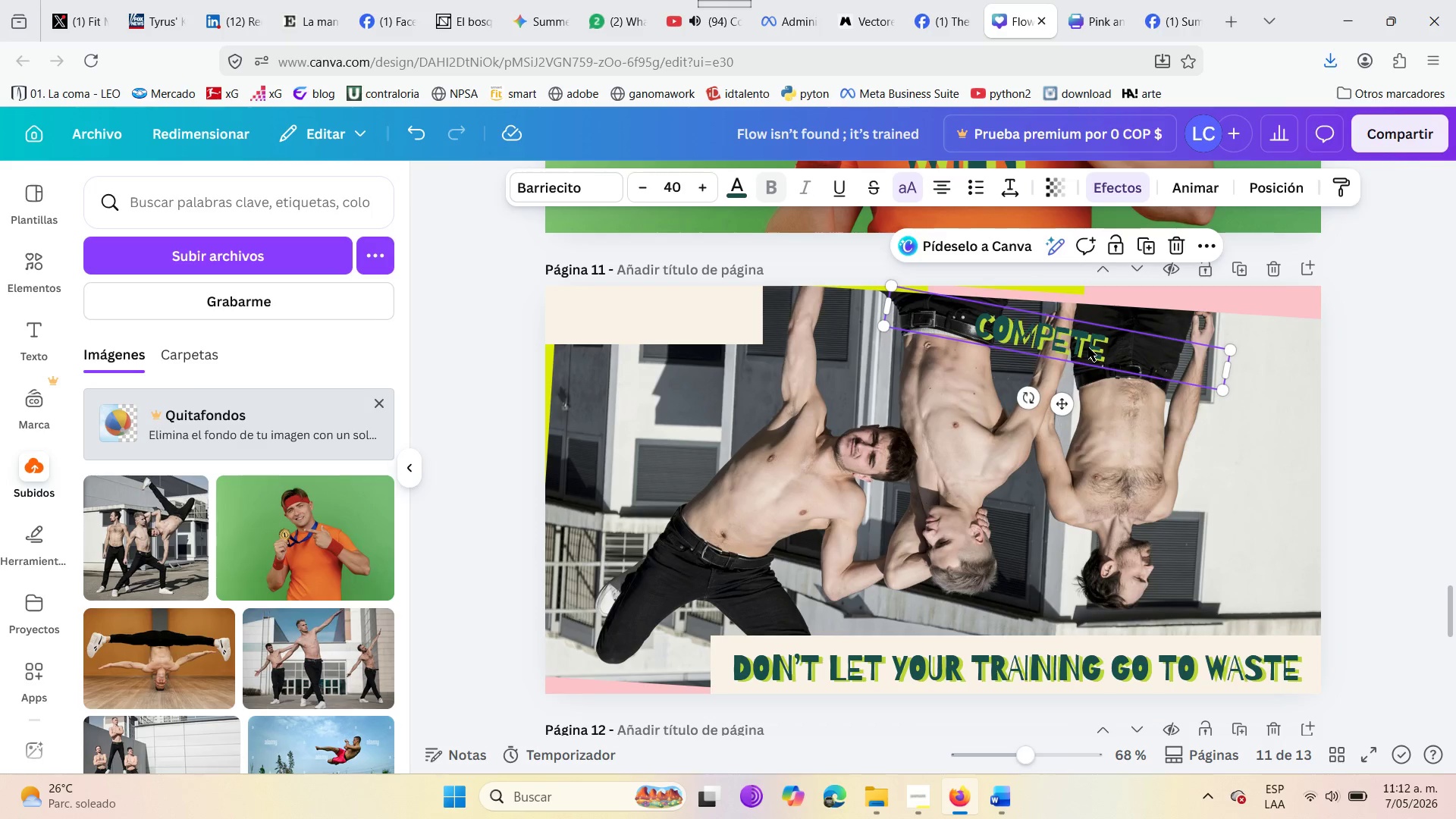 
wait(6.56)
 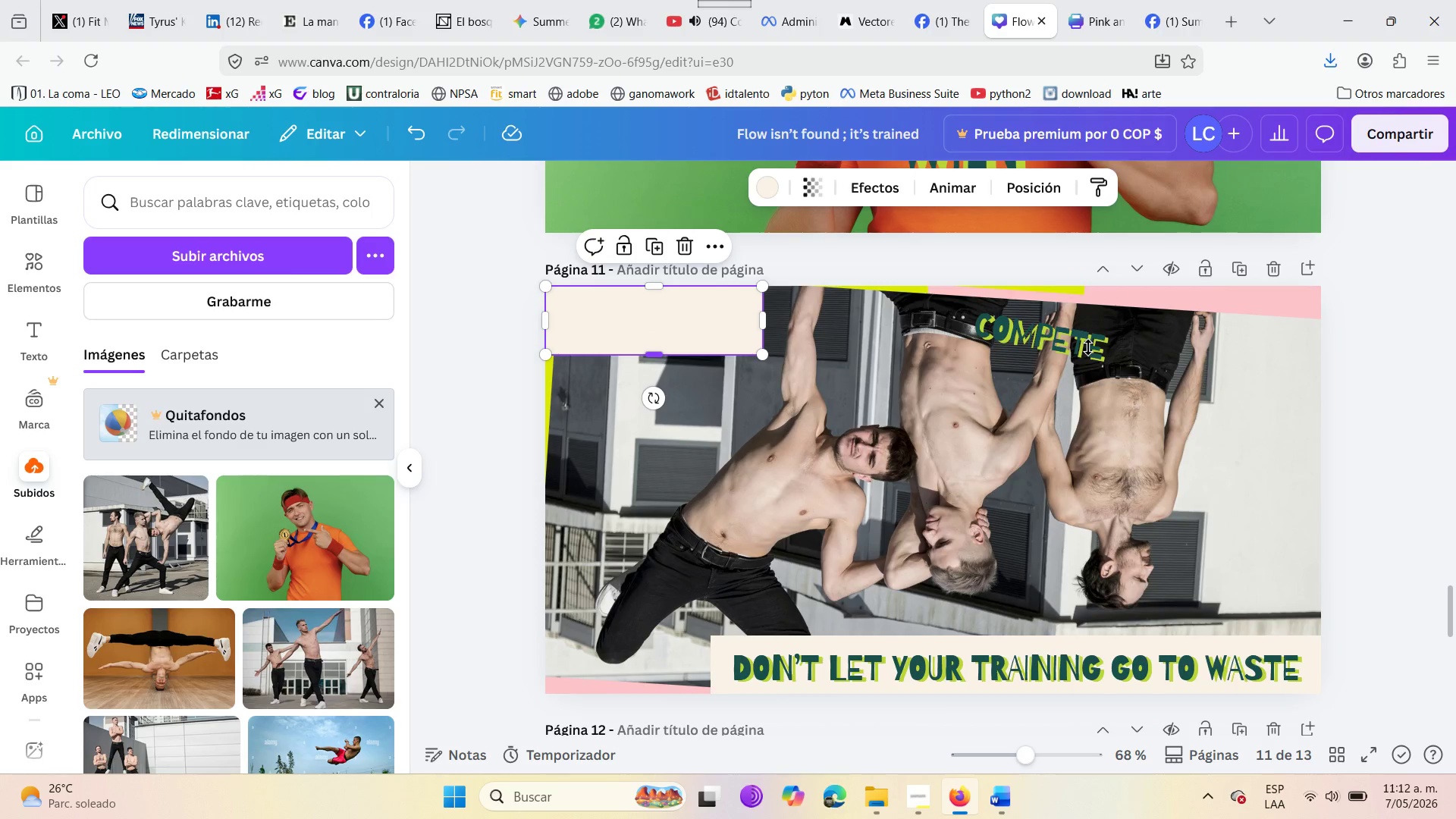 
left_click([1112, 345])
 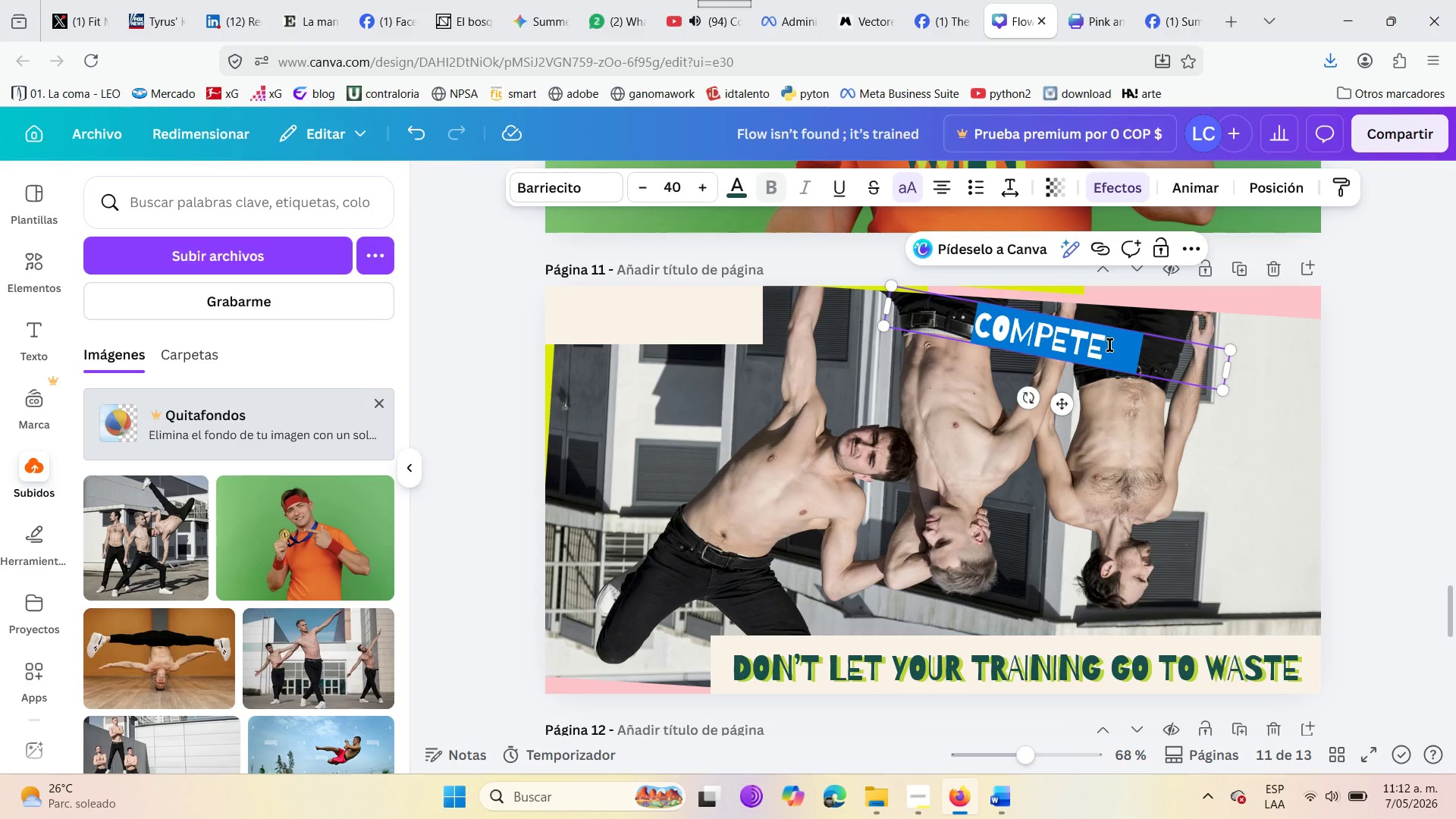 
left_click([1109, 345])
 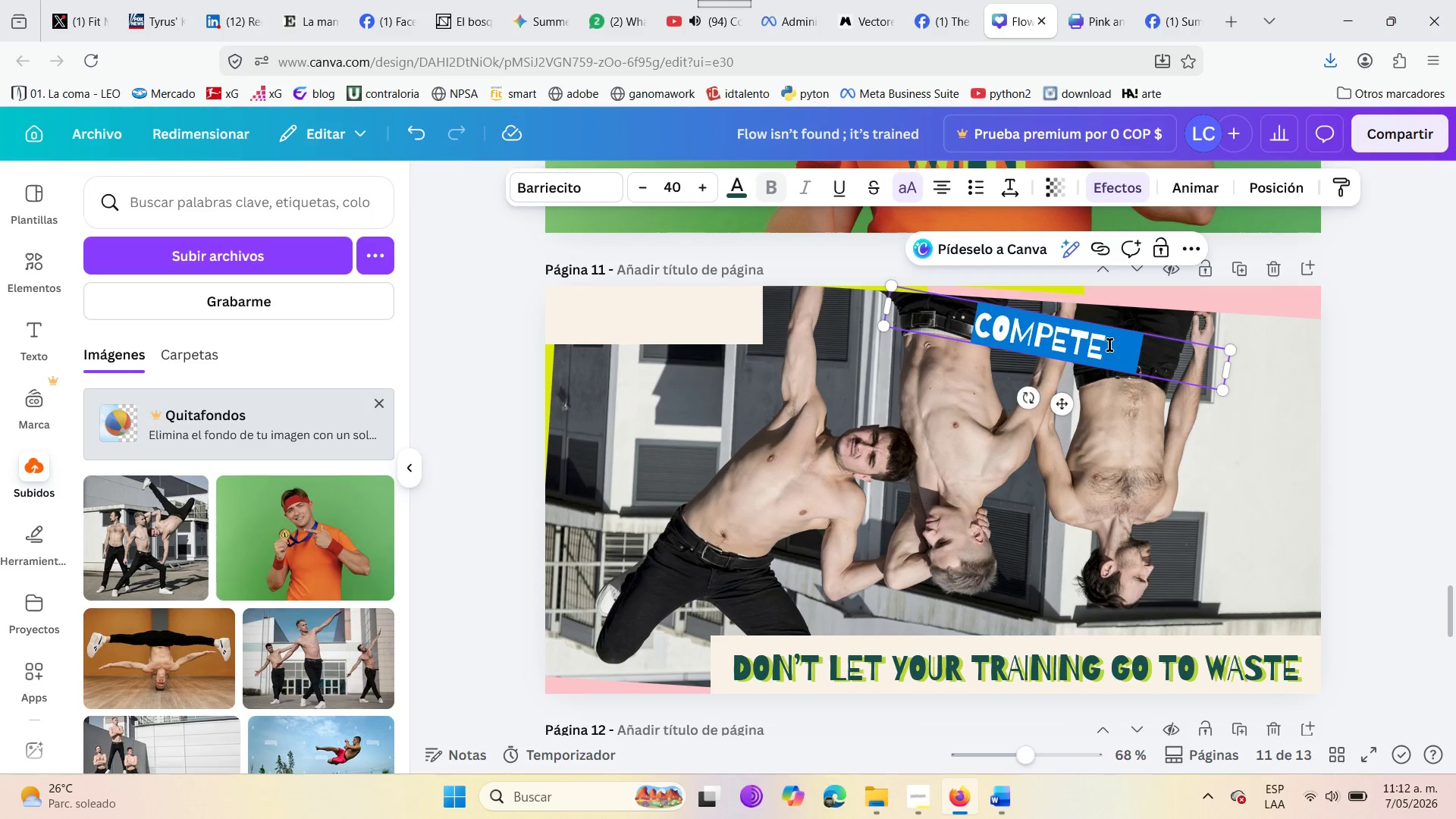 
wait(6.94)
 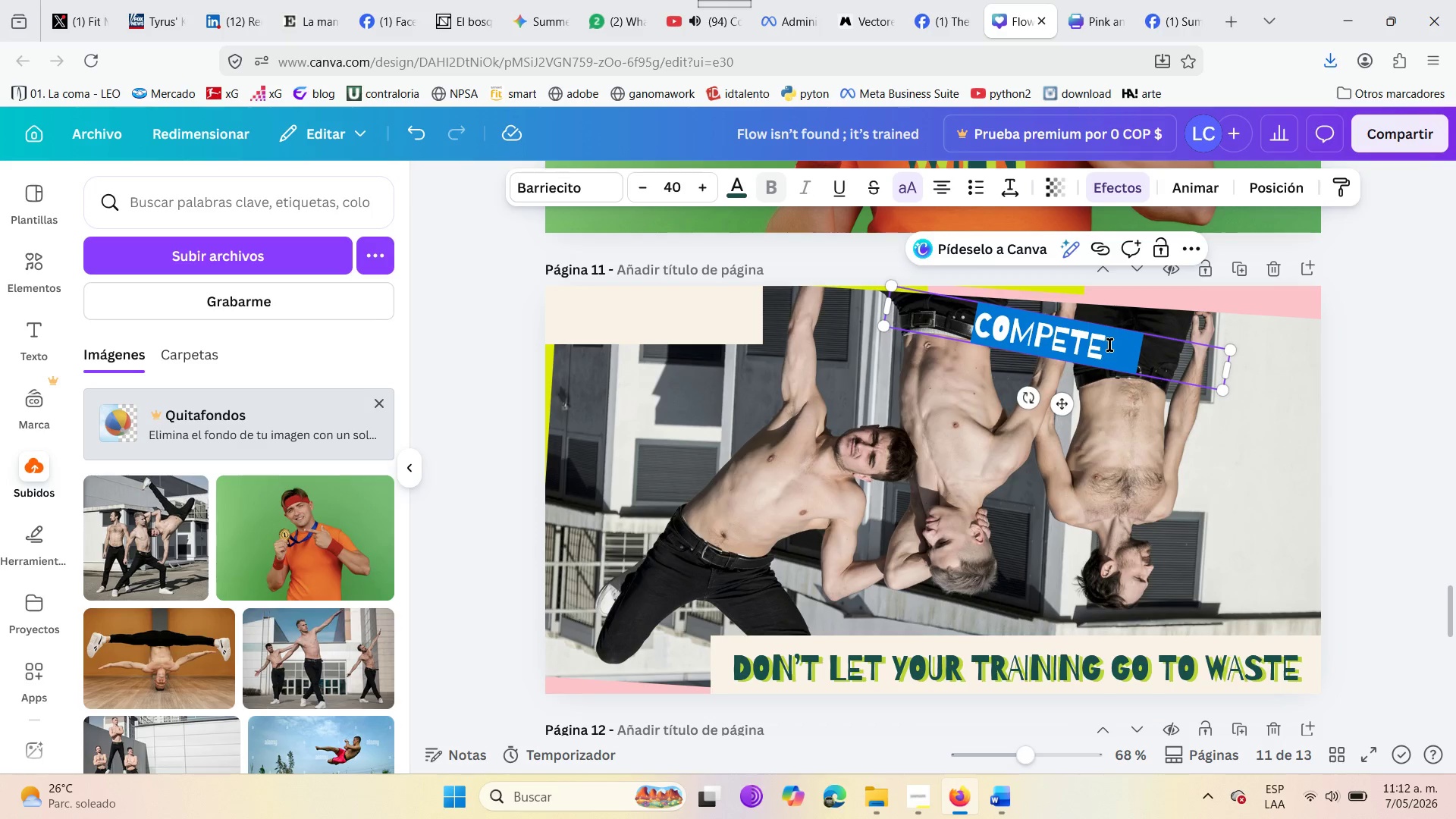 
double_click([1059, 336])
 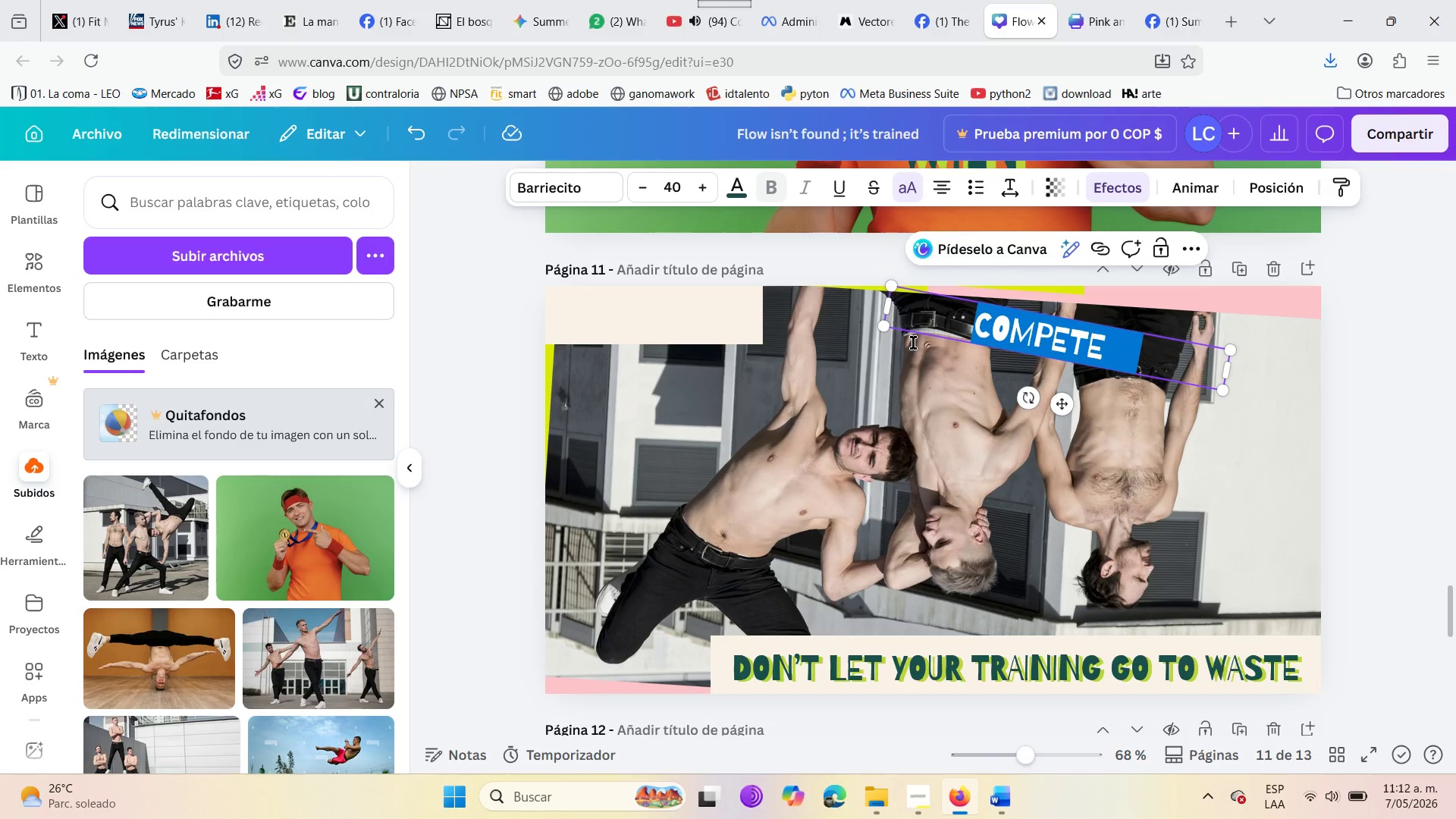 
triple_click([912, 343])
 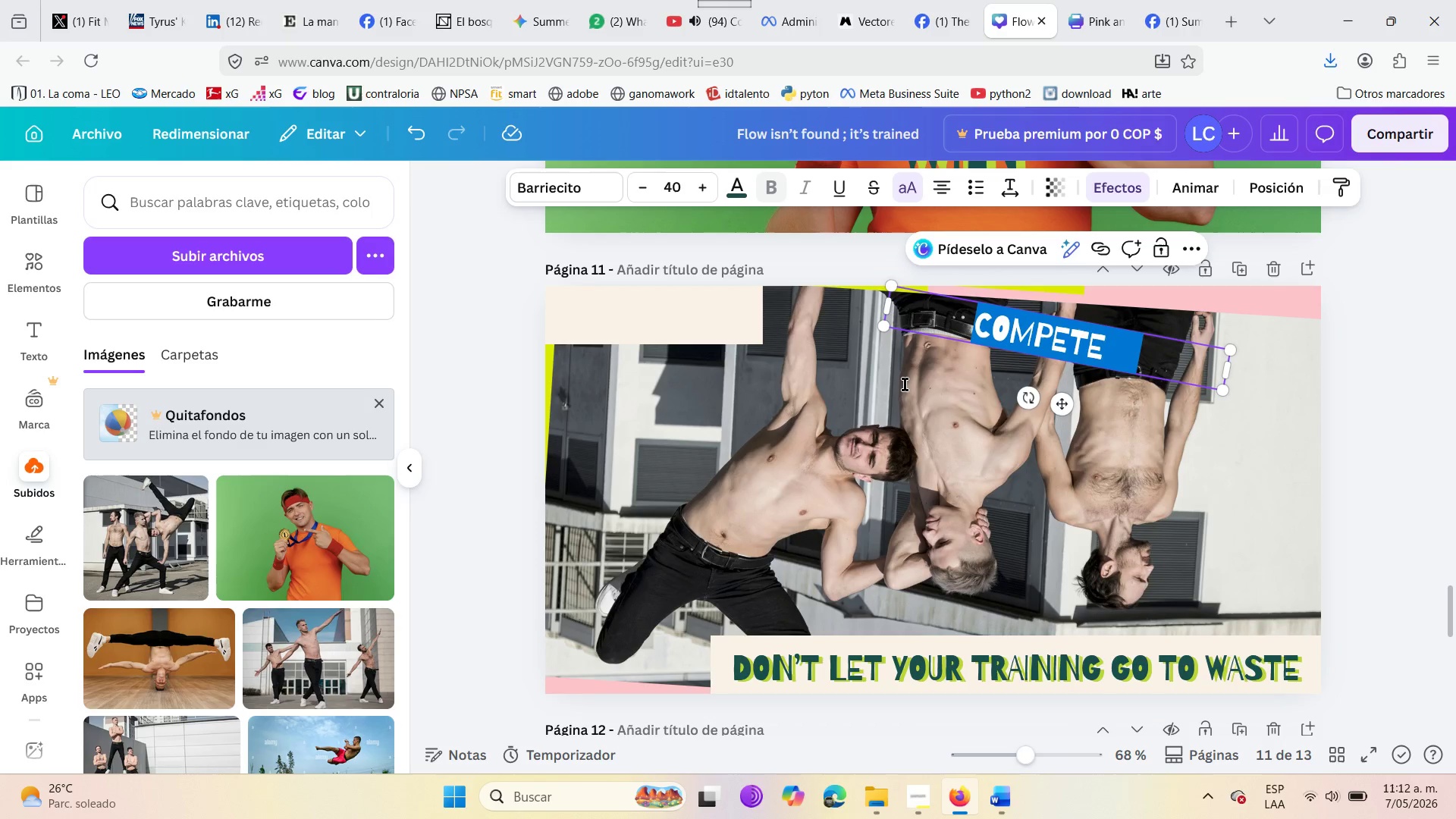 
wait(20.59)
 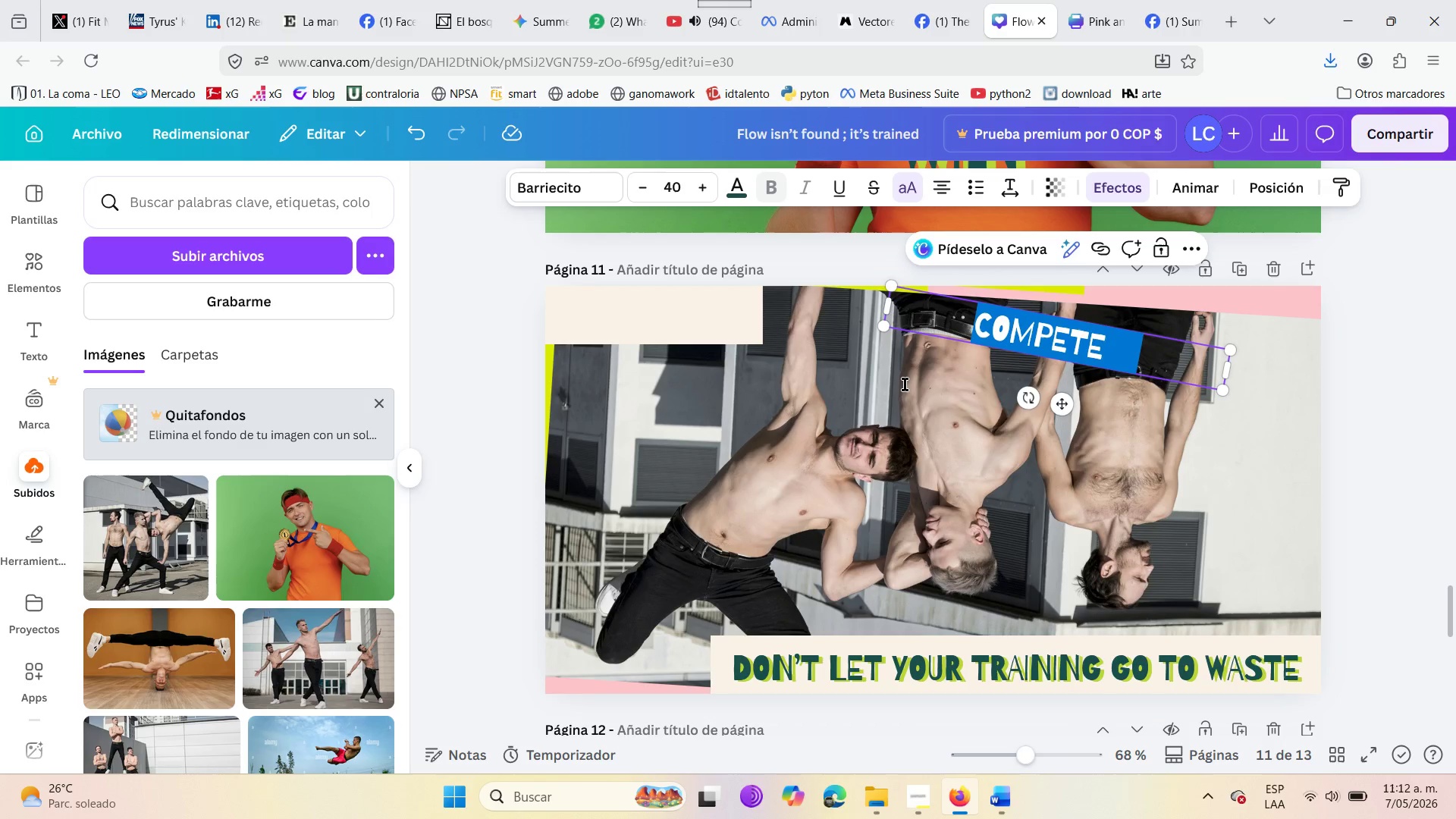 
left_click([949, 471])
 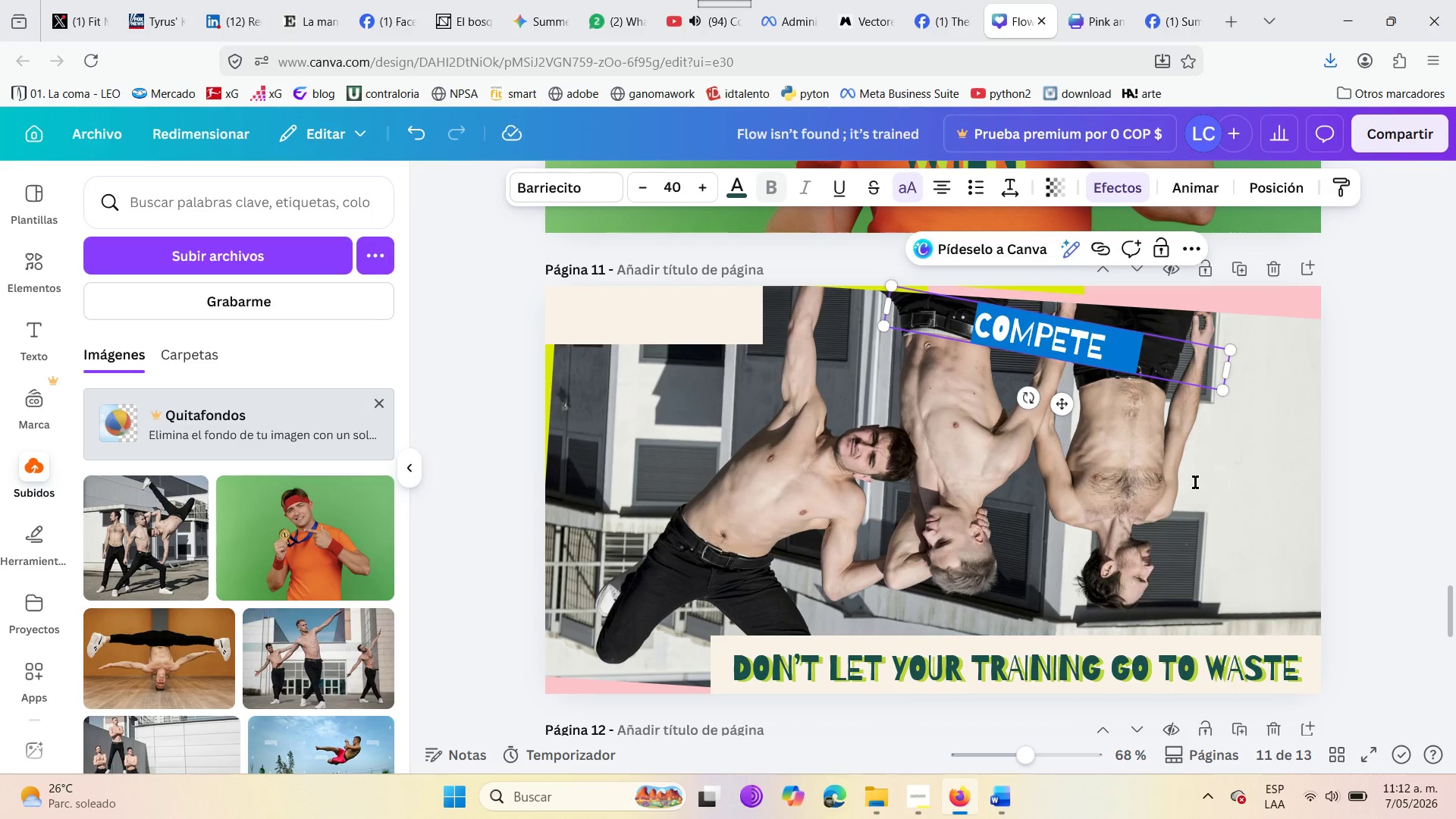 
double_click([1195, 482])
 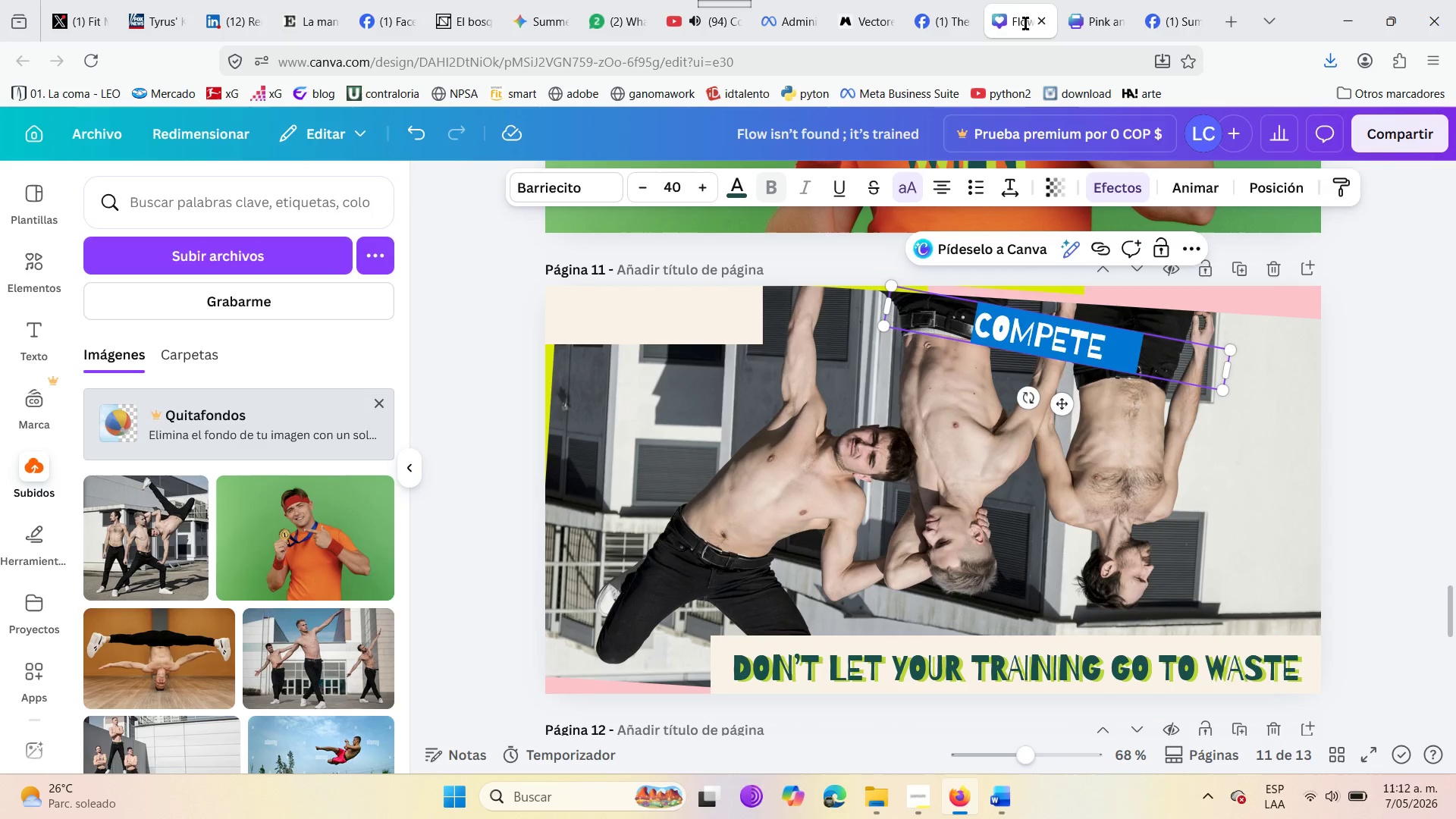 
left_click([1049, 20])
 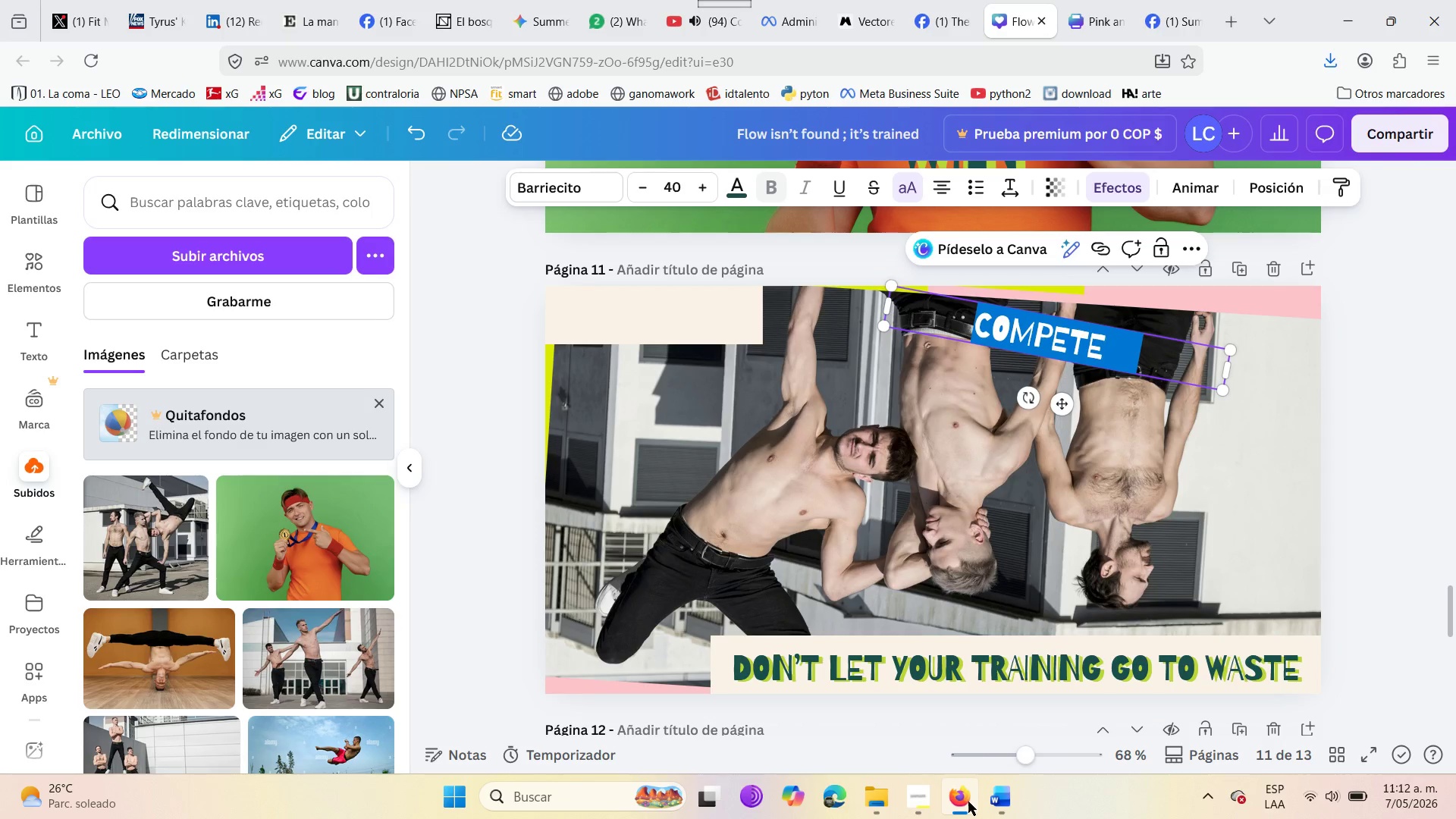 
left_click([968, 812])
 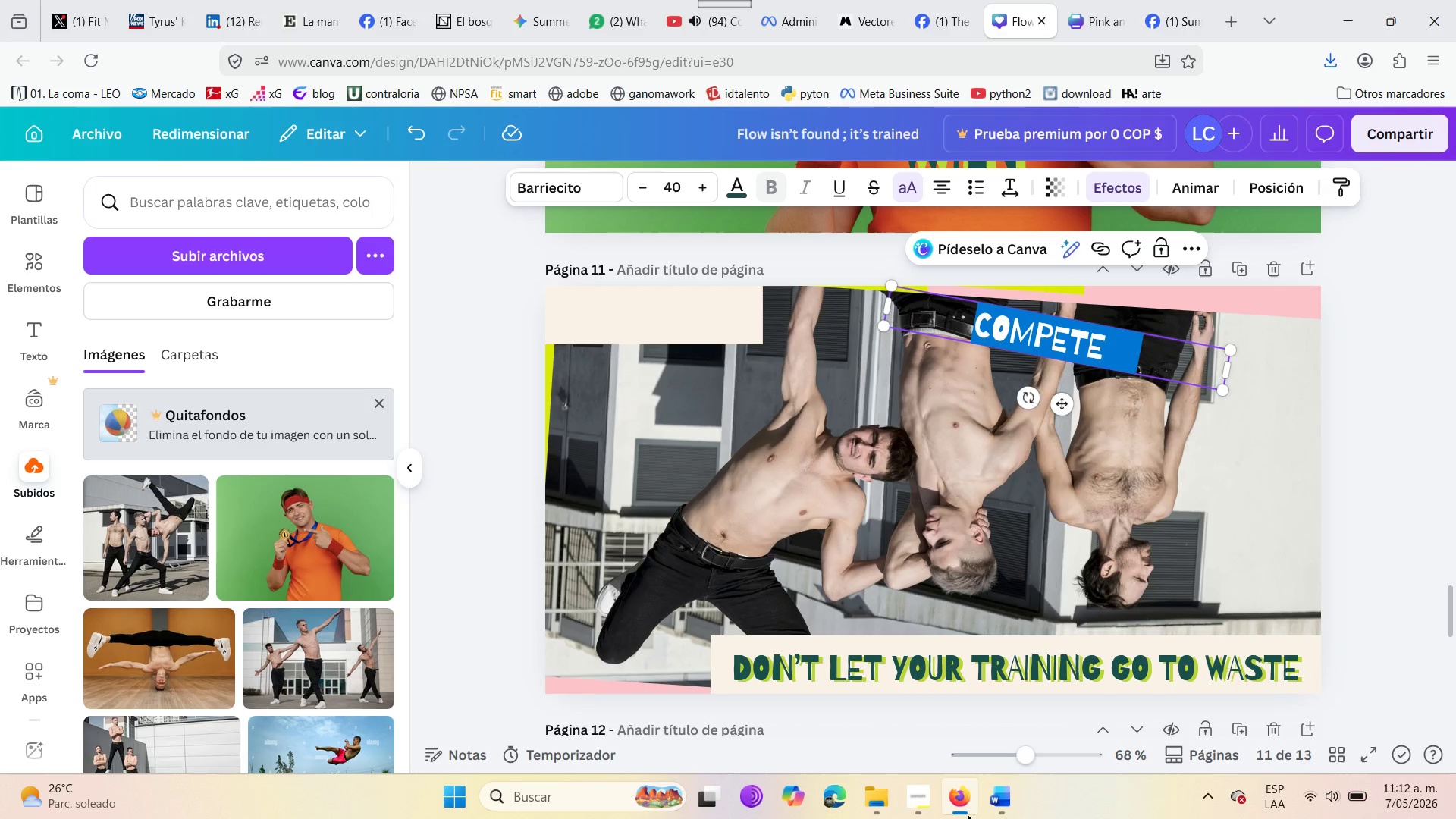 
right_click([968, 816])
 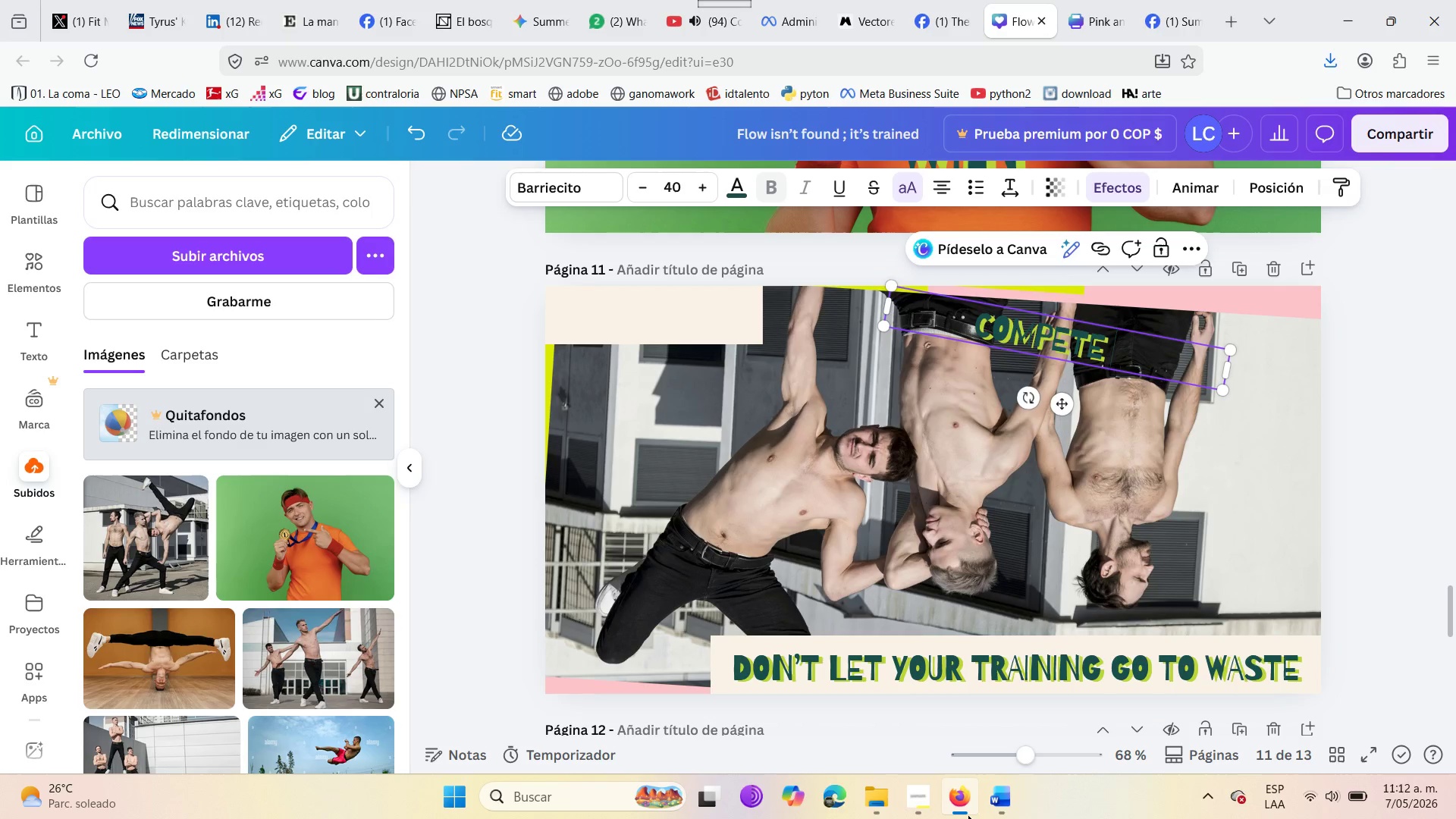 
right_click([966, 817])
 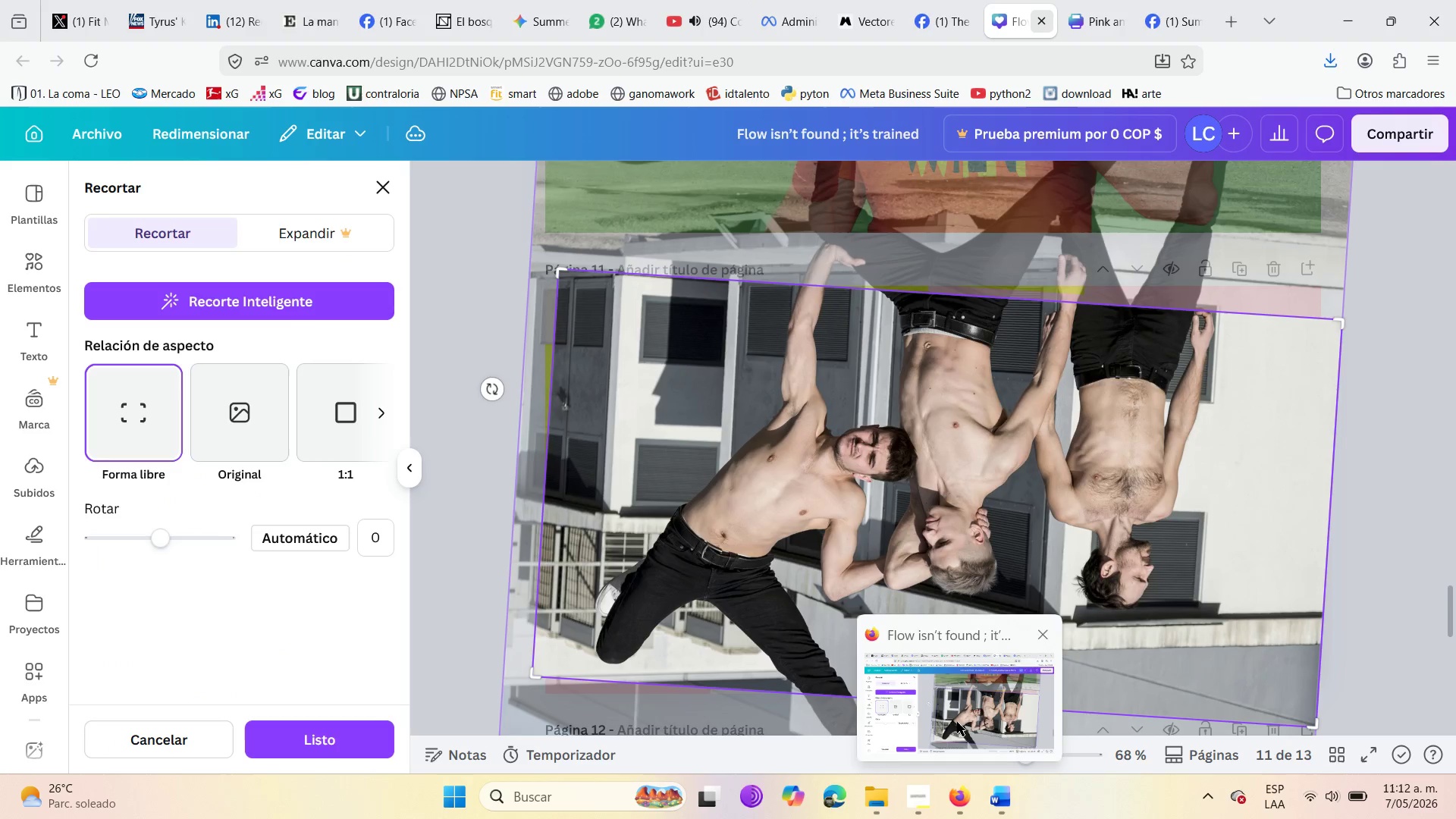 
left_click([867, 378])
 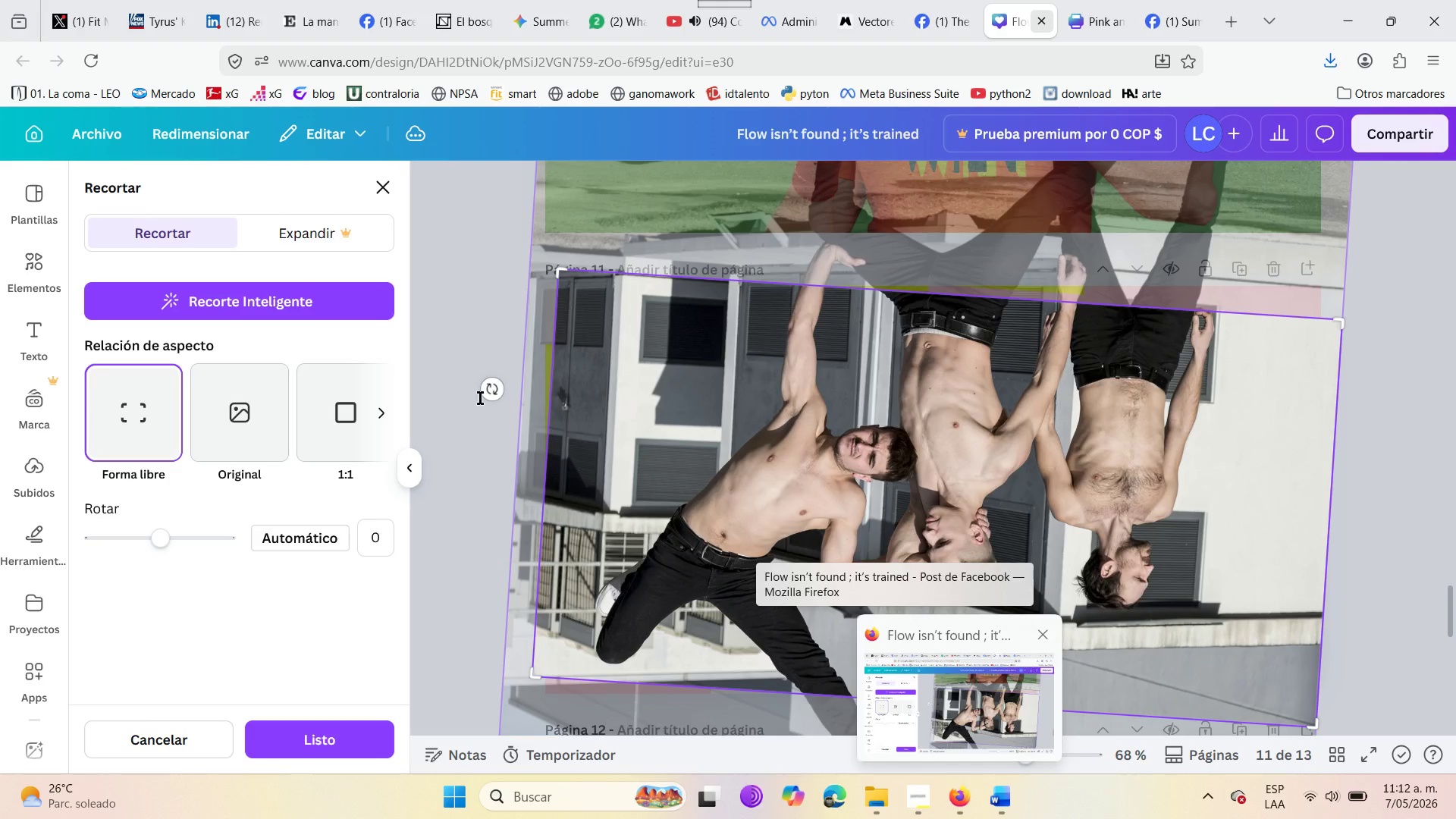 
left_click_drag(start_coordinate=[492, 388], to_coordinate=[490, 422])
 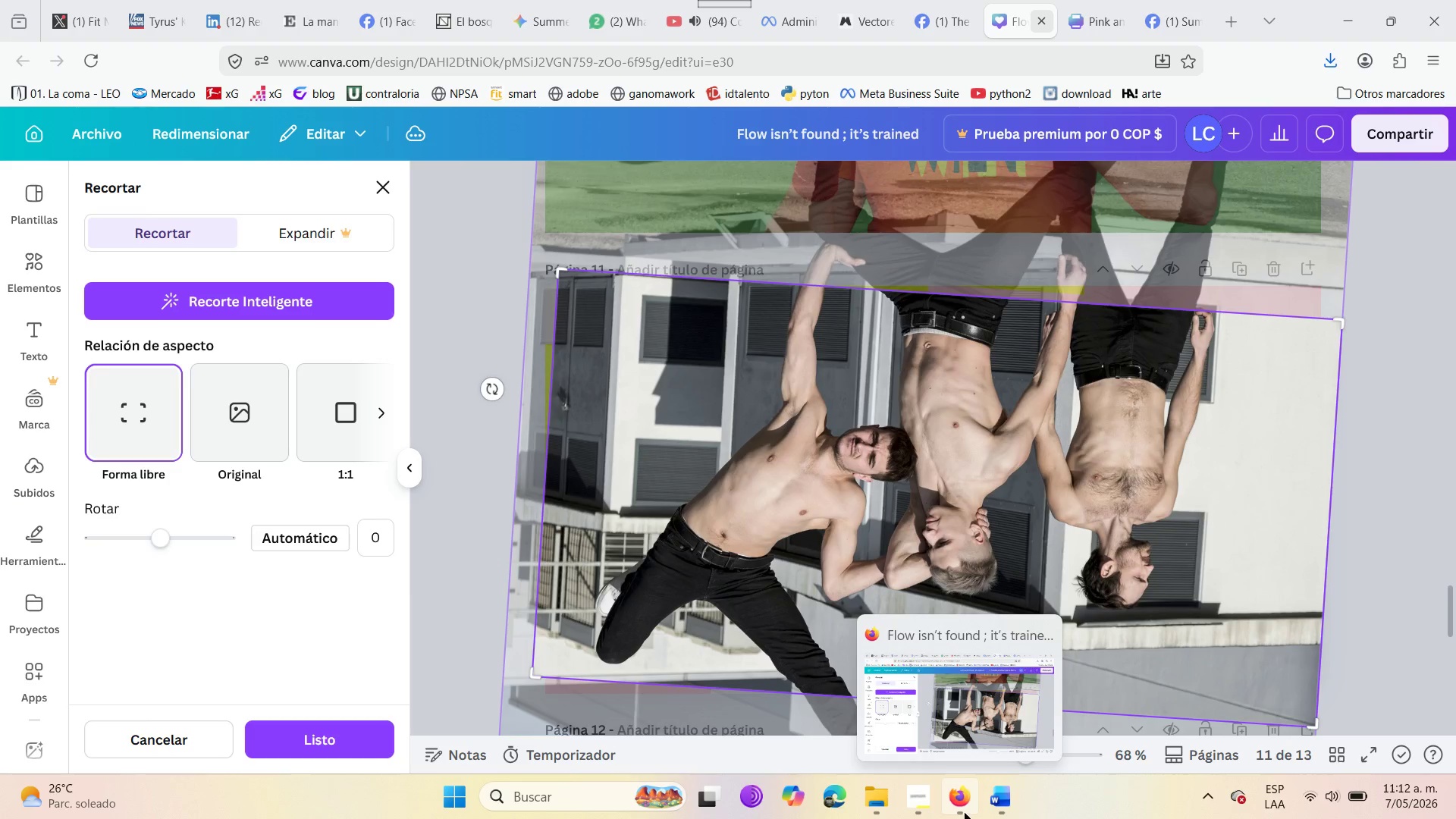 
left_click([955, 801])
 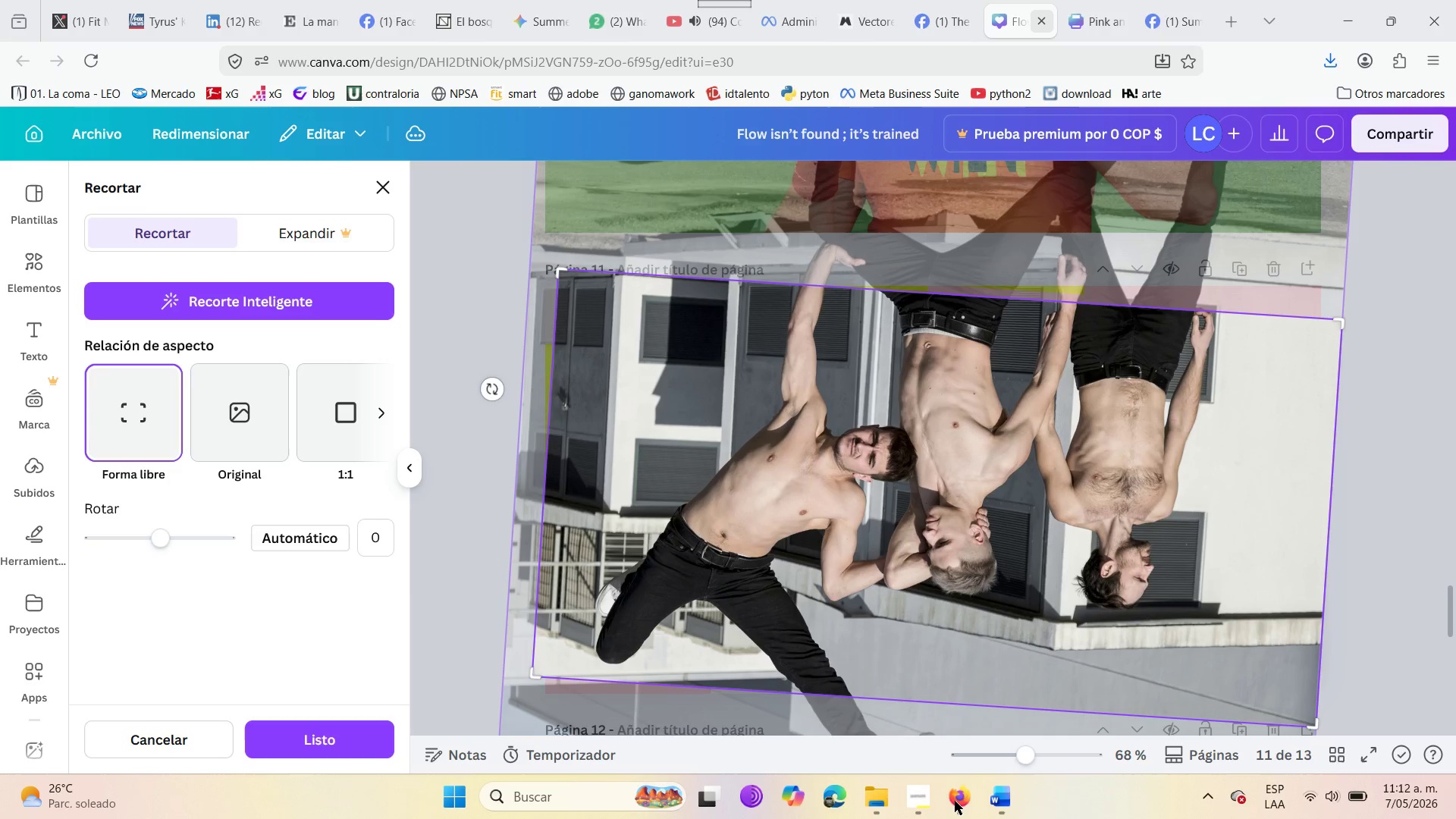 
right_click([955, 801])
 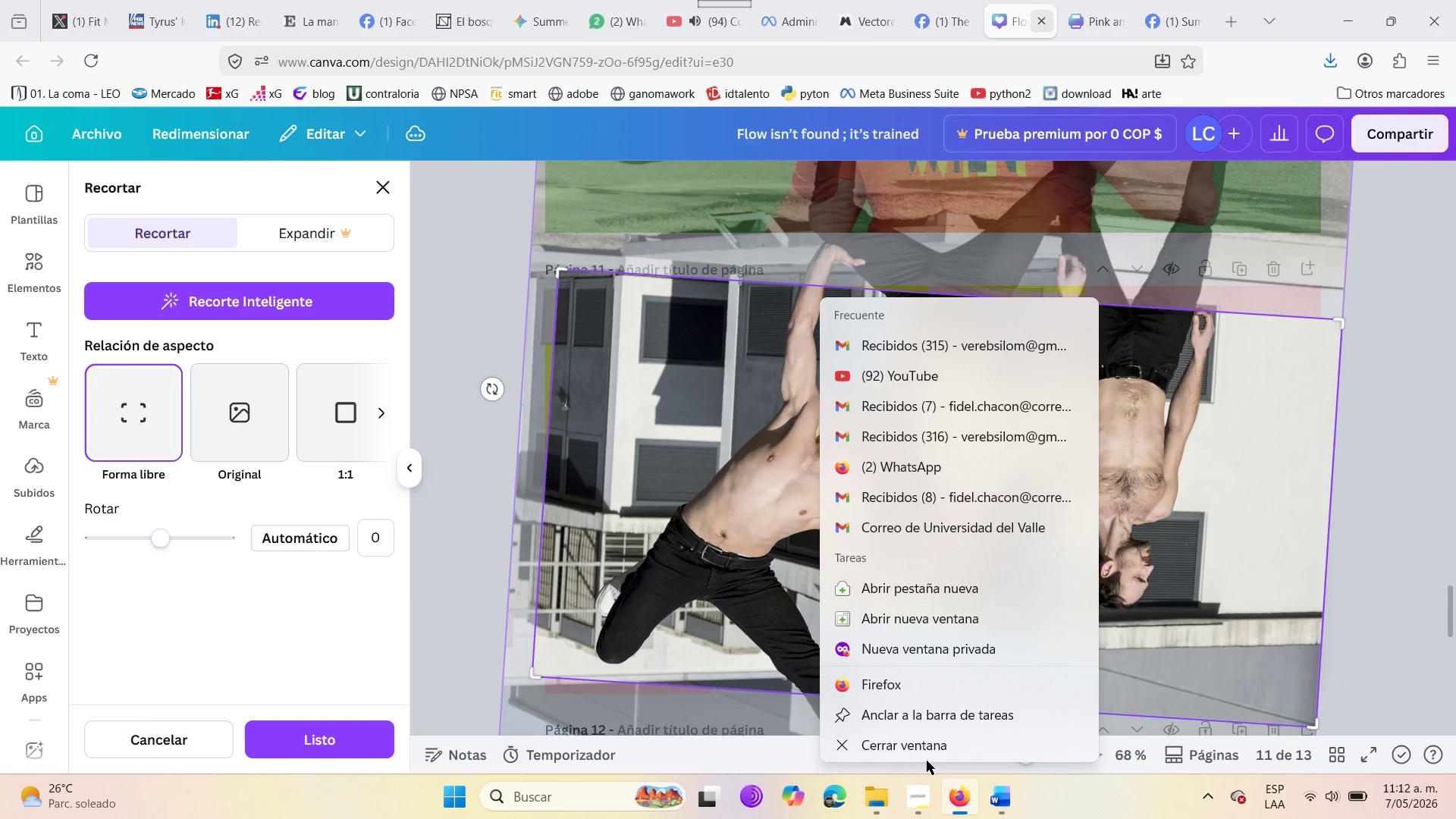 
left_click([913, 753])
 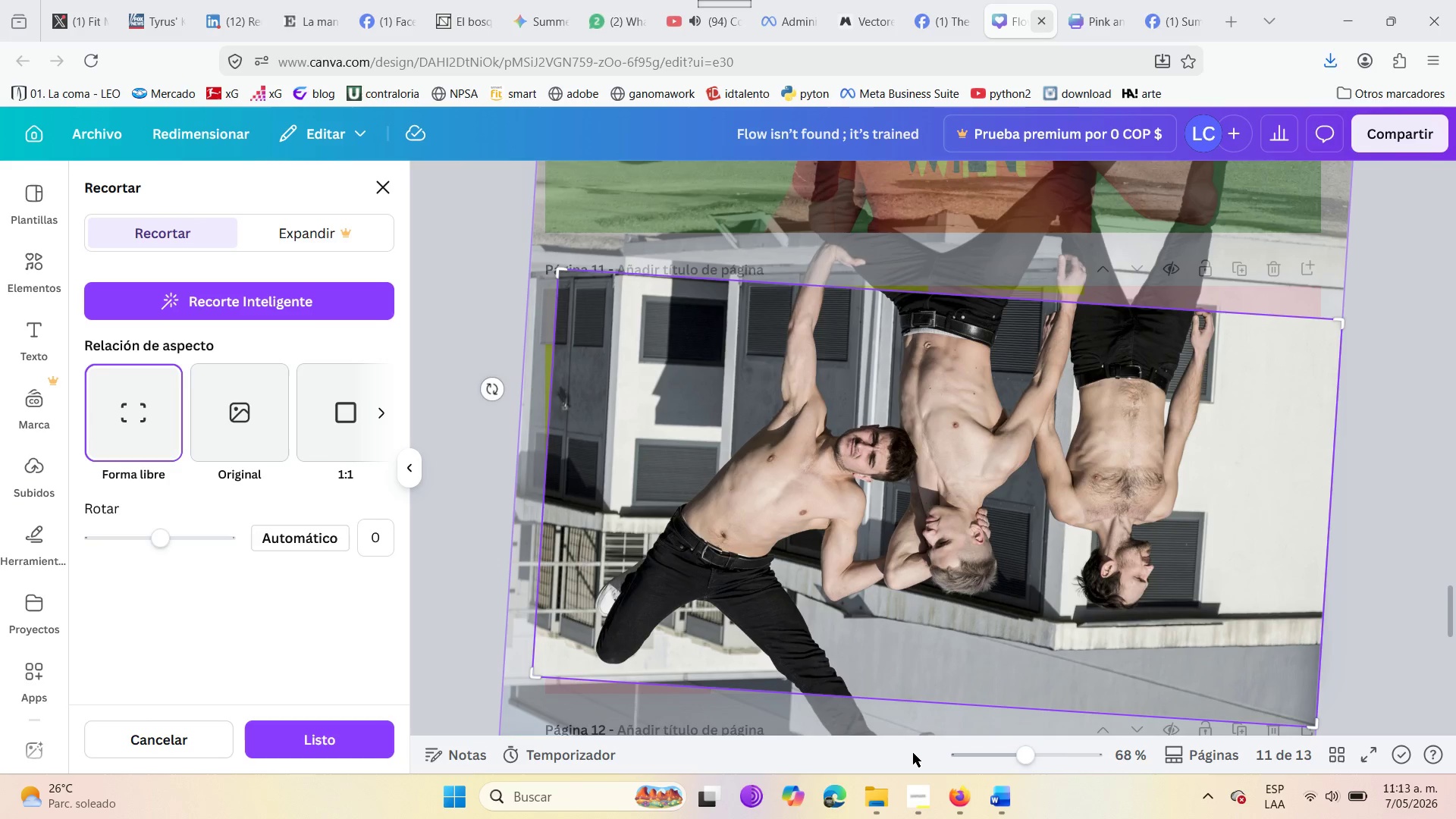 
wait(19.3)
 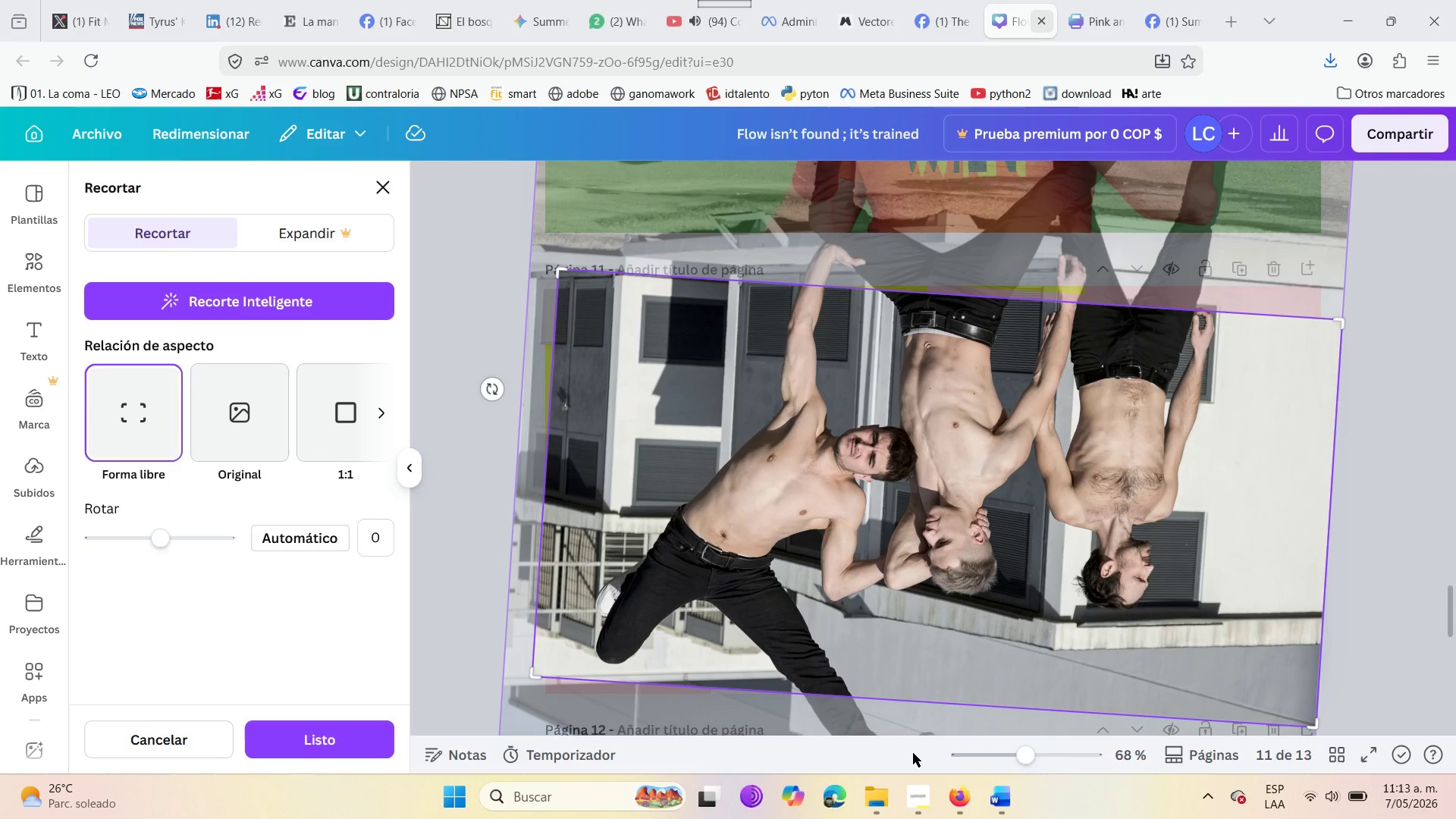 
right_click([958, 805])
 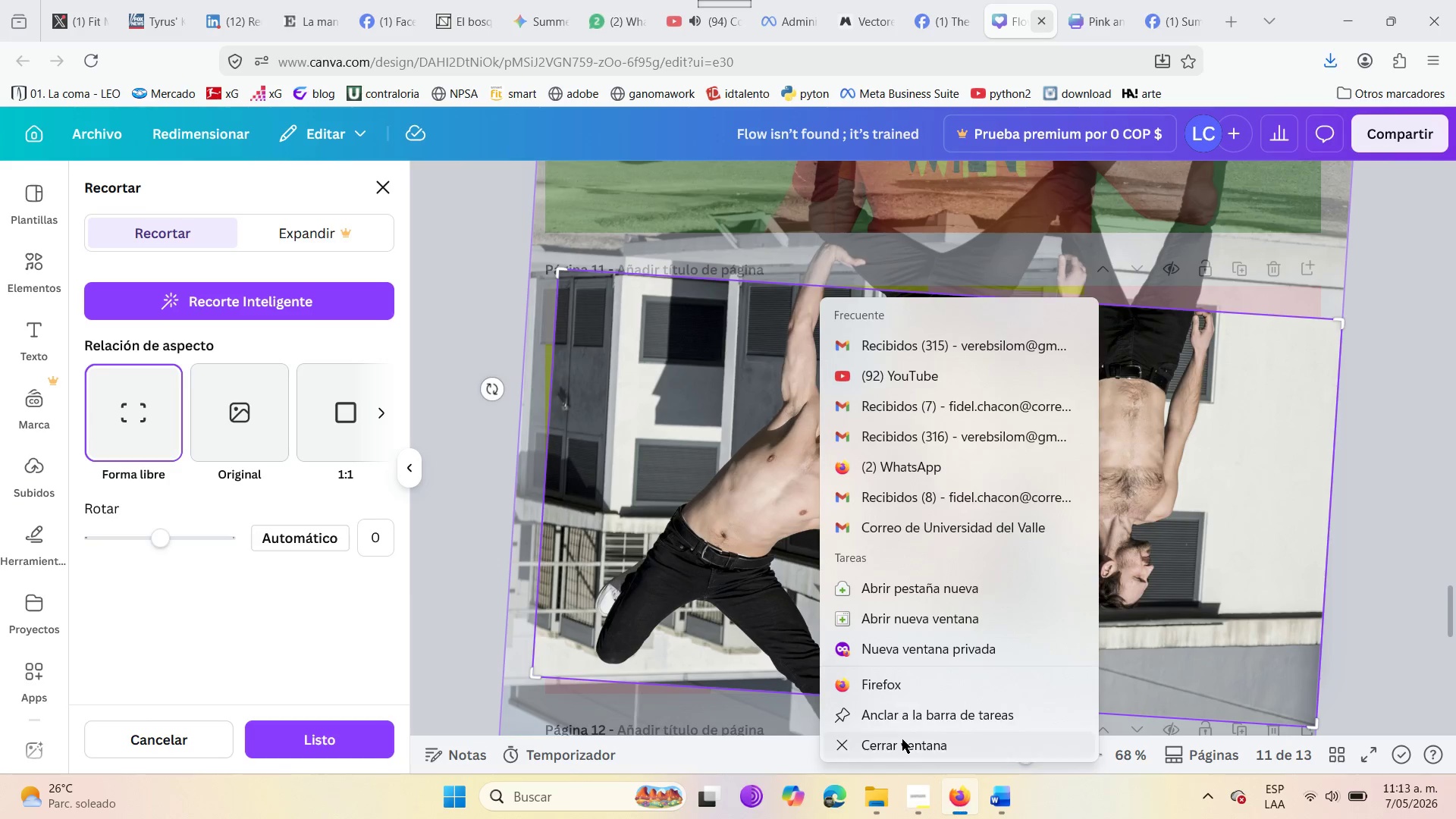 
left_click([906, 738])
 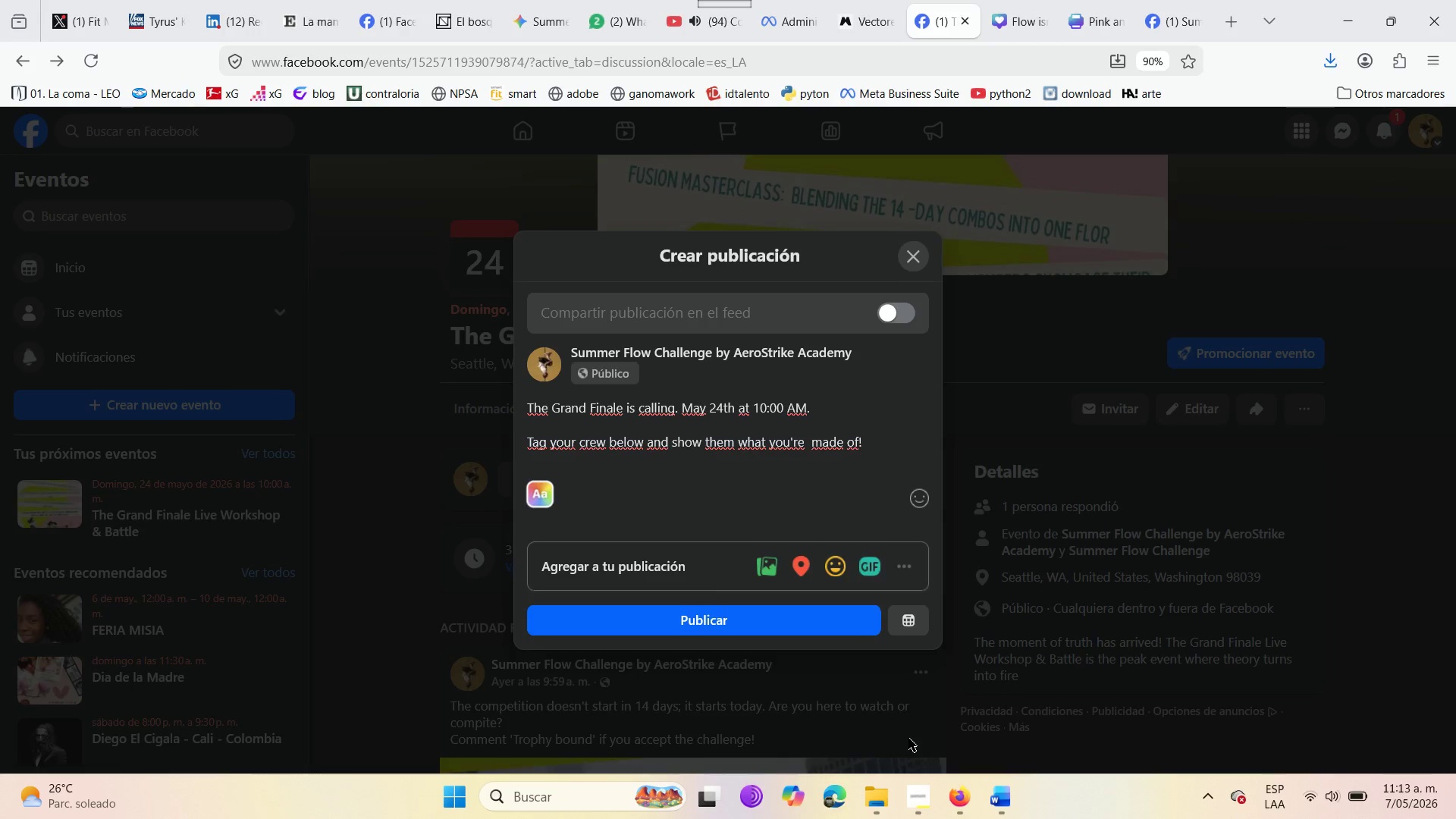 
mouse_move([962, 791])
 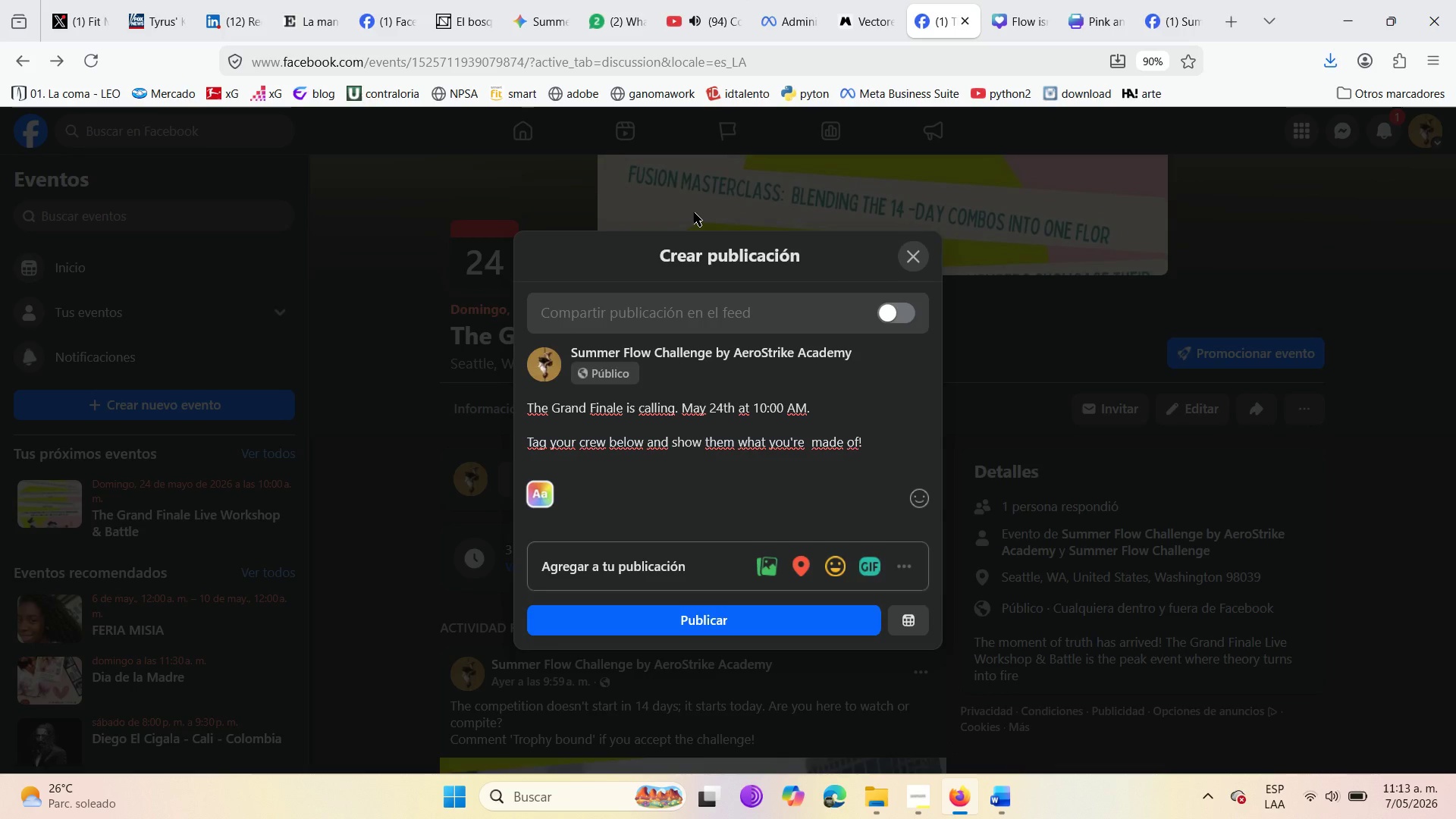 
wait(11.39)
 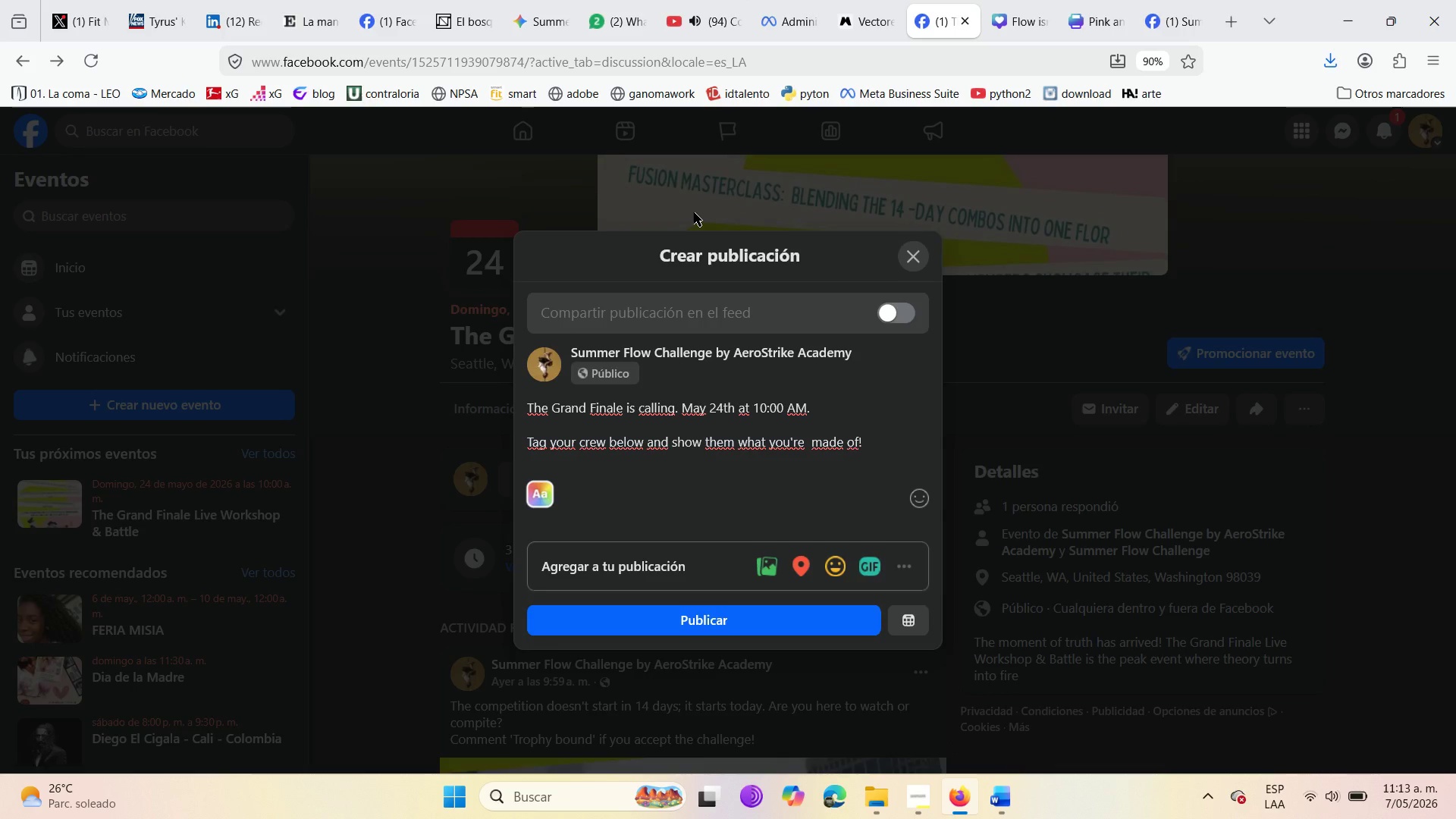 
right_click([957, 786])
 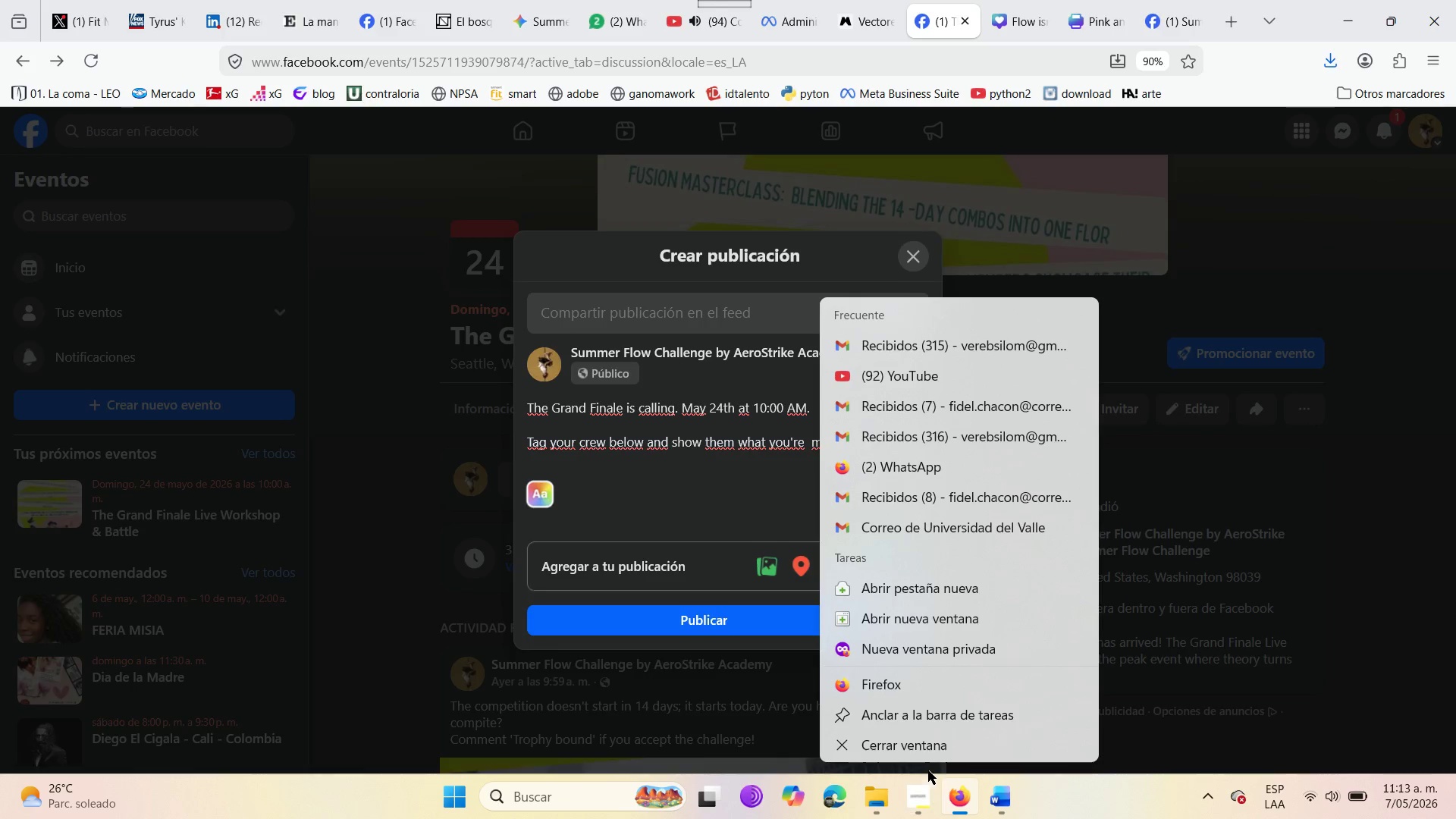 
left_click([901, 748])
 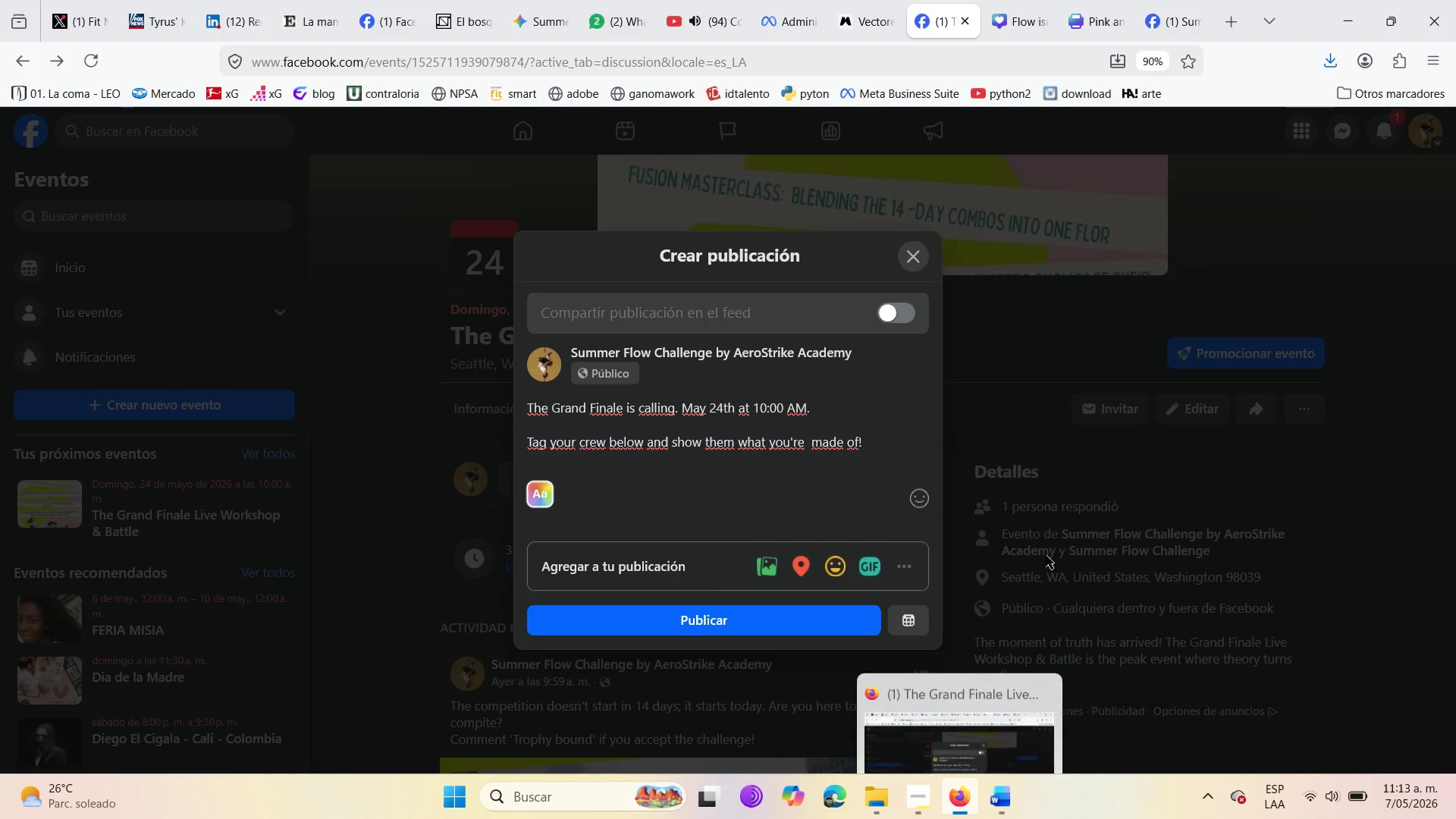 
left_click([1085, 234])
 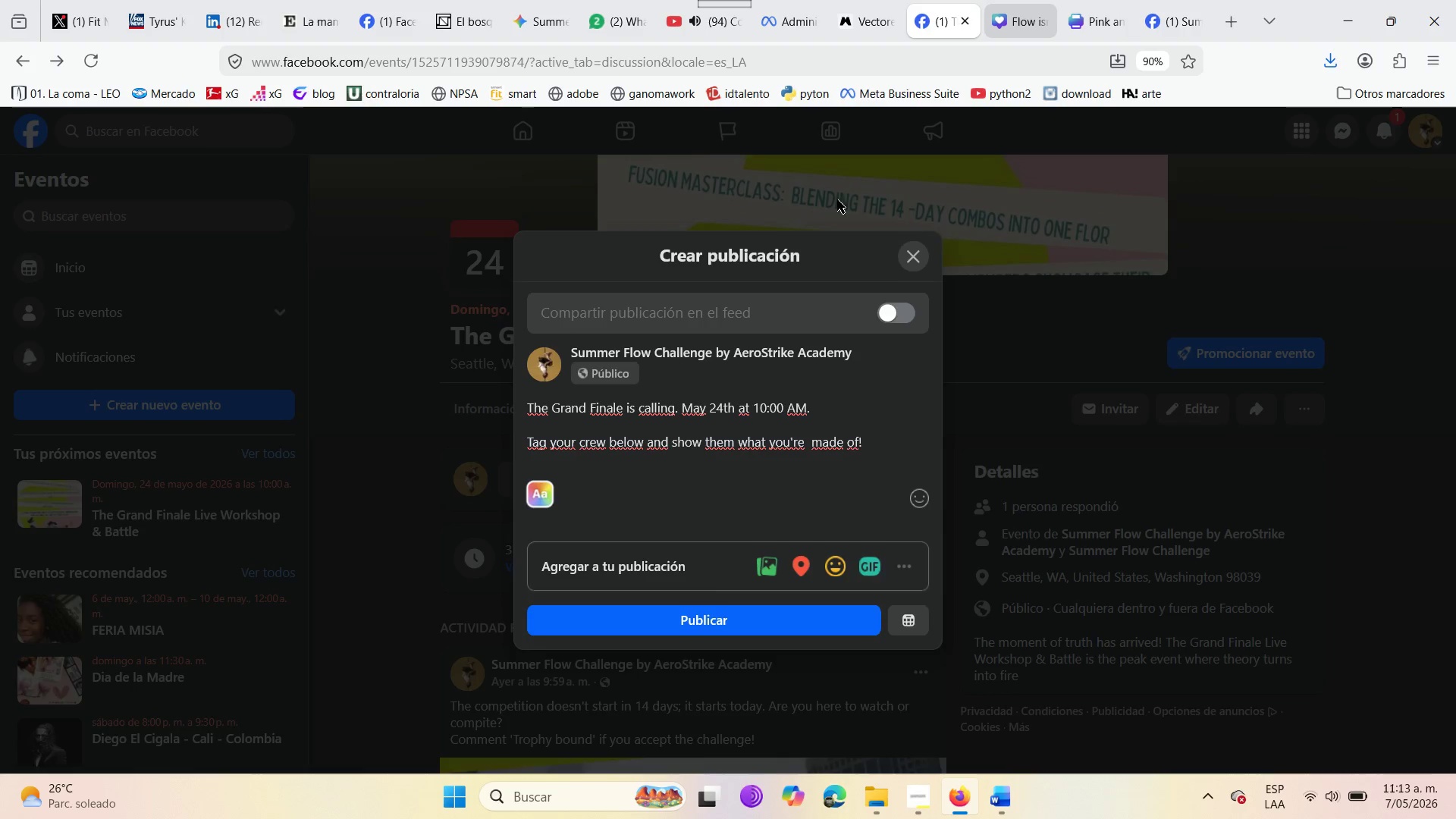 
double_click([1075, 0])
 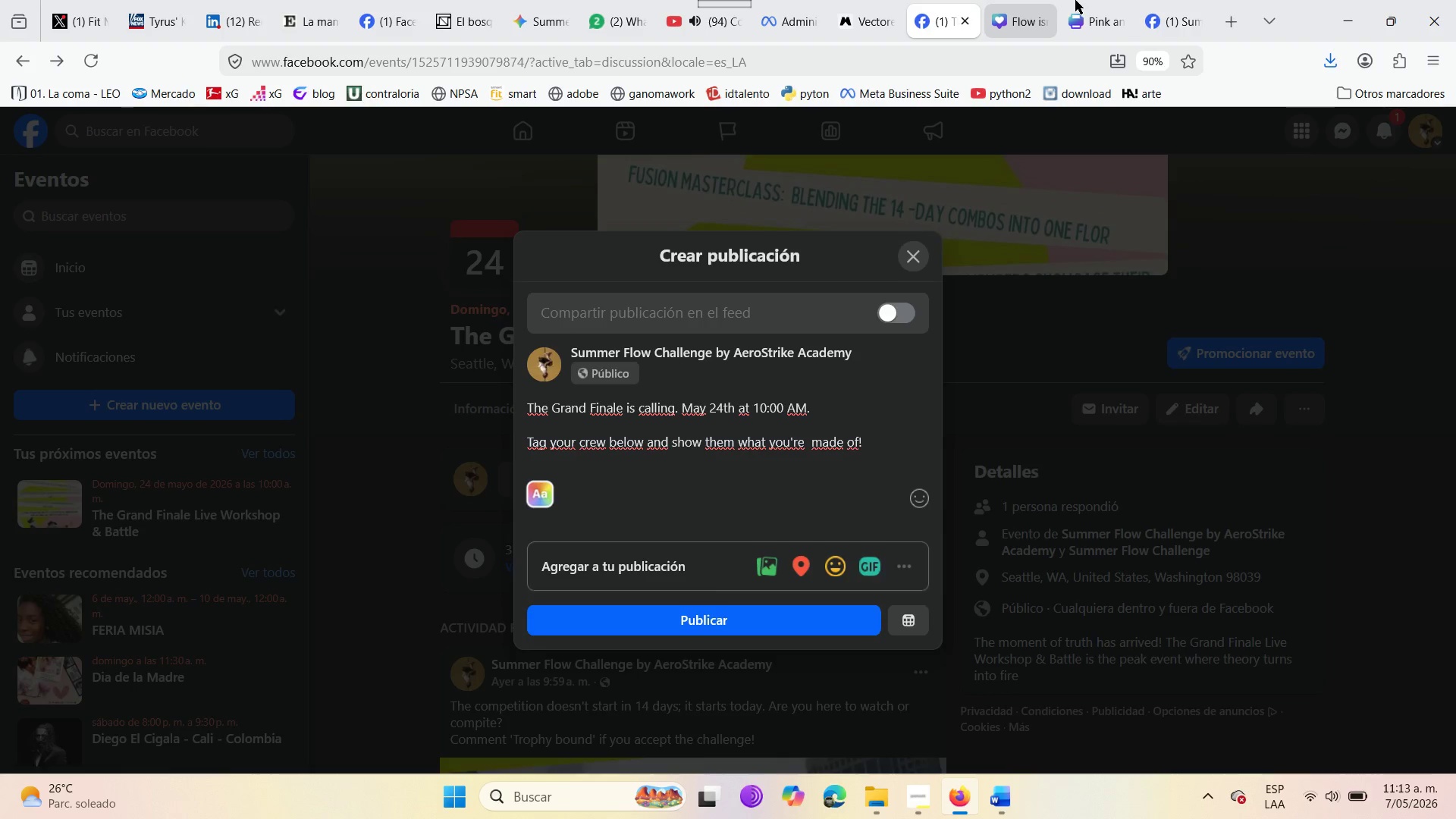 
triple_click([1075, 0])
 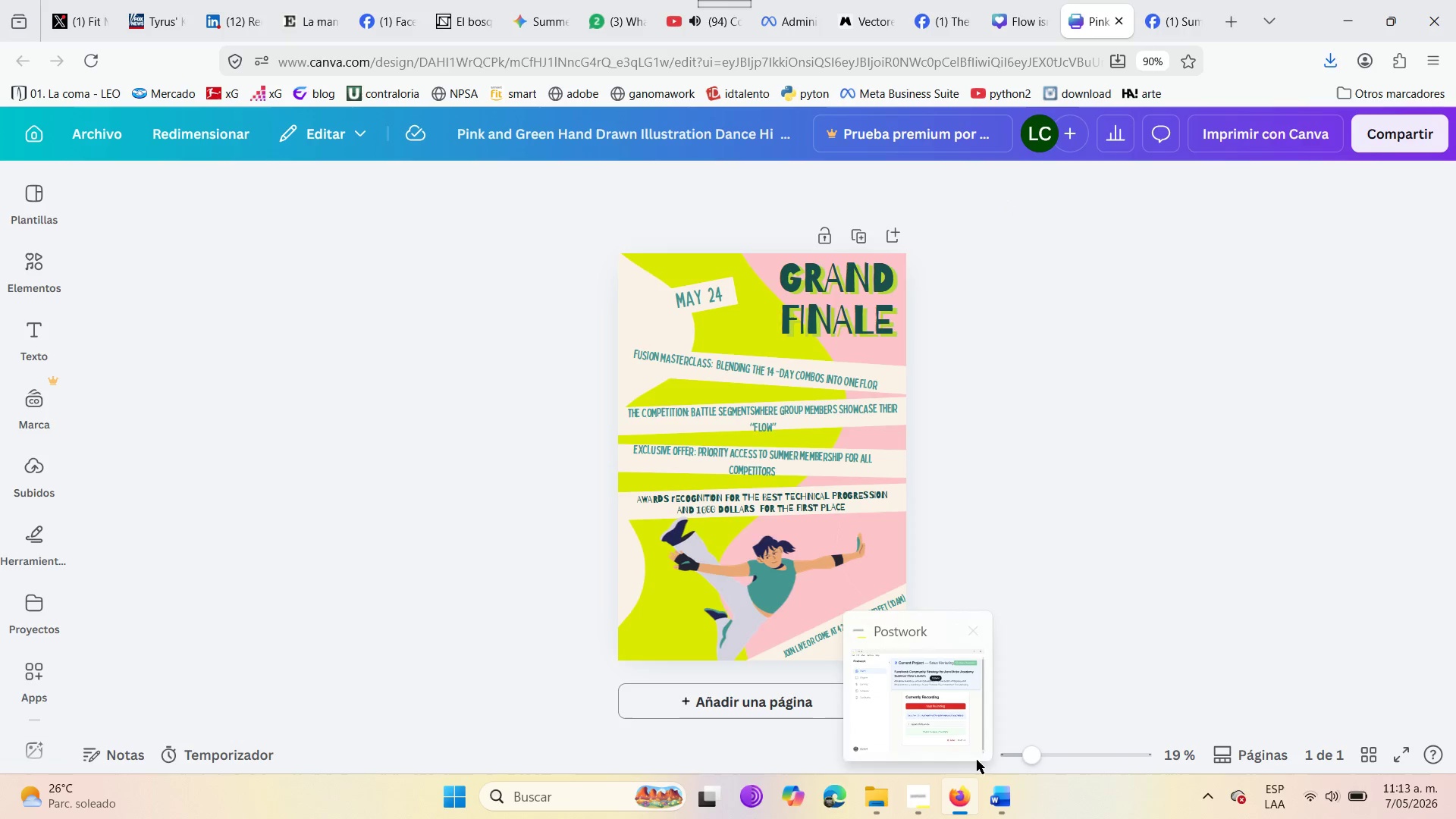 
wait(6.48)
 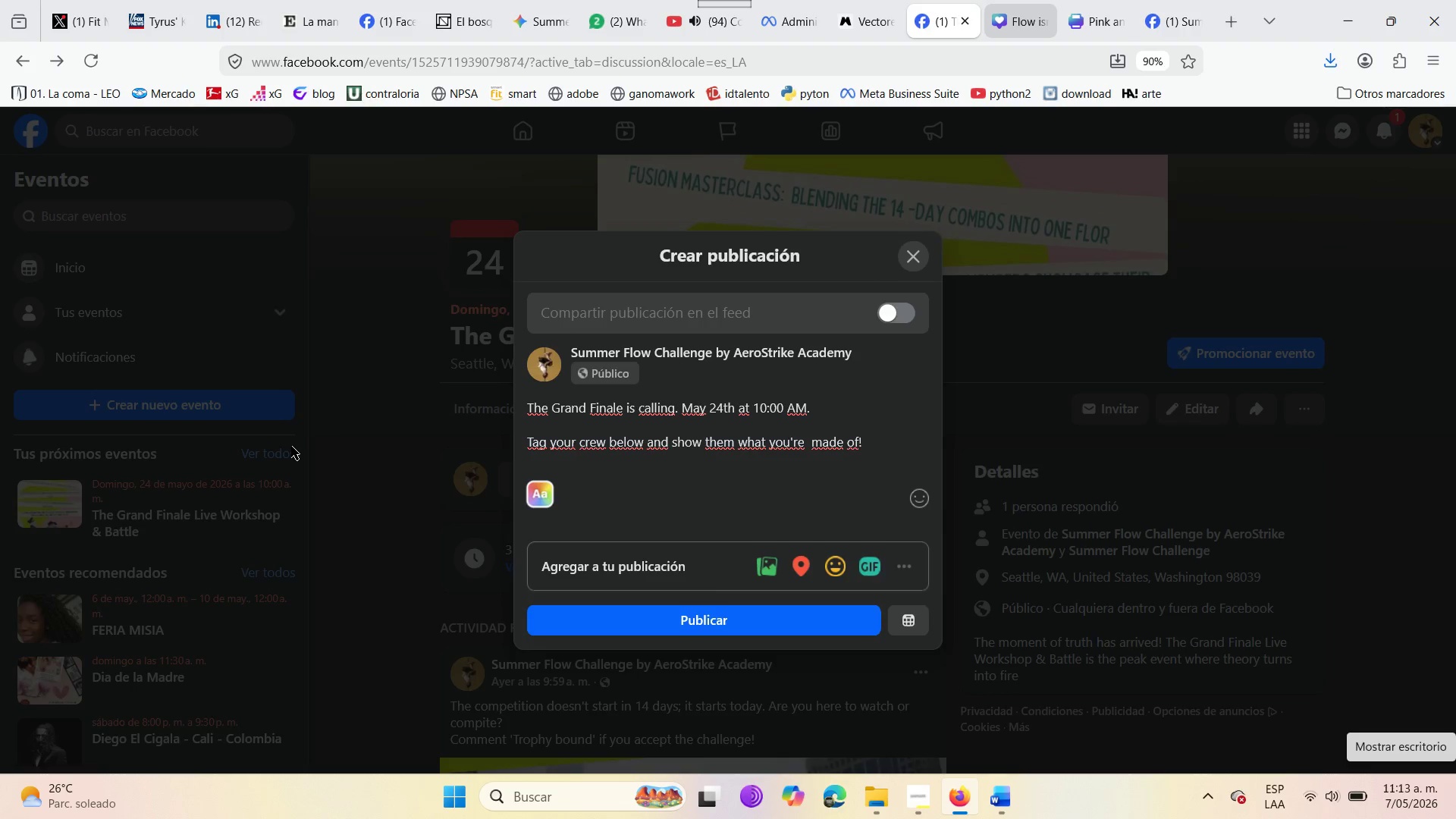 
right_click([945, 792])
 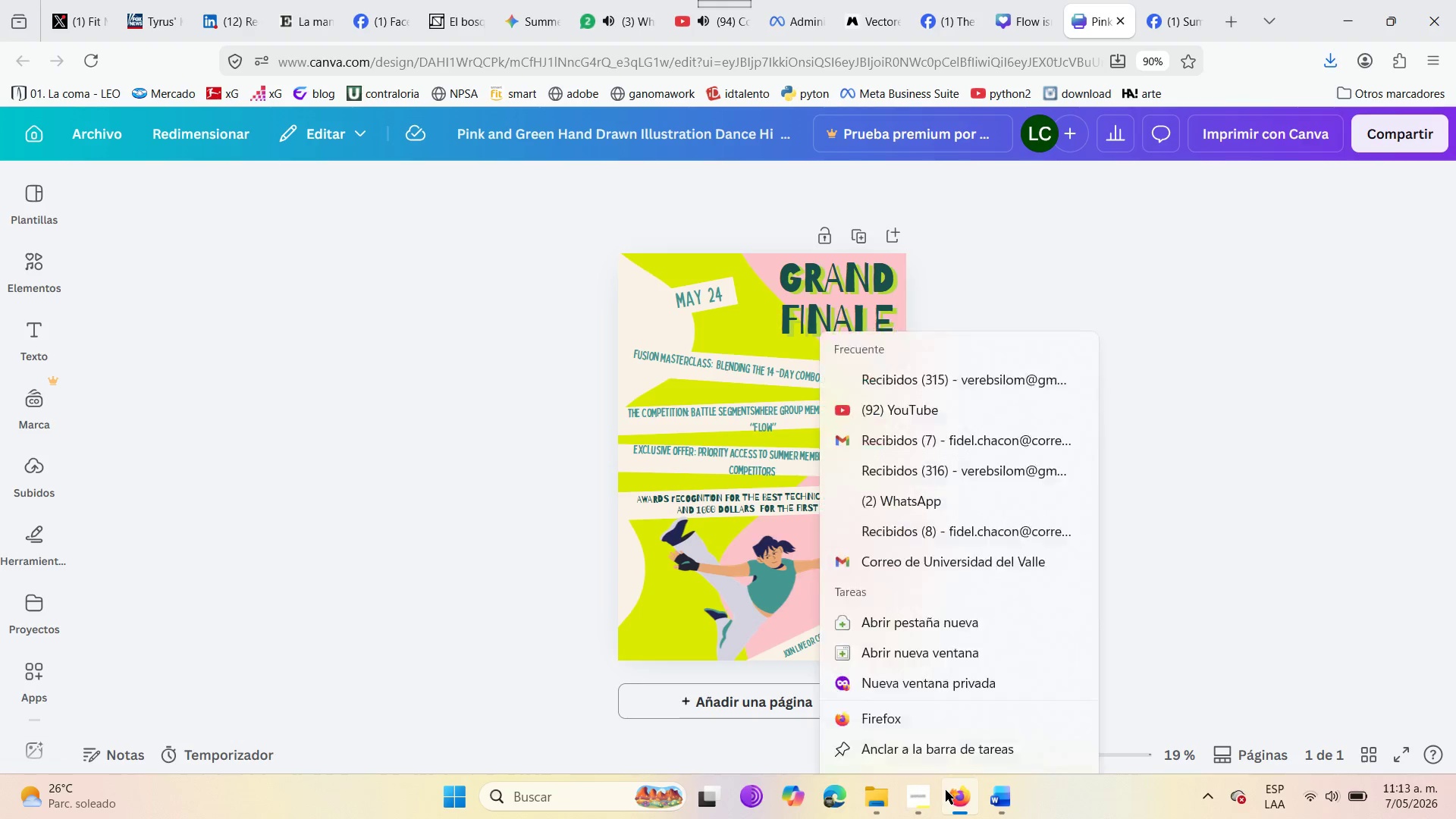 
right_click([952, 791])
 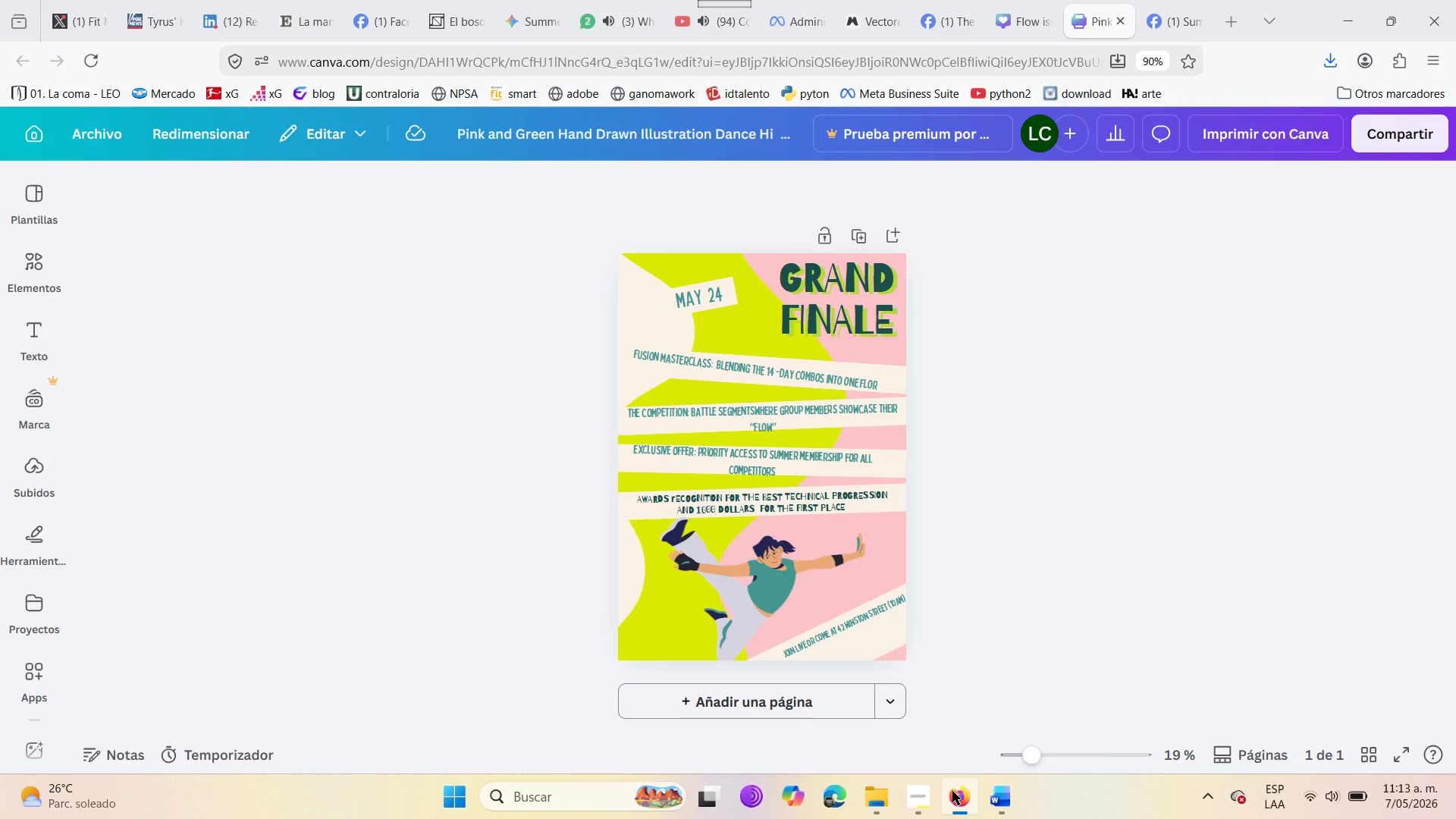 
right_click([952, 791])
 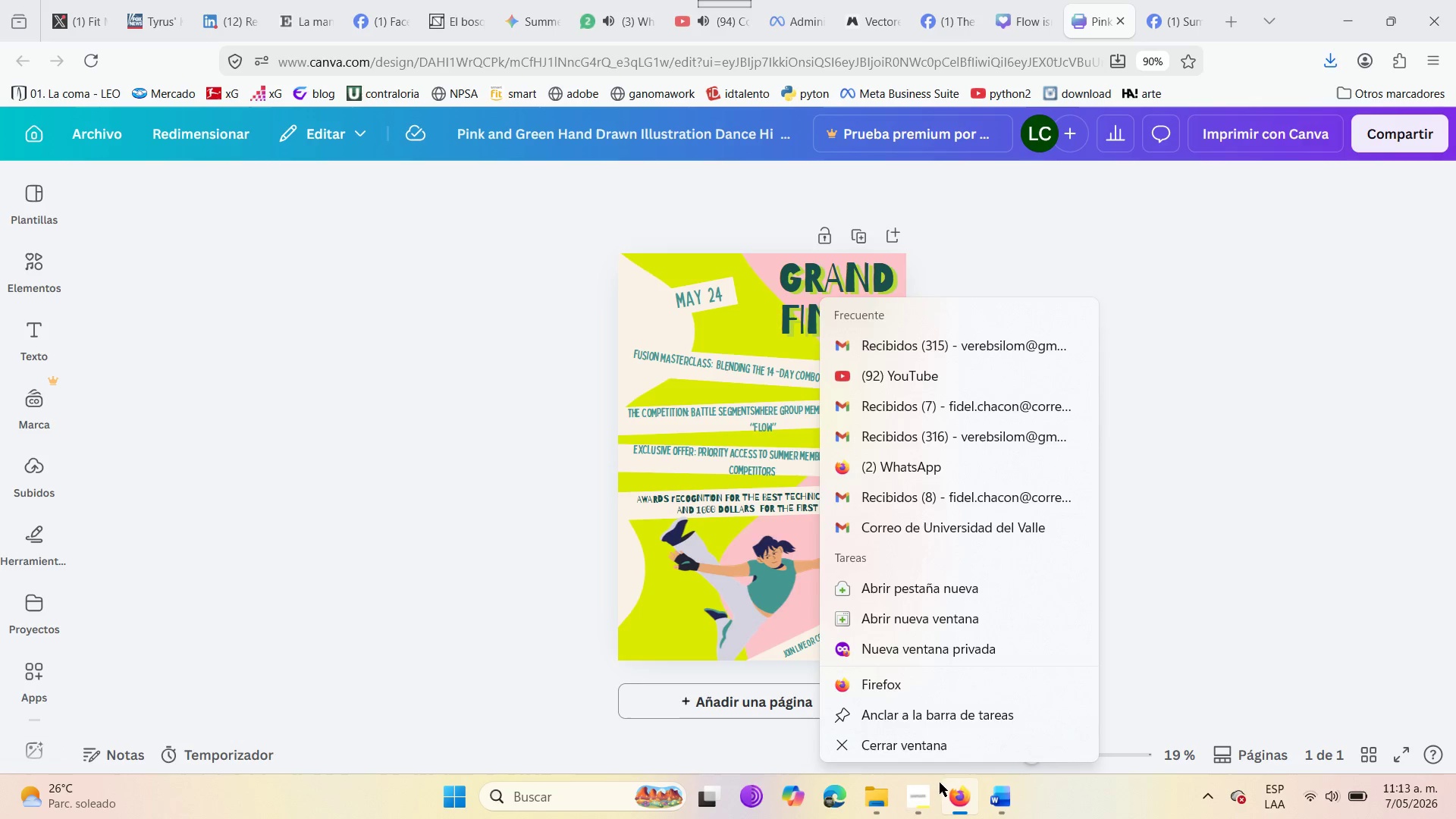 
left_click([903, 738])
 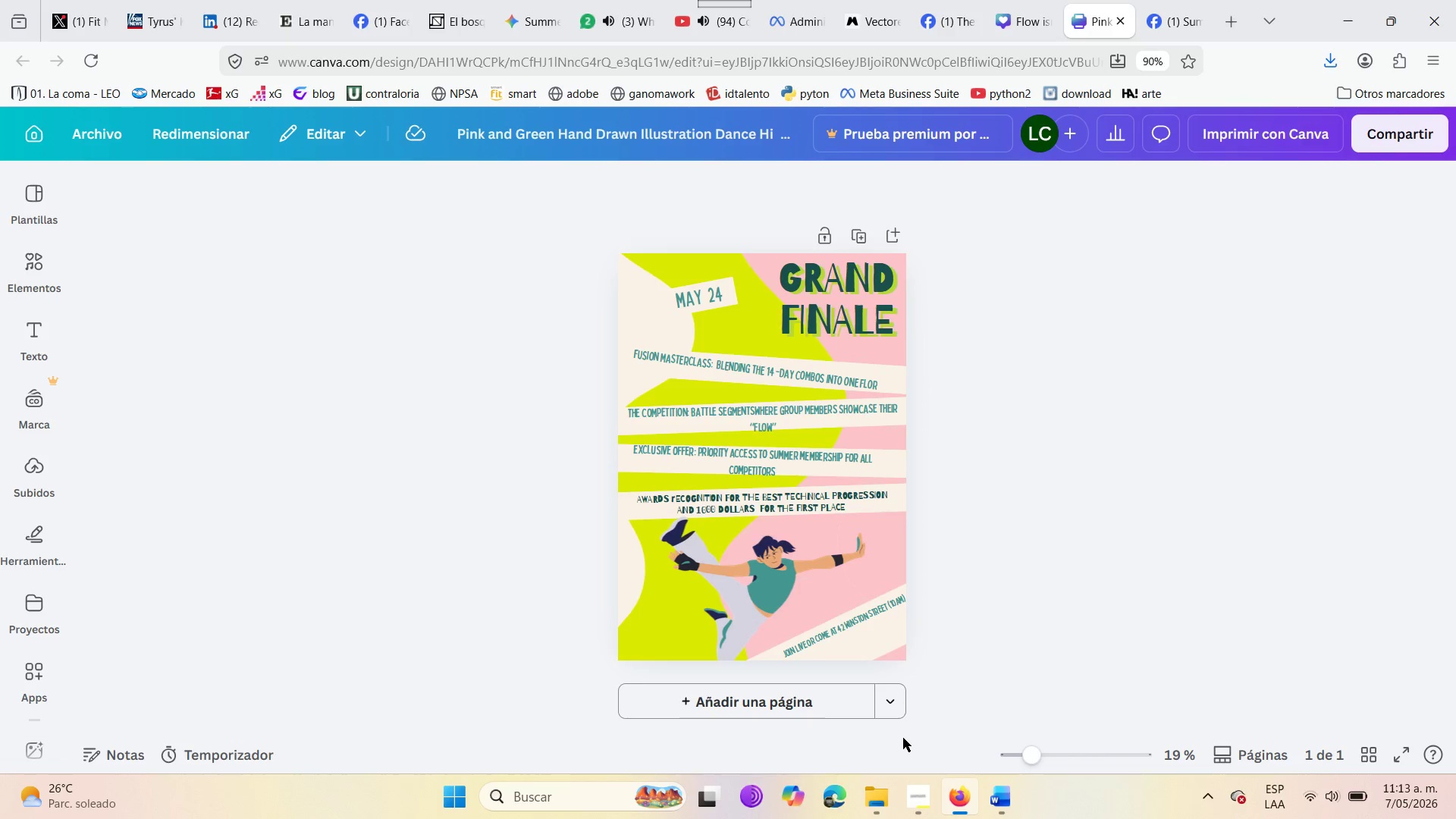 
wait(9.61)
 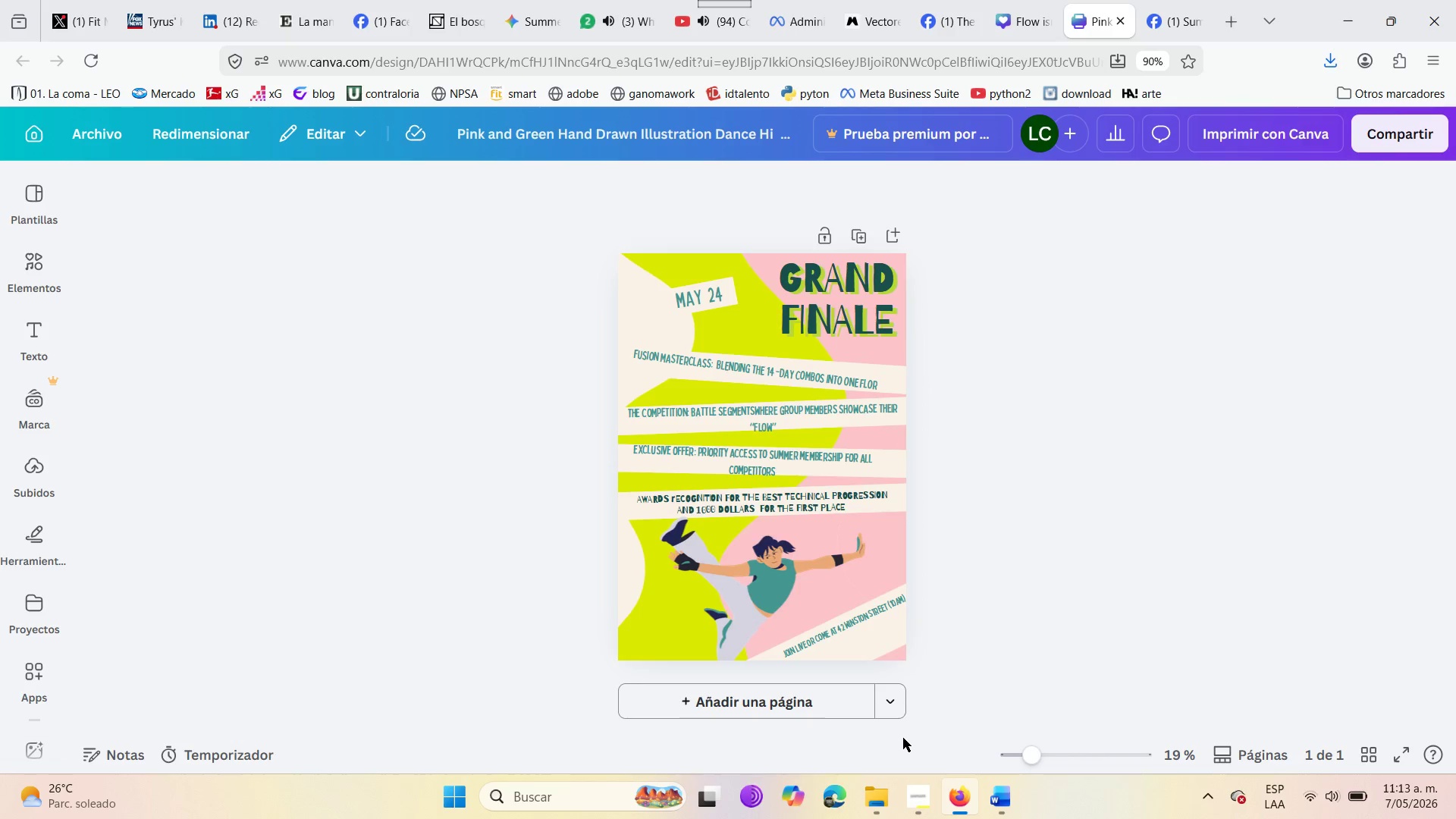 
left_click([1348, 25])
 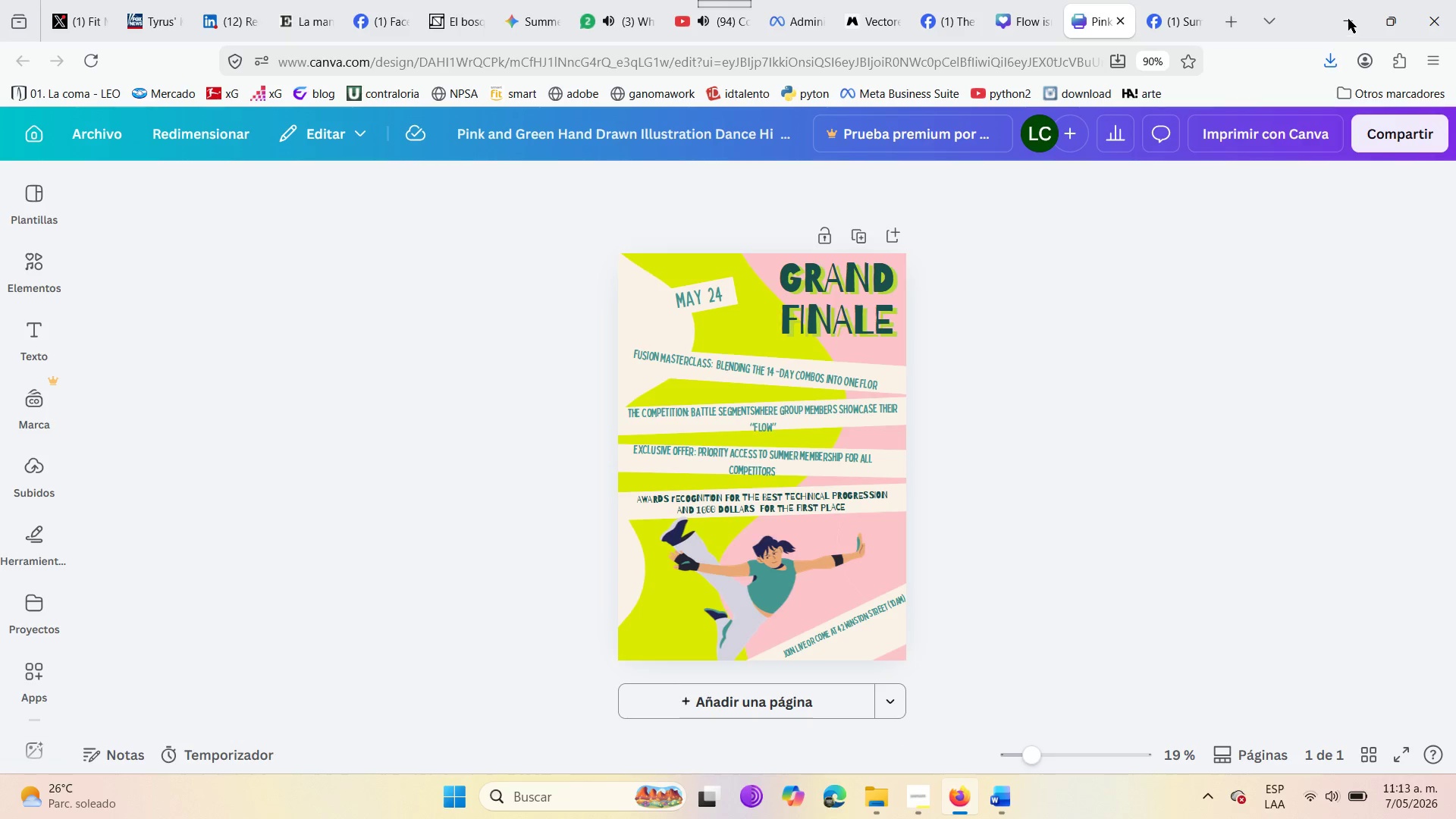 
left_click([1348, 19])
 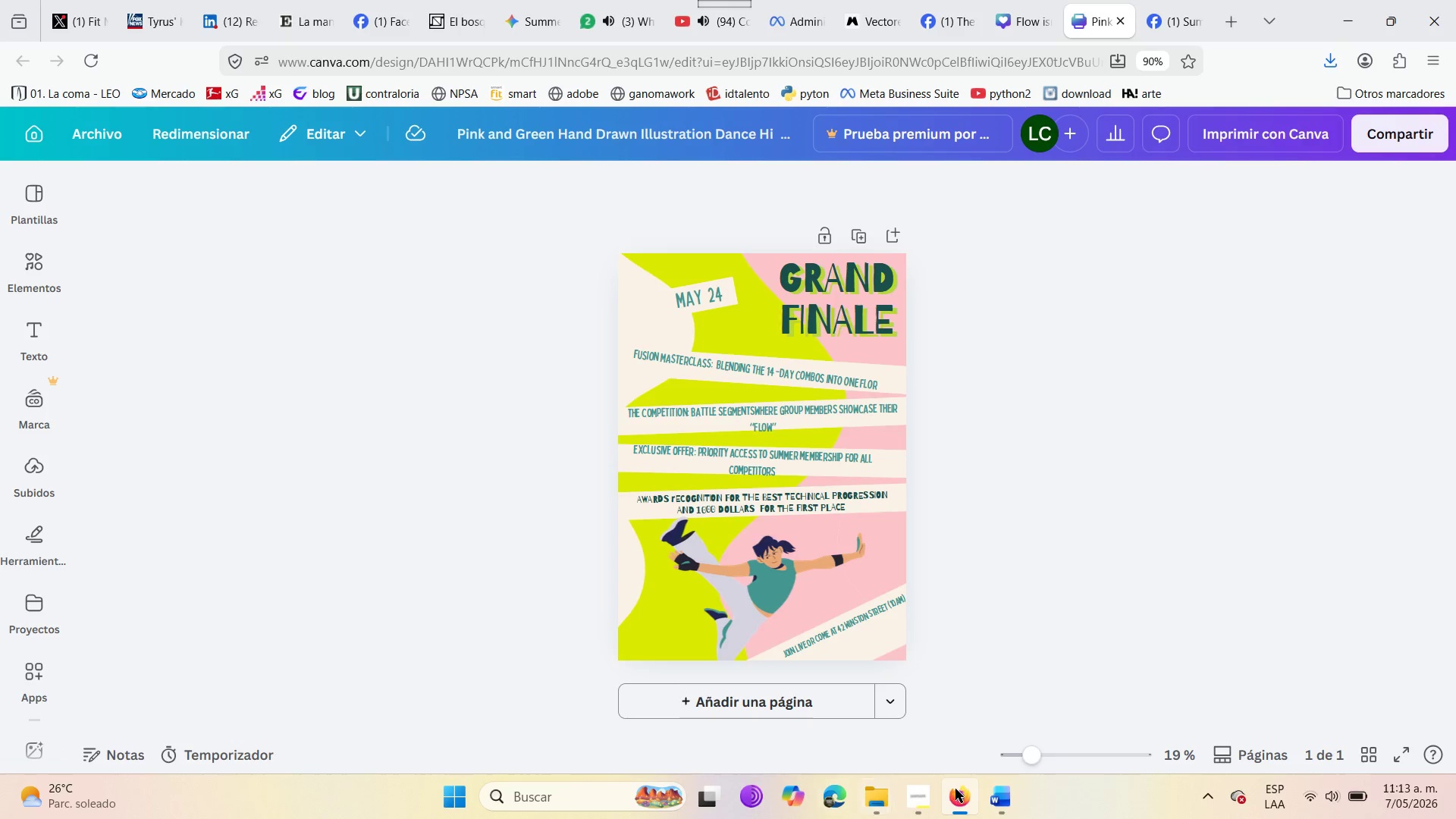 
mouse_move([942, 789])
 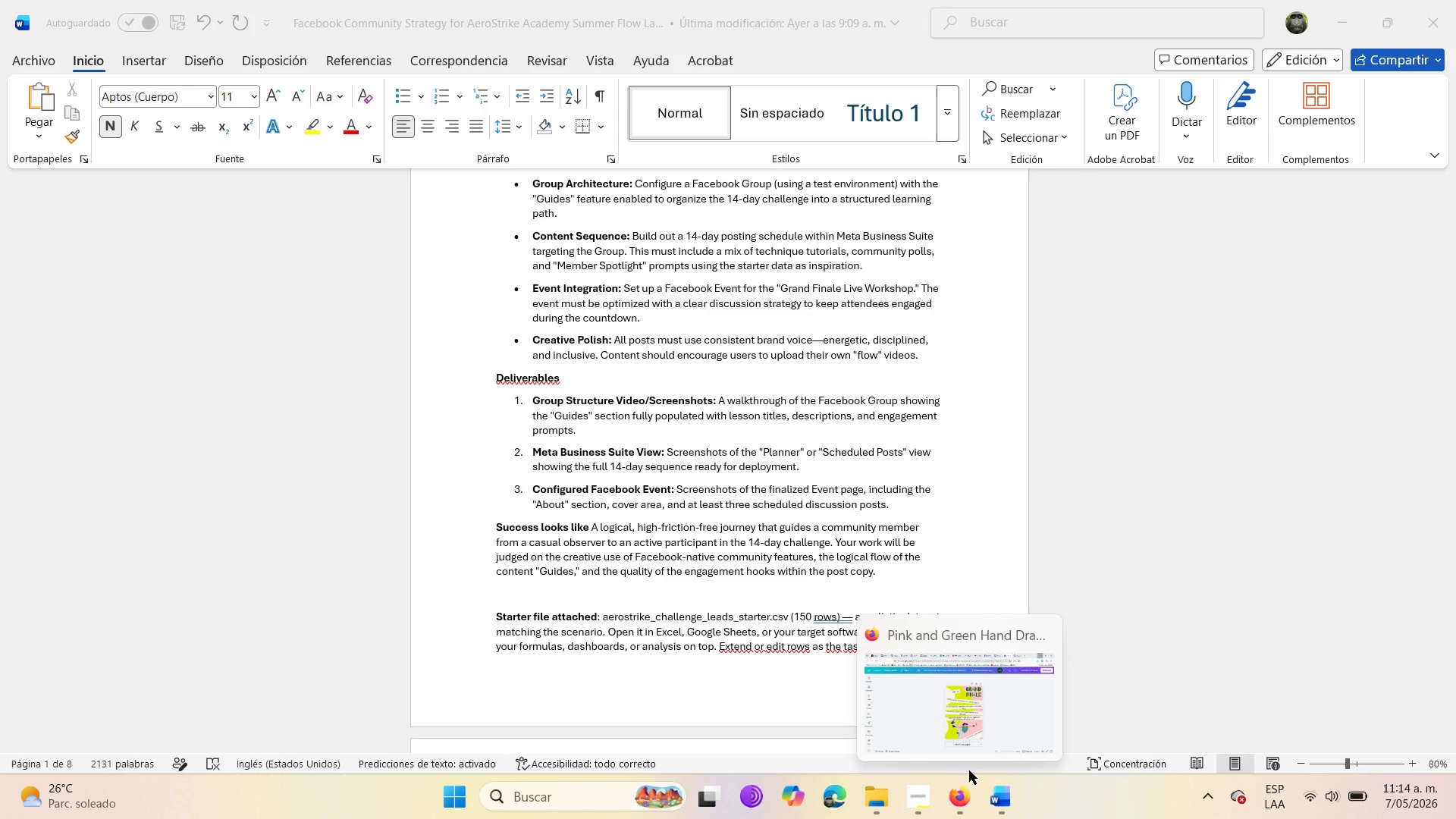 
left_click([965, 805])
 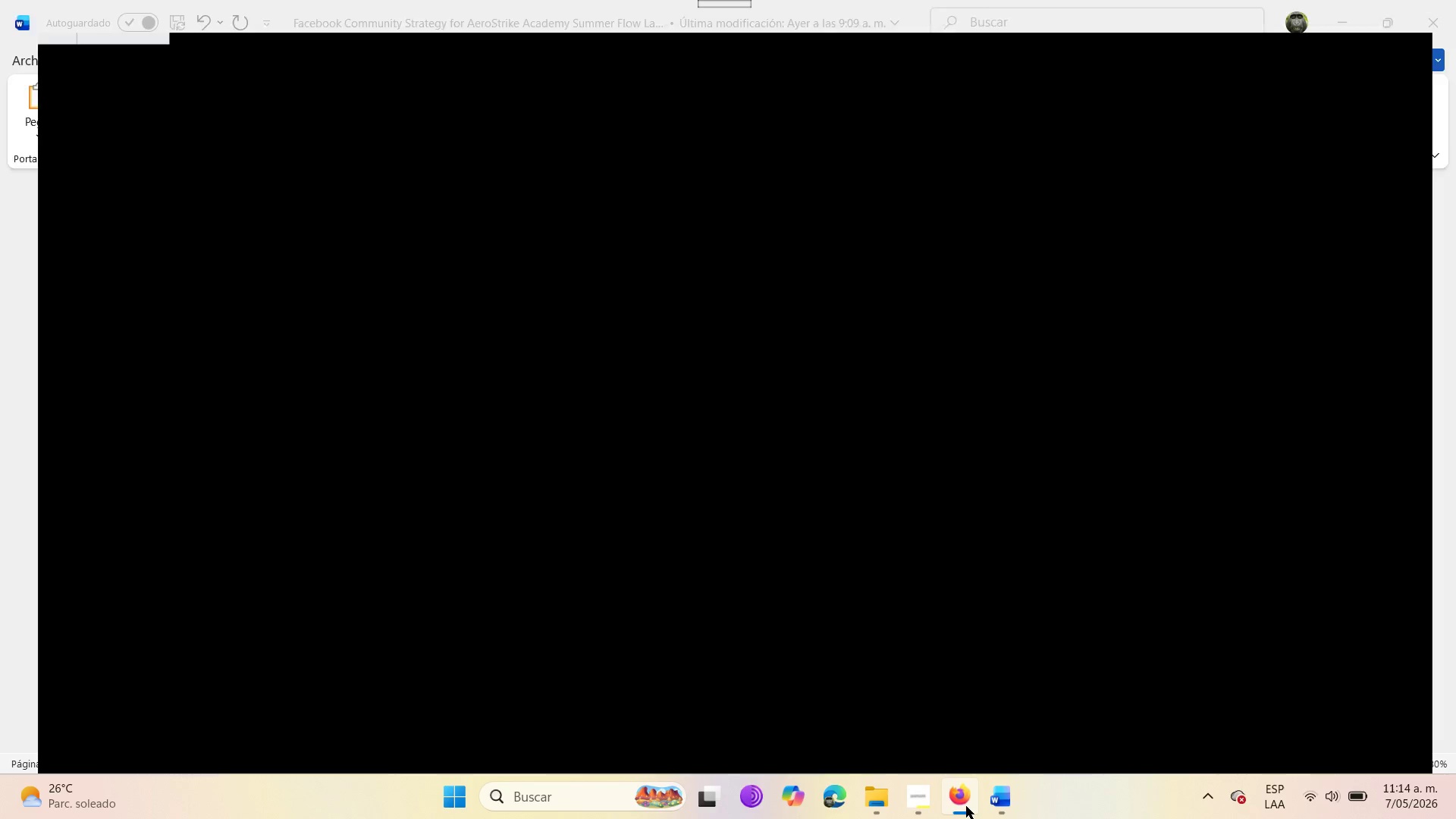 
mouse_move([946, 782])
 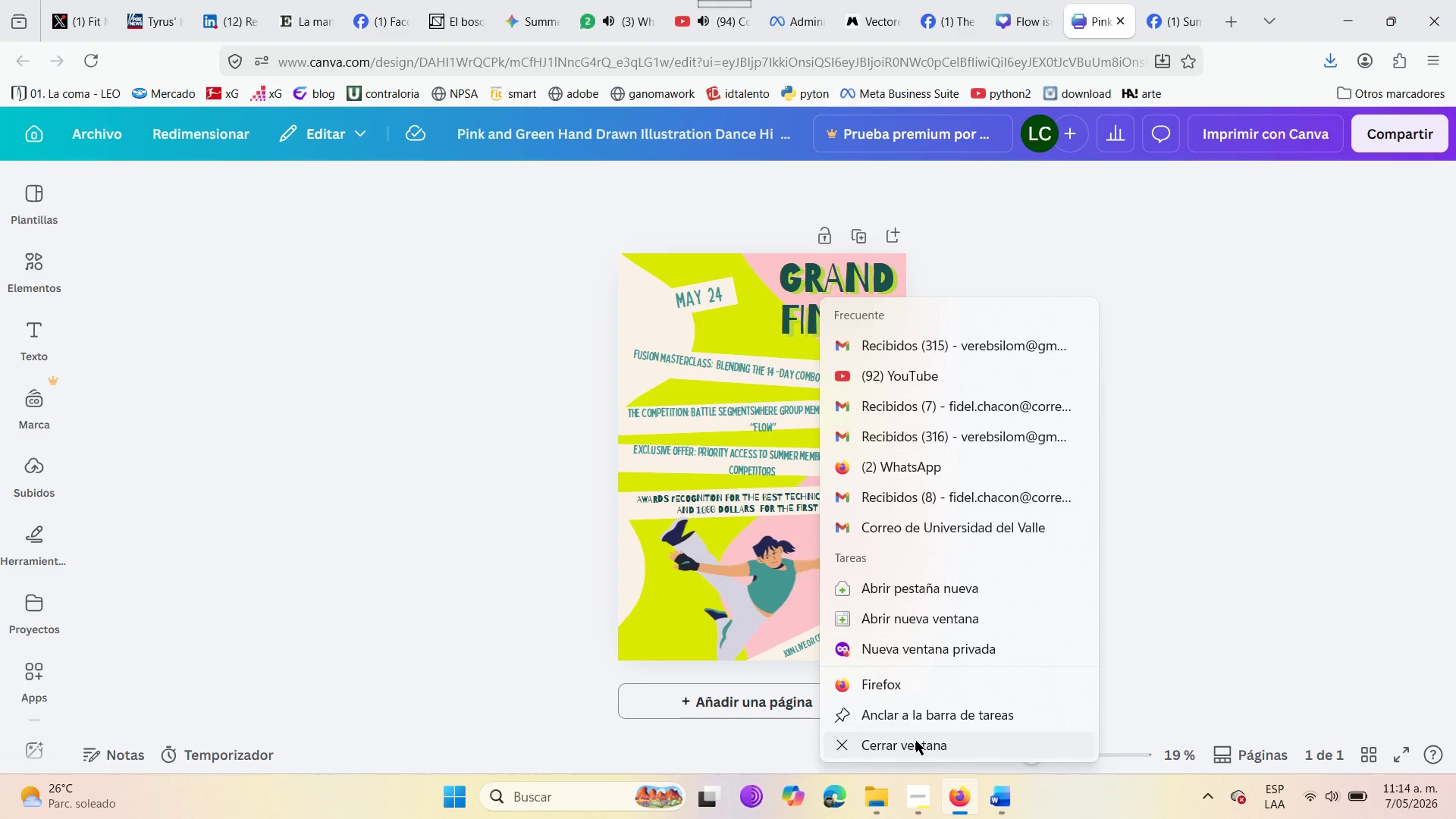 
left_click([921, 739])
 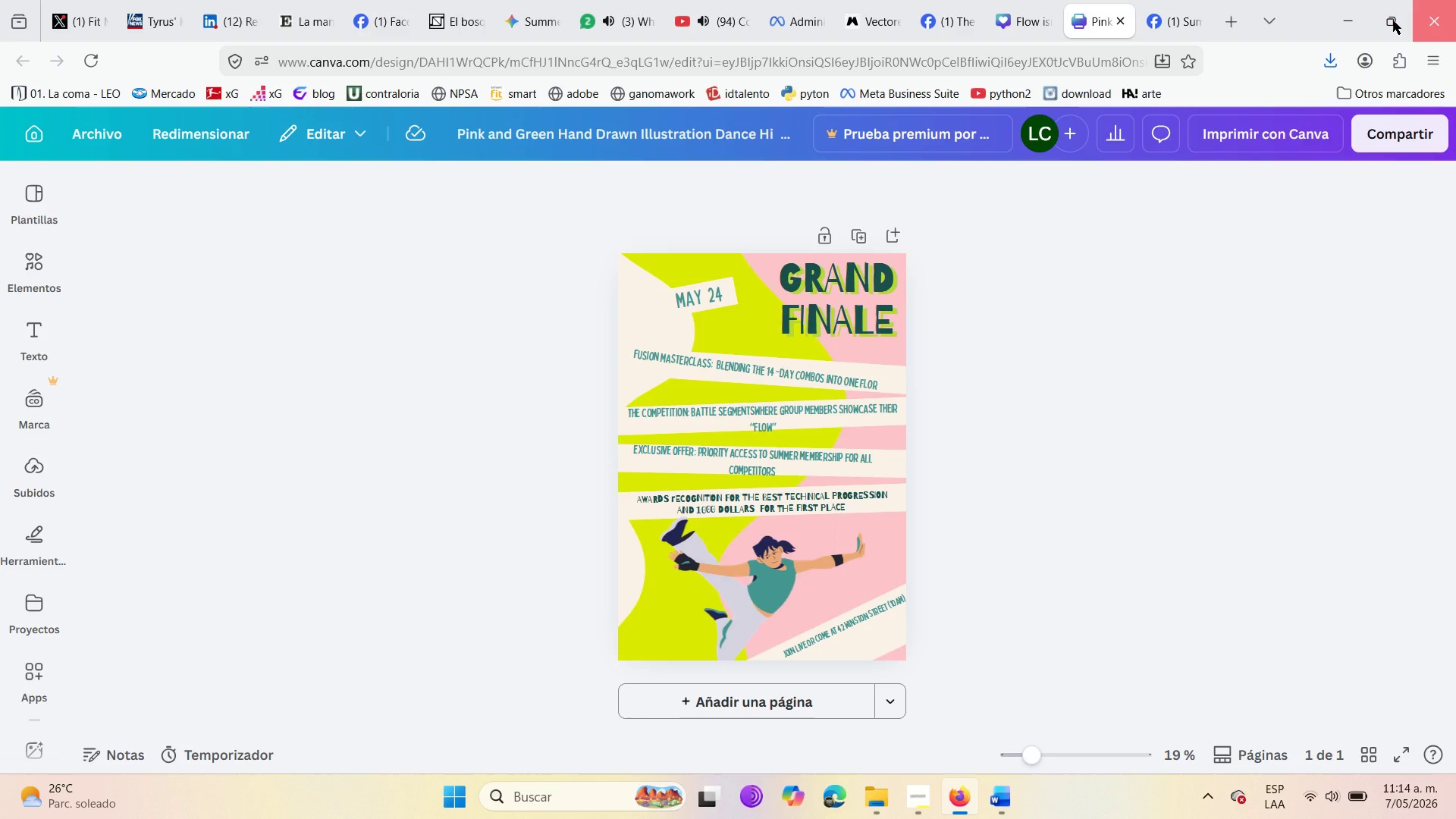 
wait(9.81)
 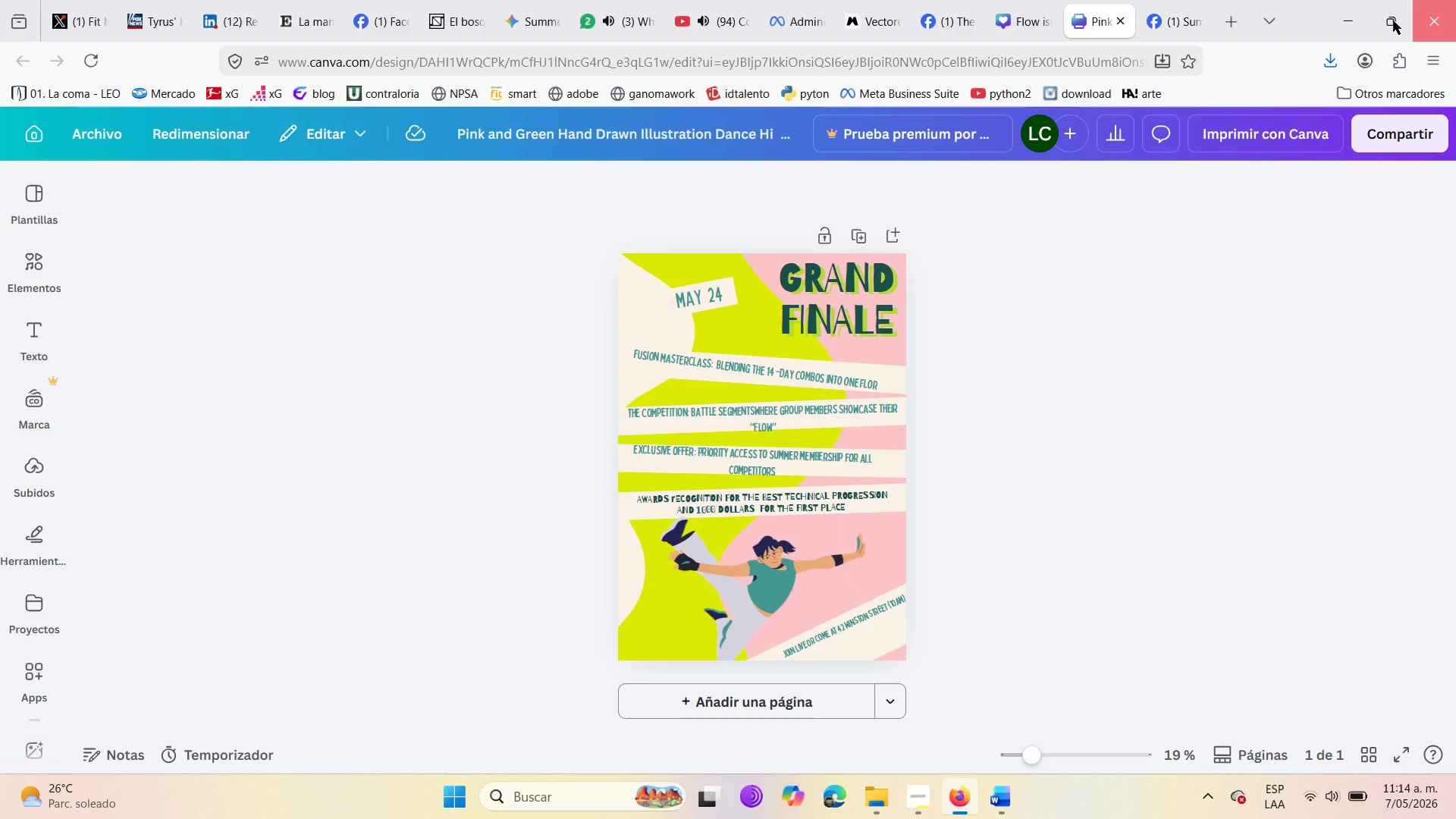 
double_click([1430, 11])
 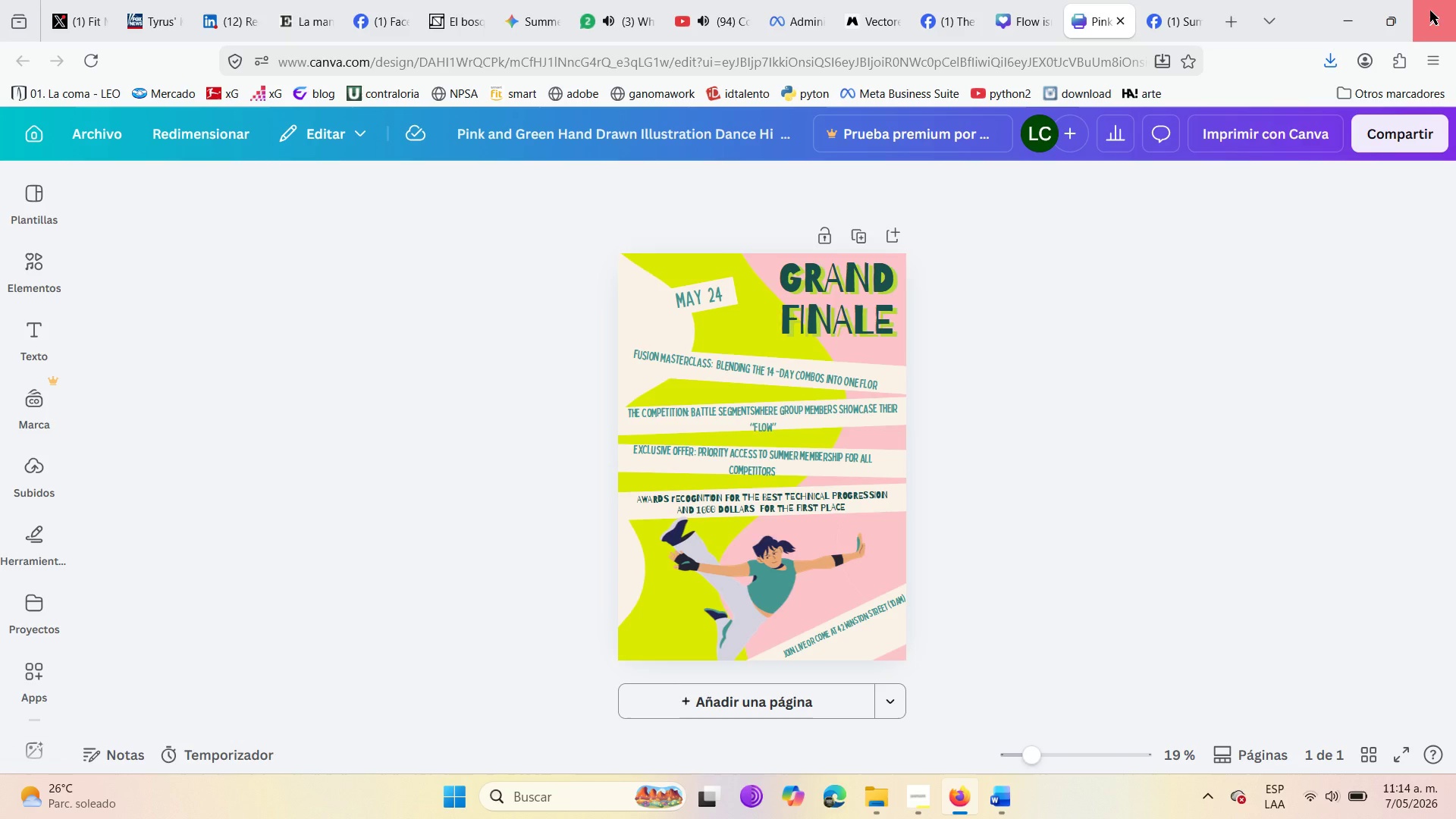 
triple_click([1430, 11])
 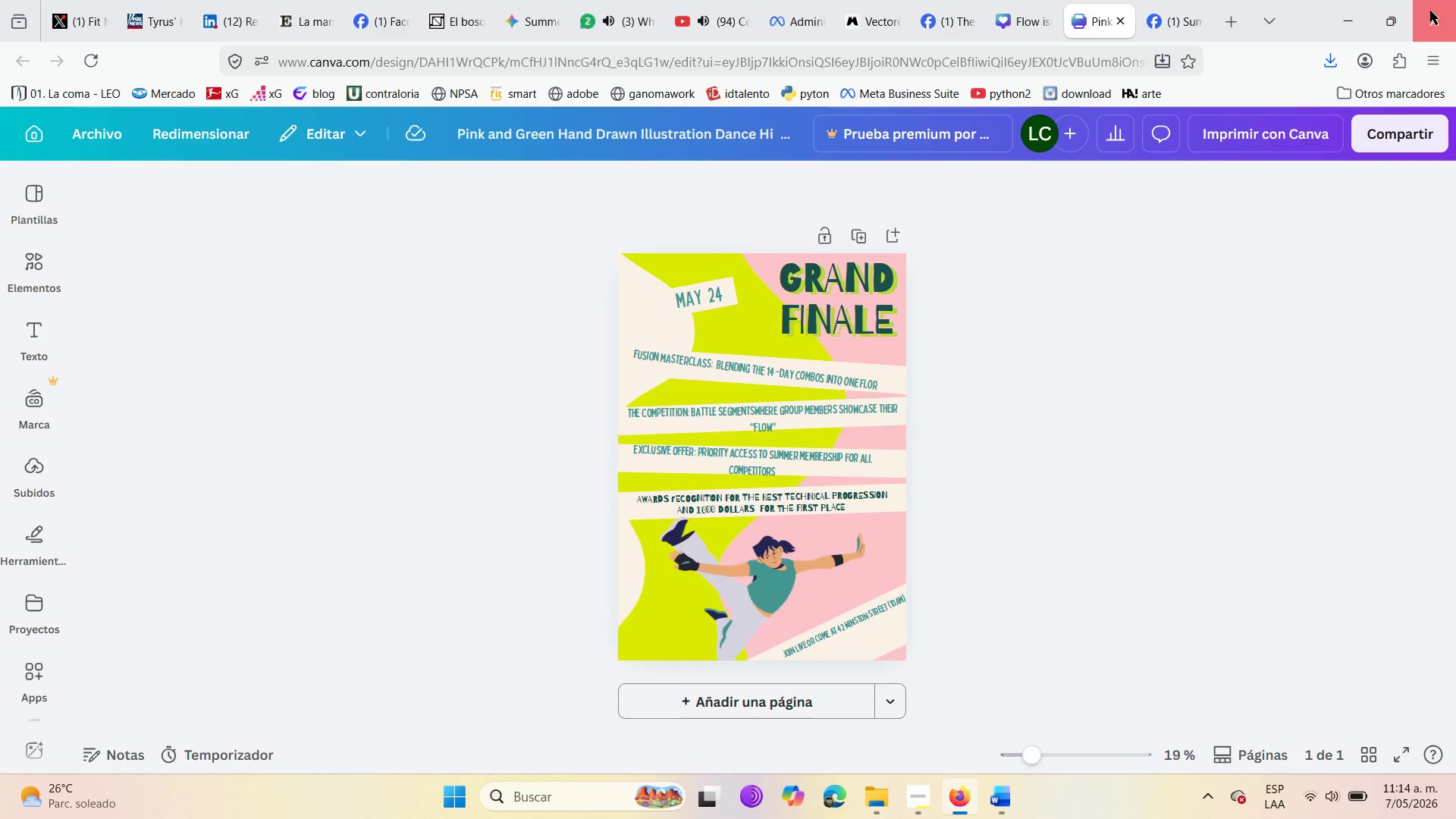 
triple_click([1430, 11])
 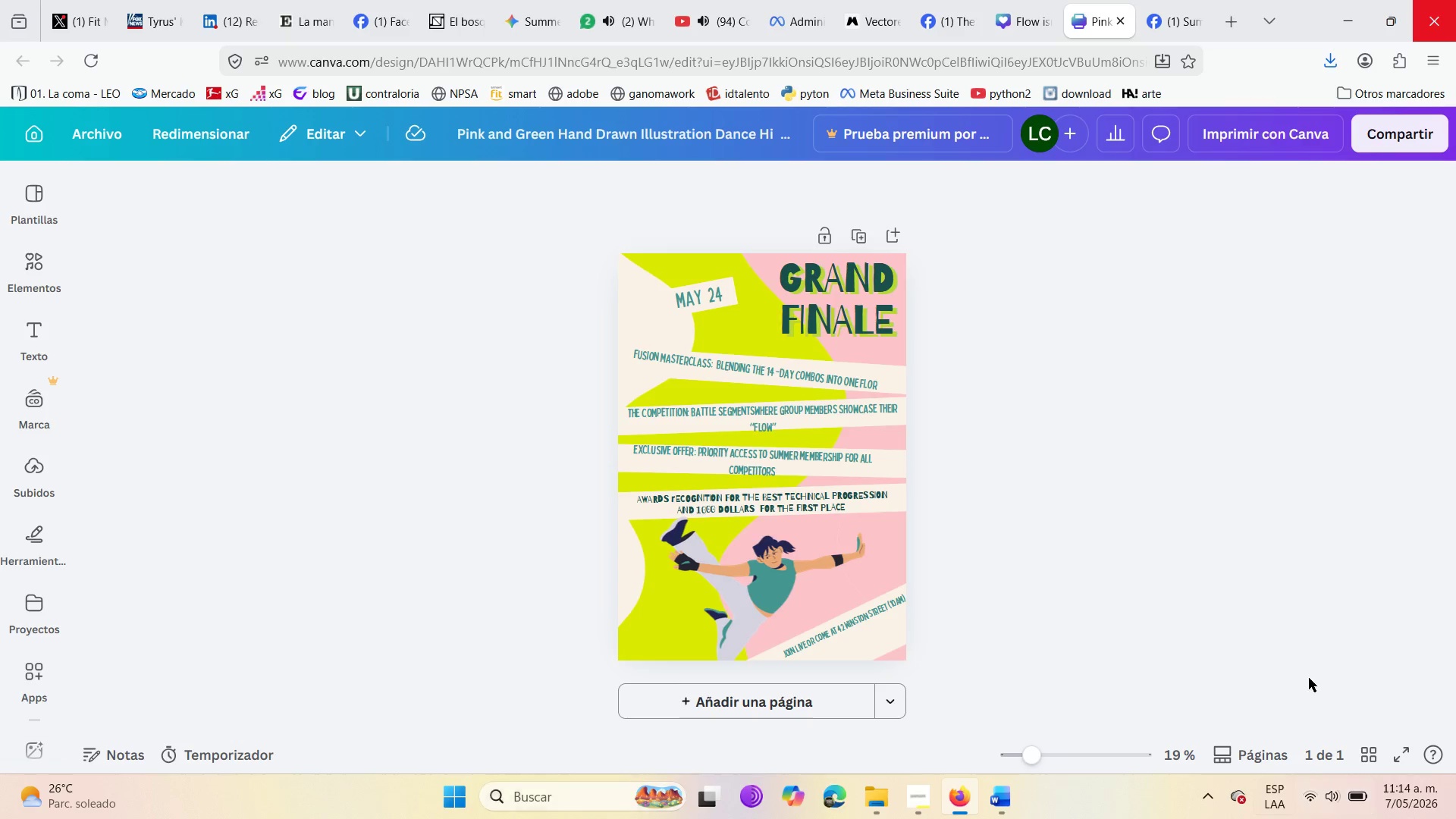 
mouse_move([1028, 739])
 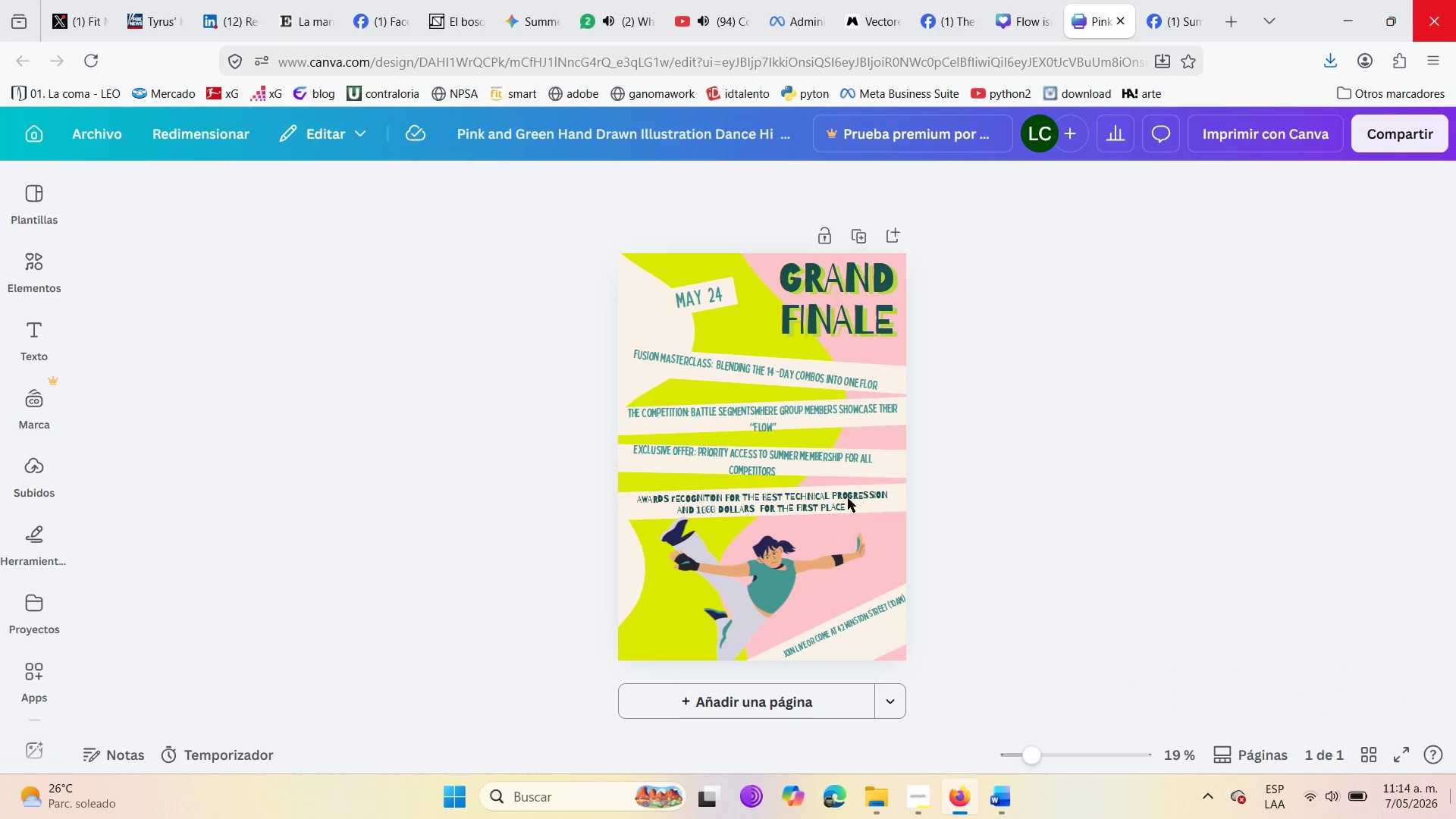 
right_click([886, 624])
 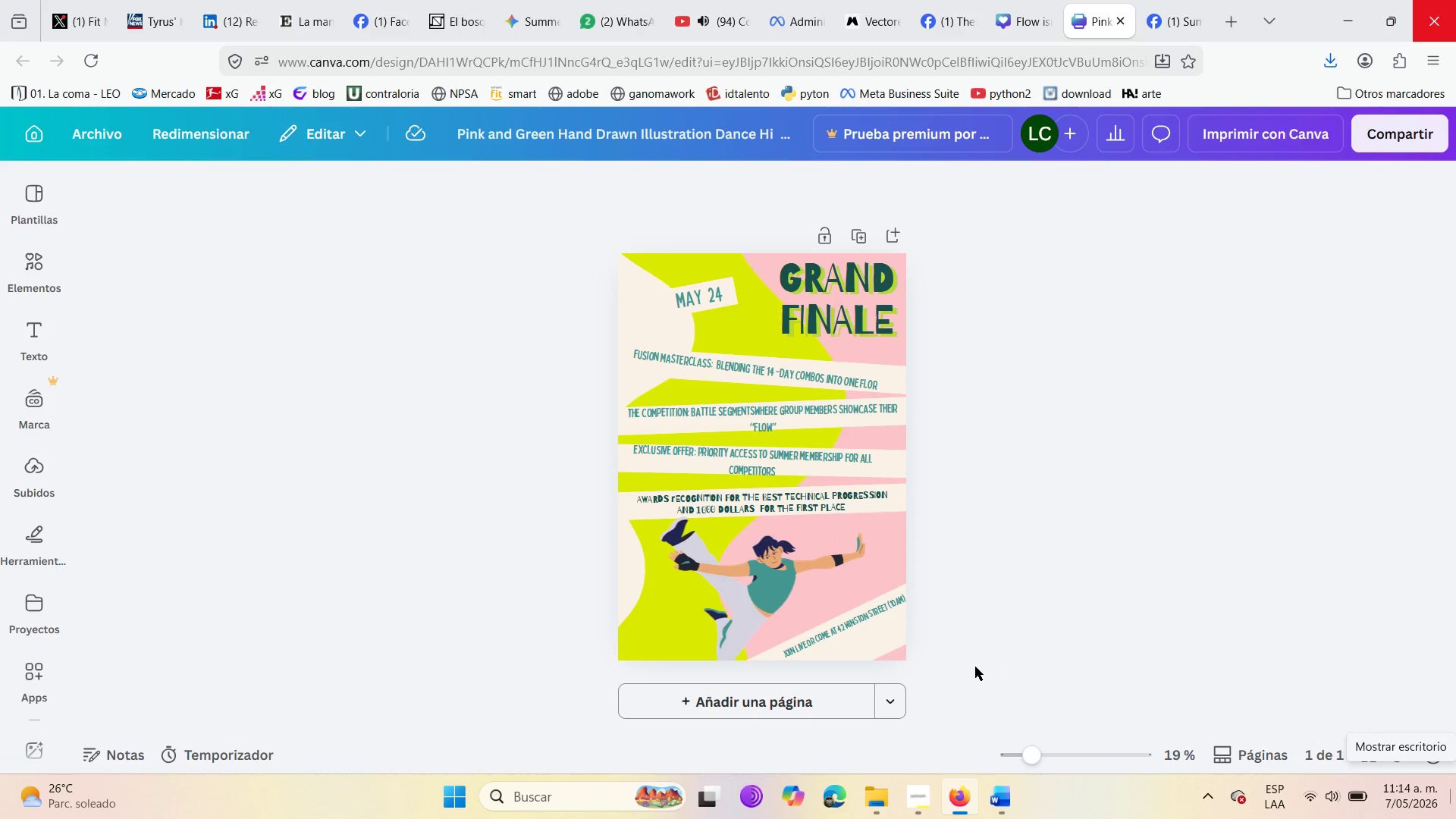 
right_click([973, 667])
 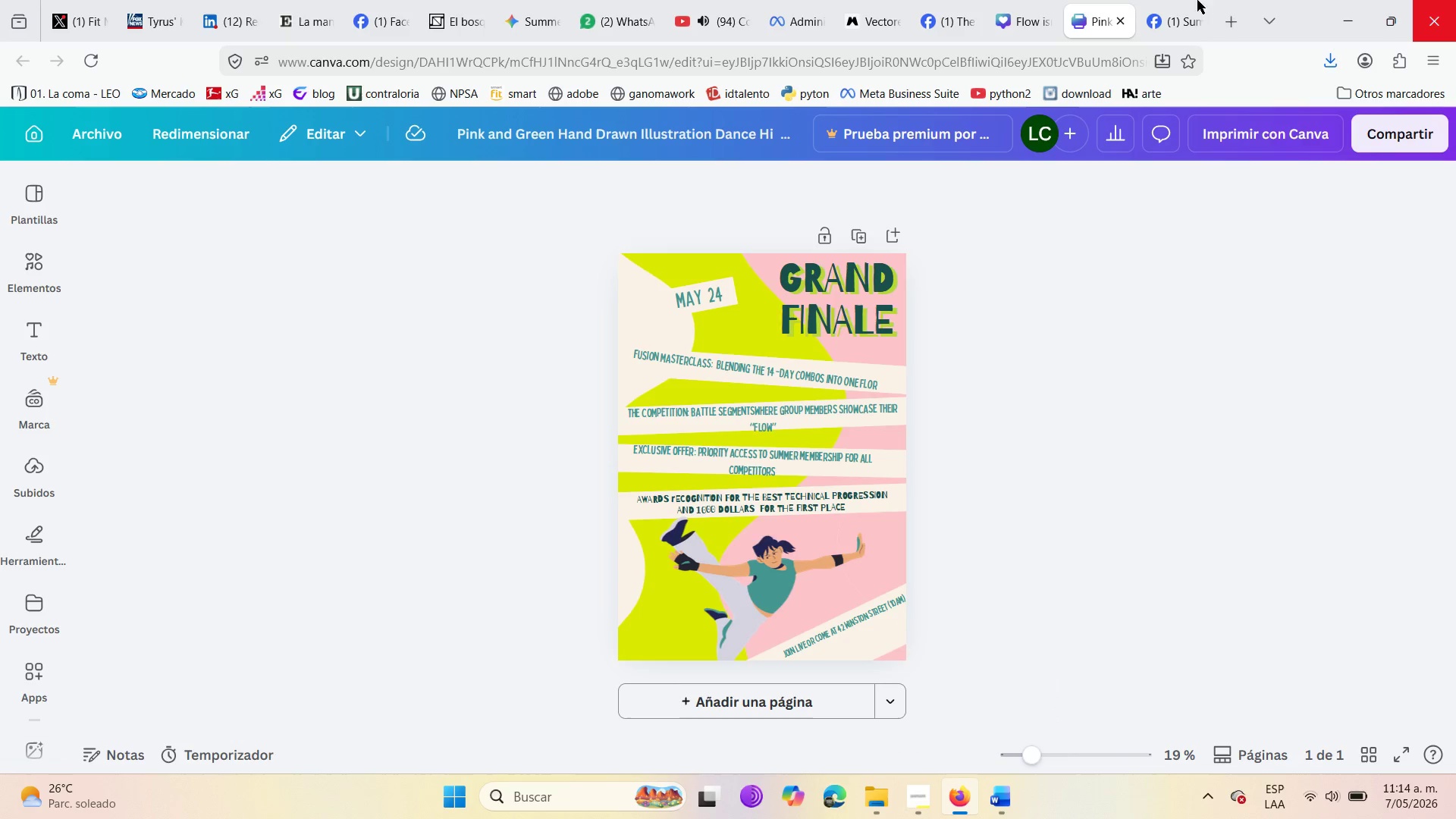 
double_click([1162, 0])
 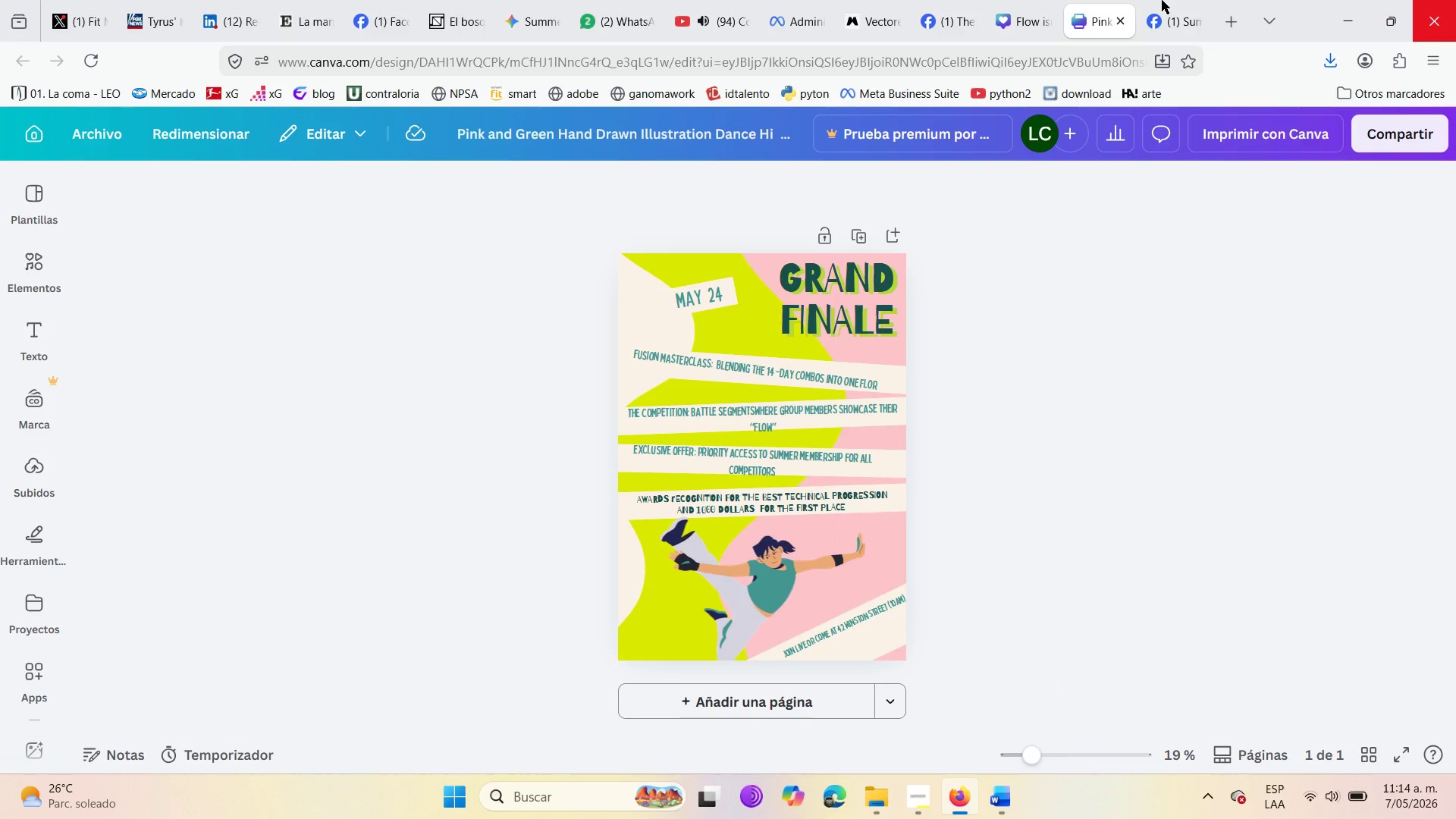 
triple_click([1162, 0])
 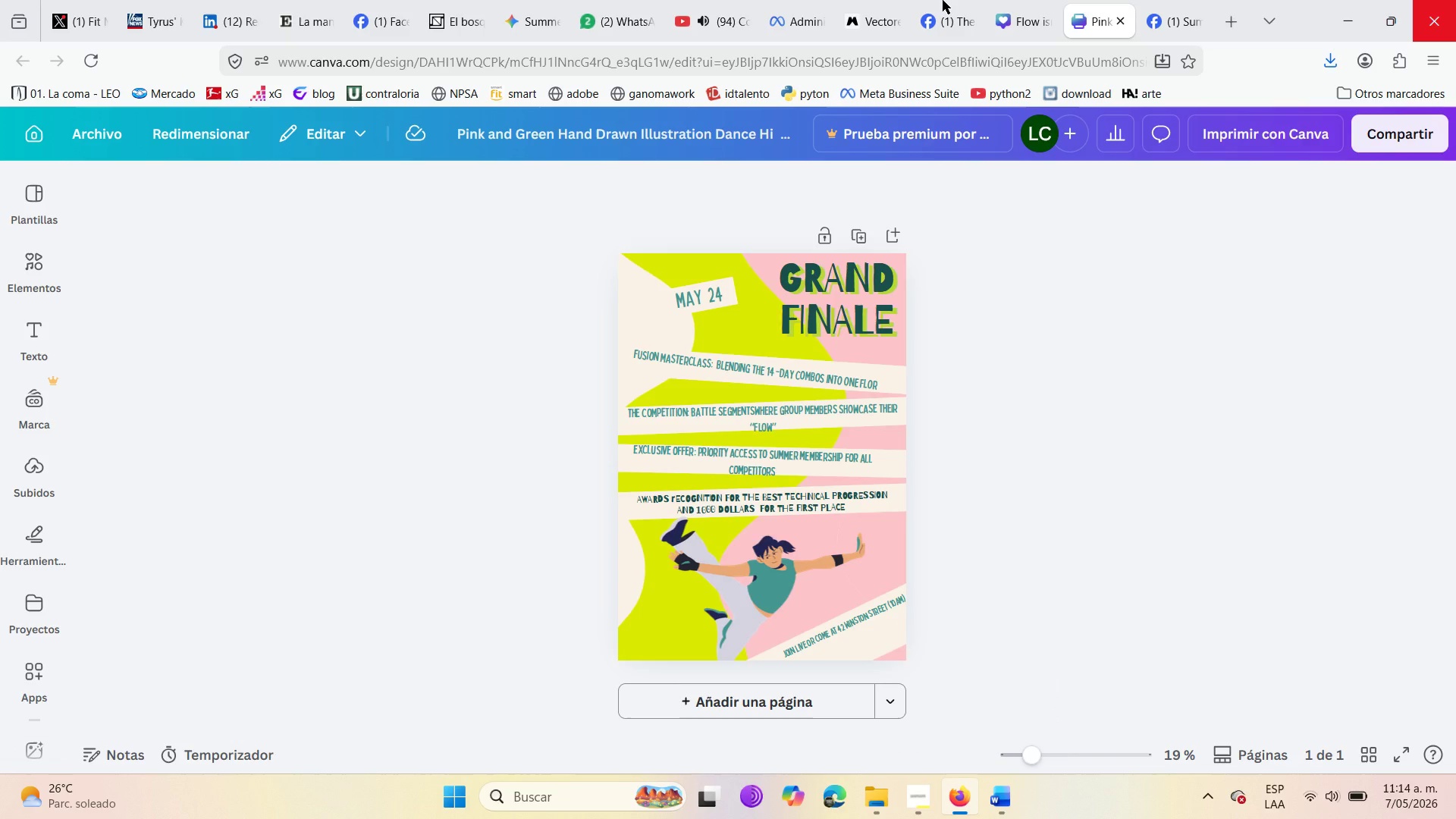 
double_click([943, 0])
 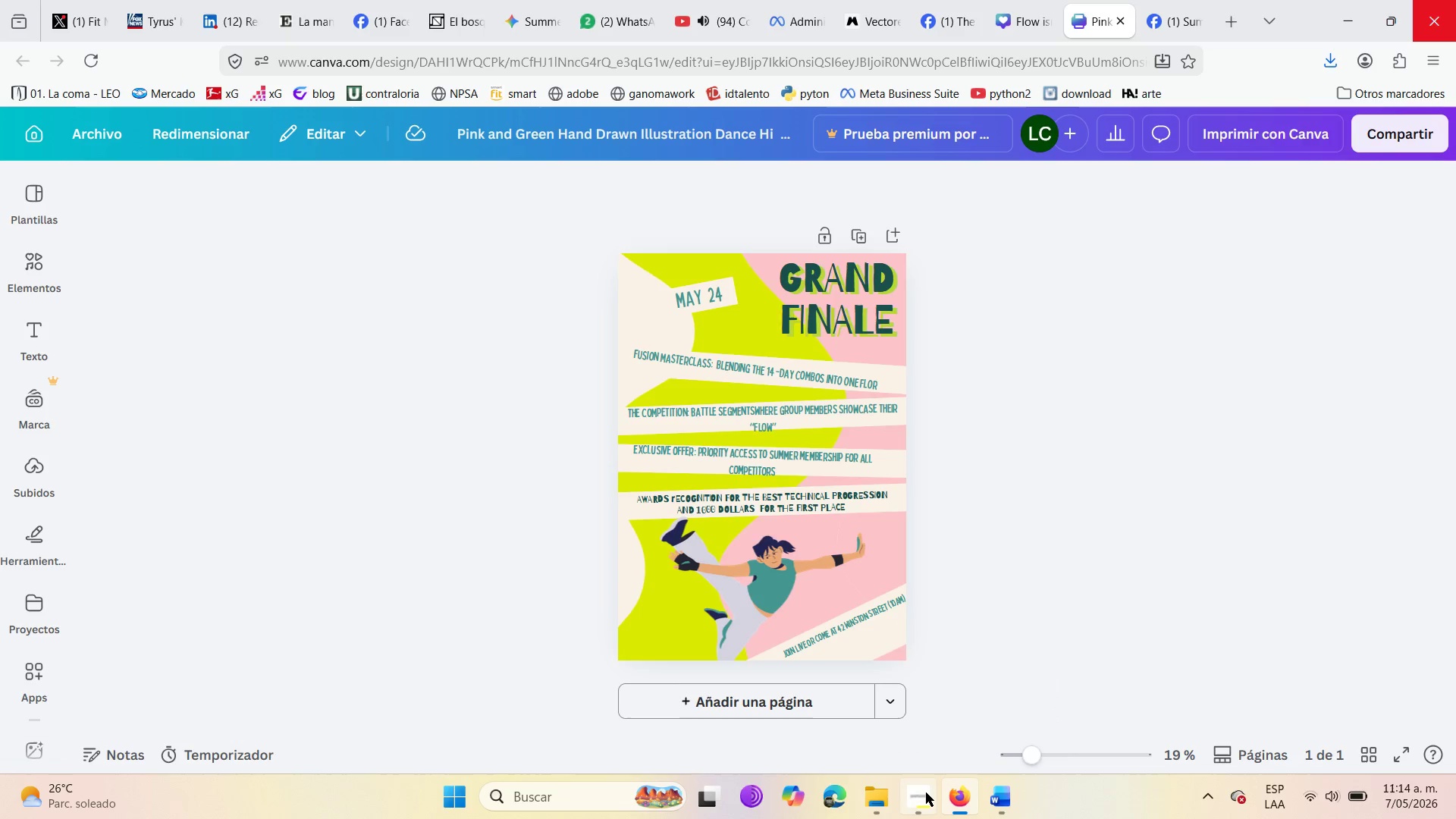 
left_click([924, 792])